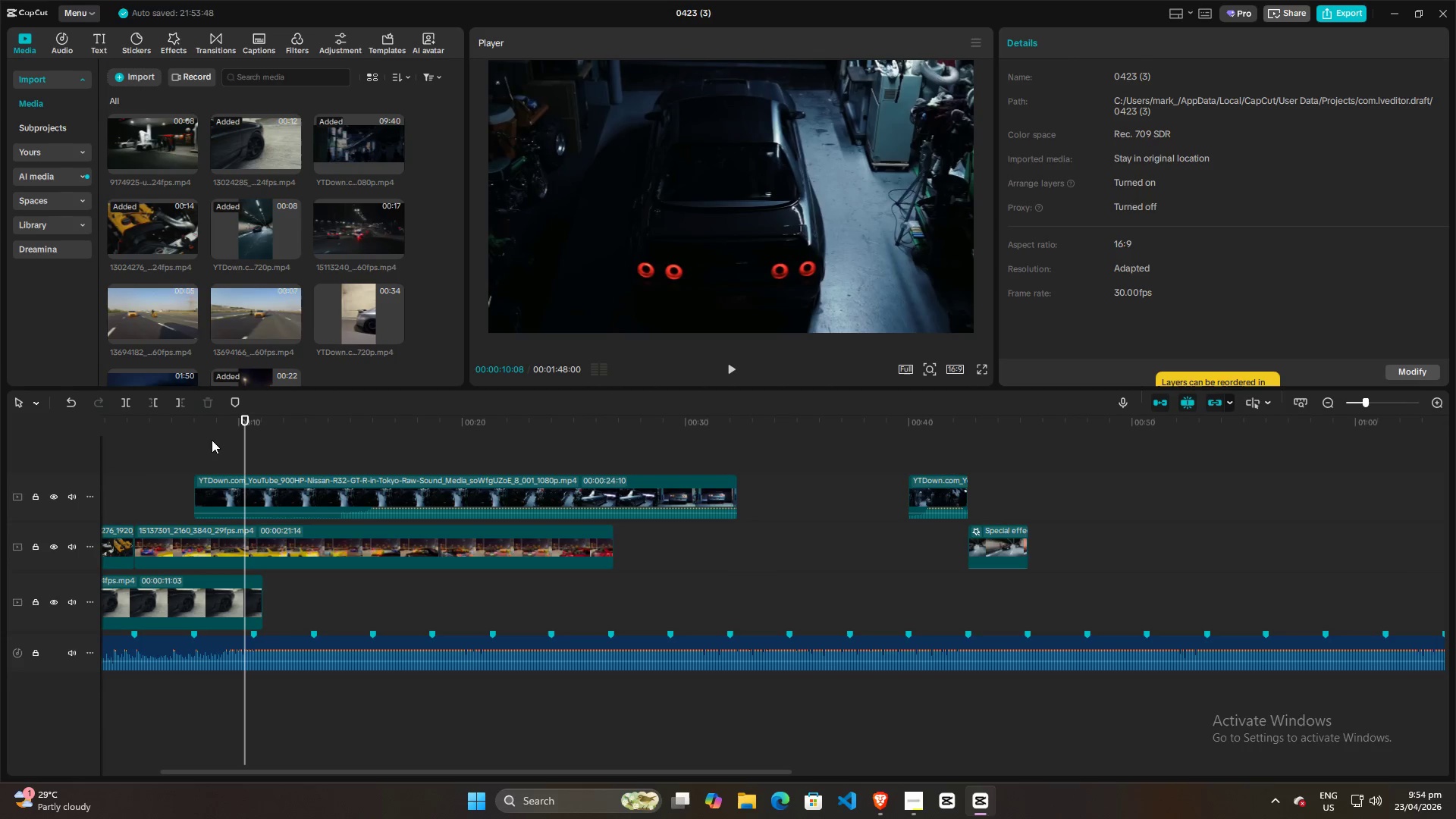 
left_click([198, 449])
 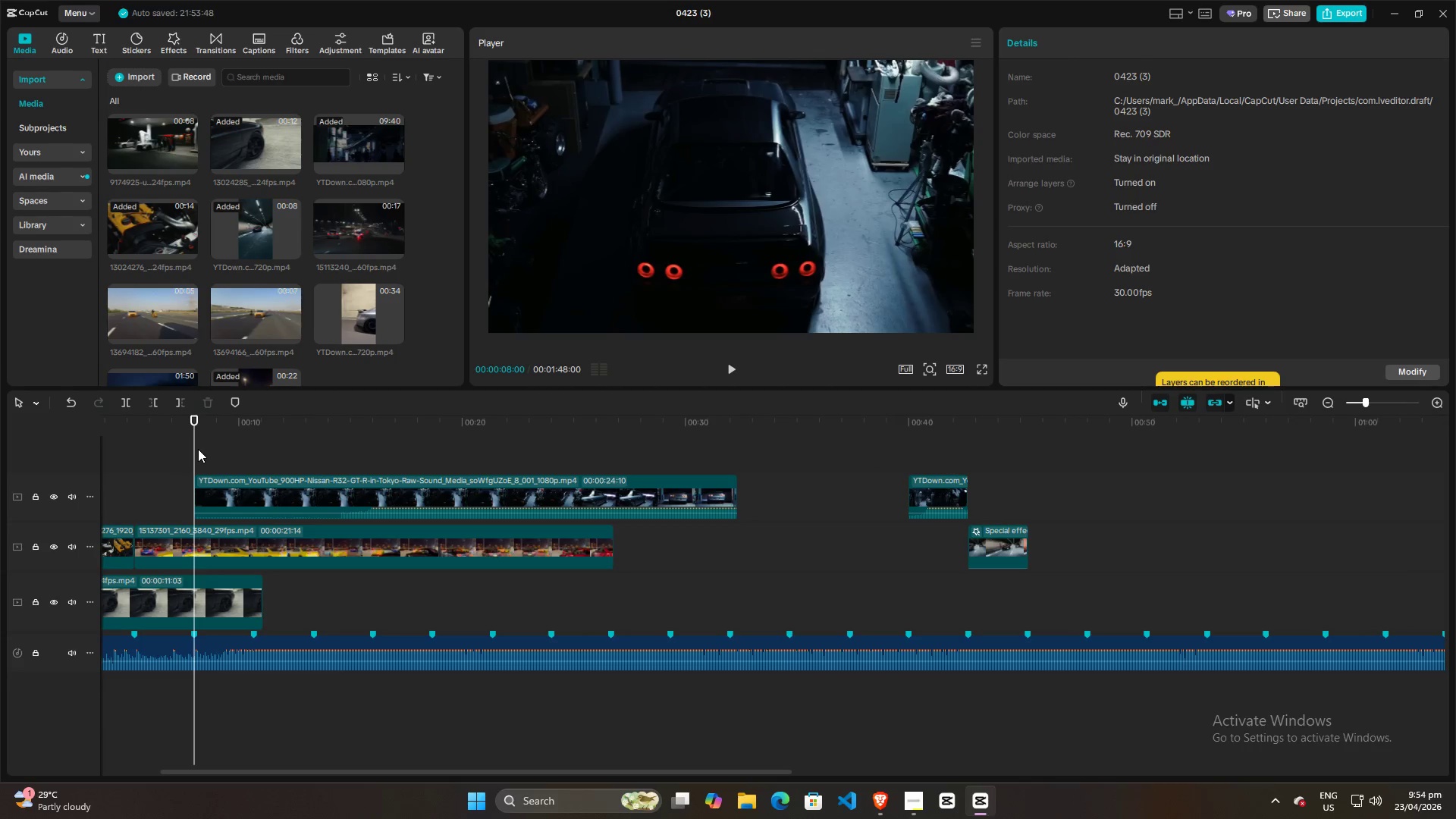 
key(Space)
 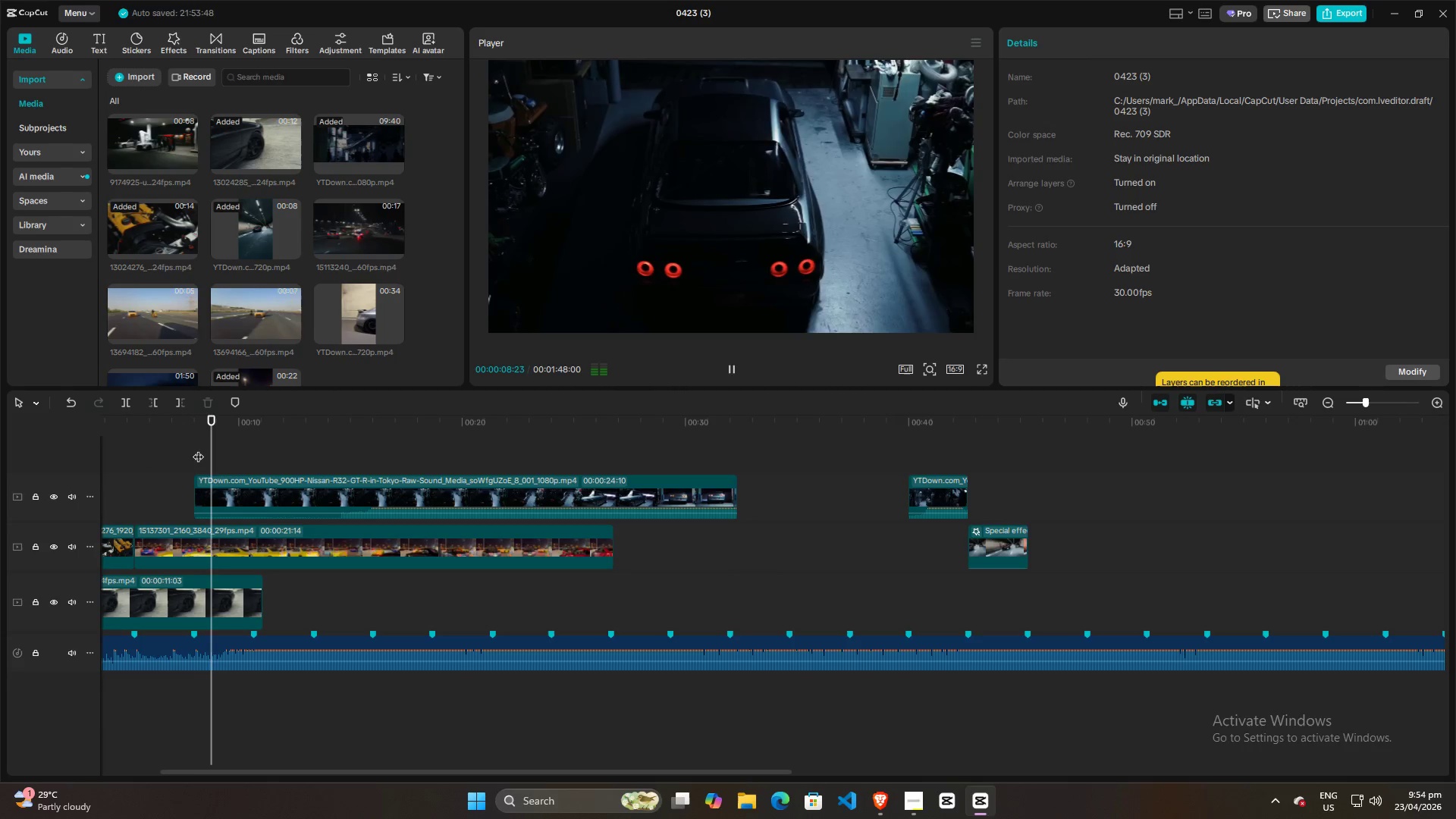 
key(Space)
 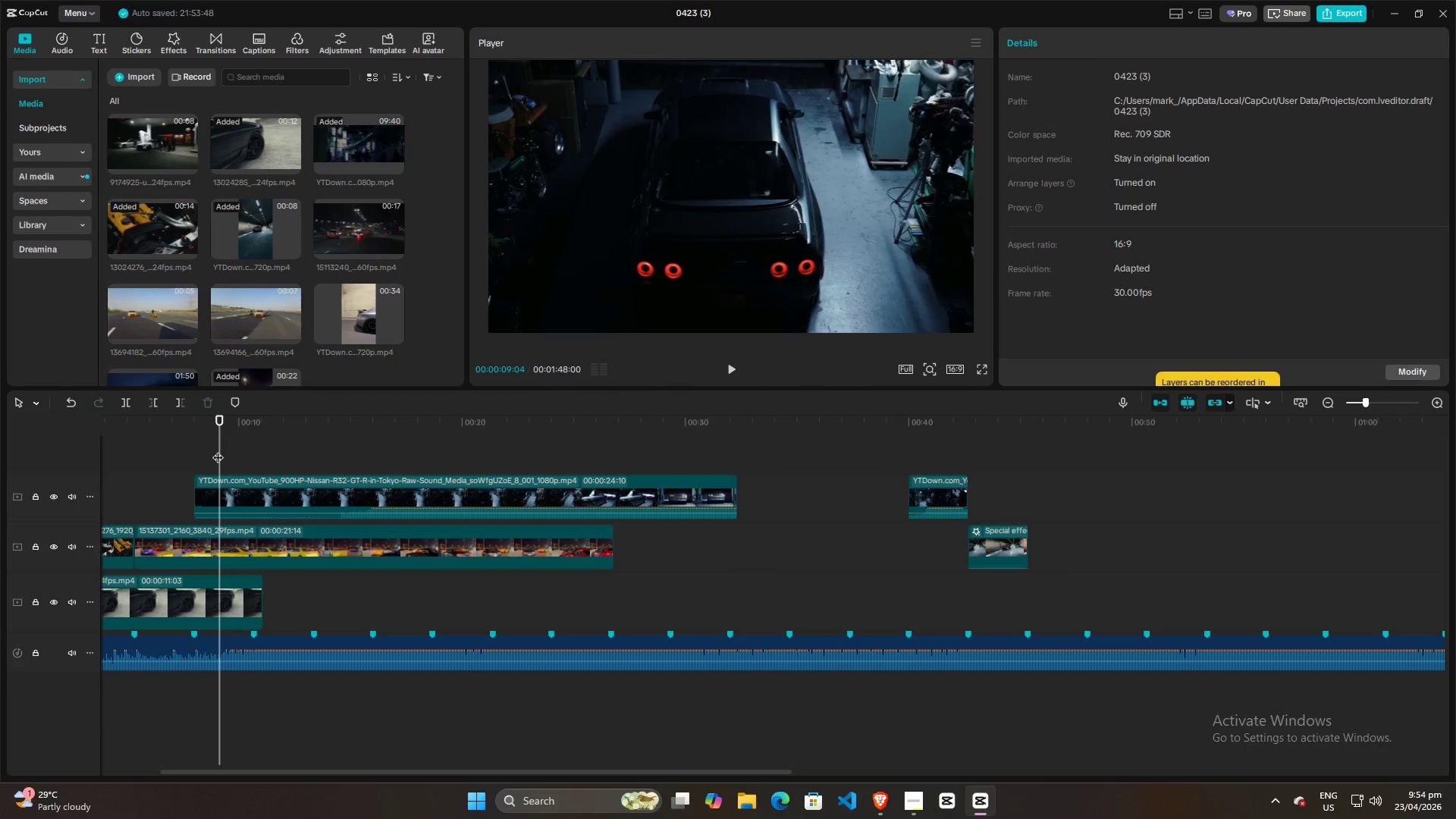 
left_click_drag(start_coordinate=[218, 450], to_coordinate=[206, 450])
 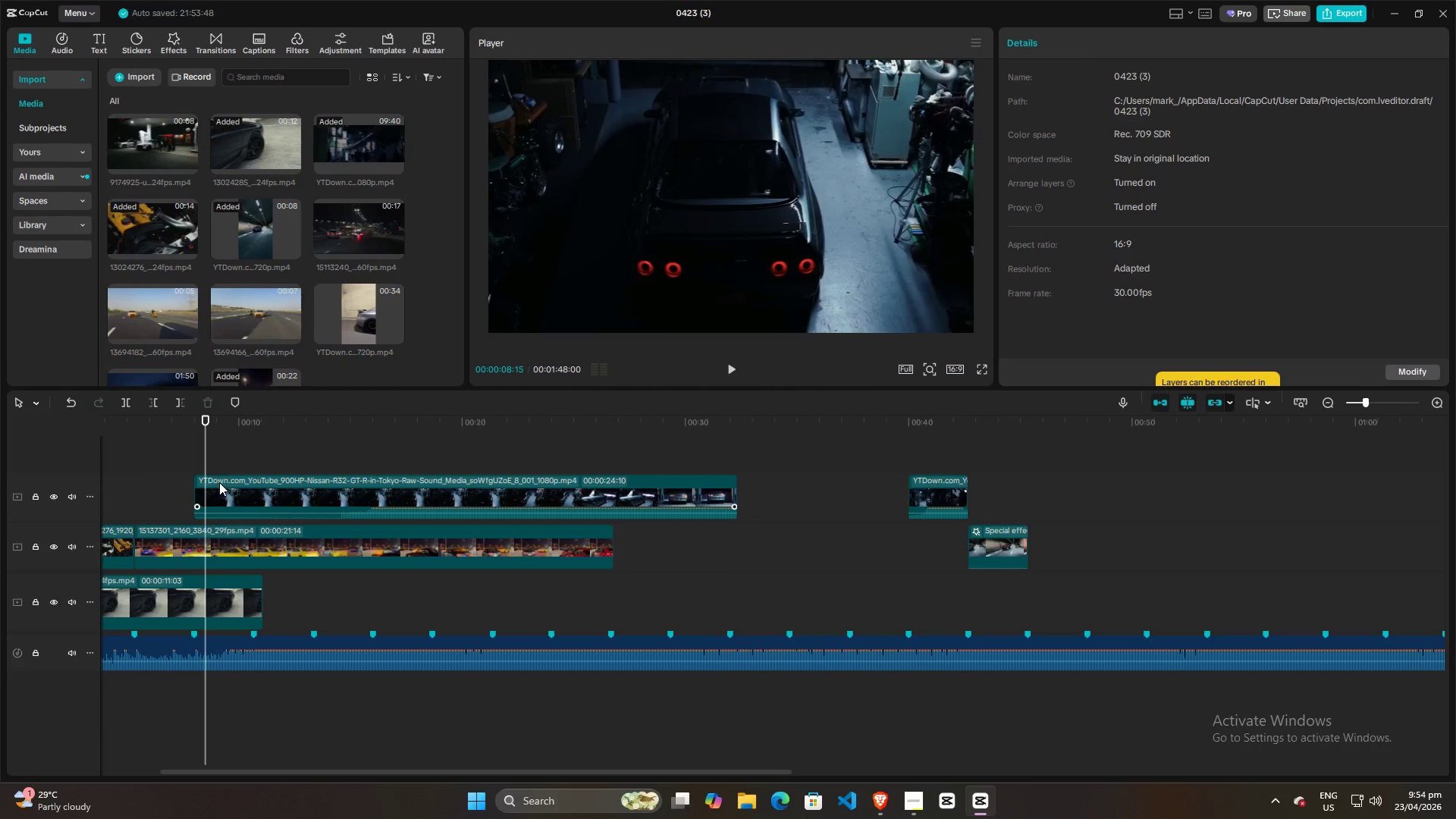 
left_click([223, 487])
 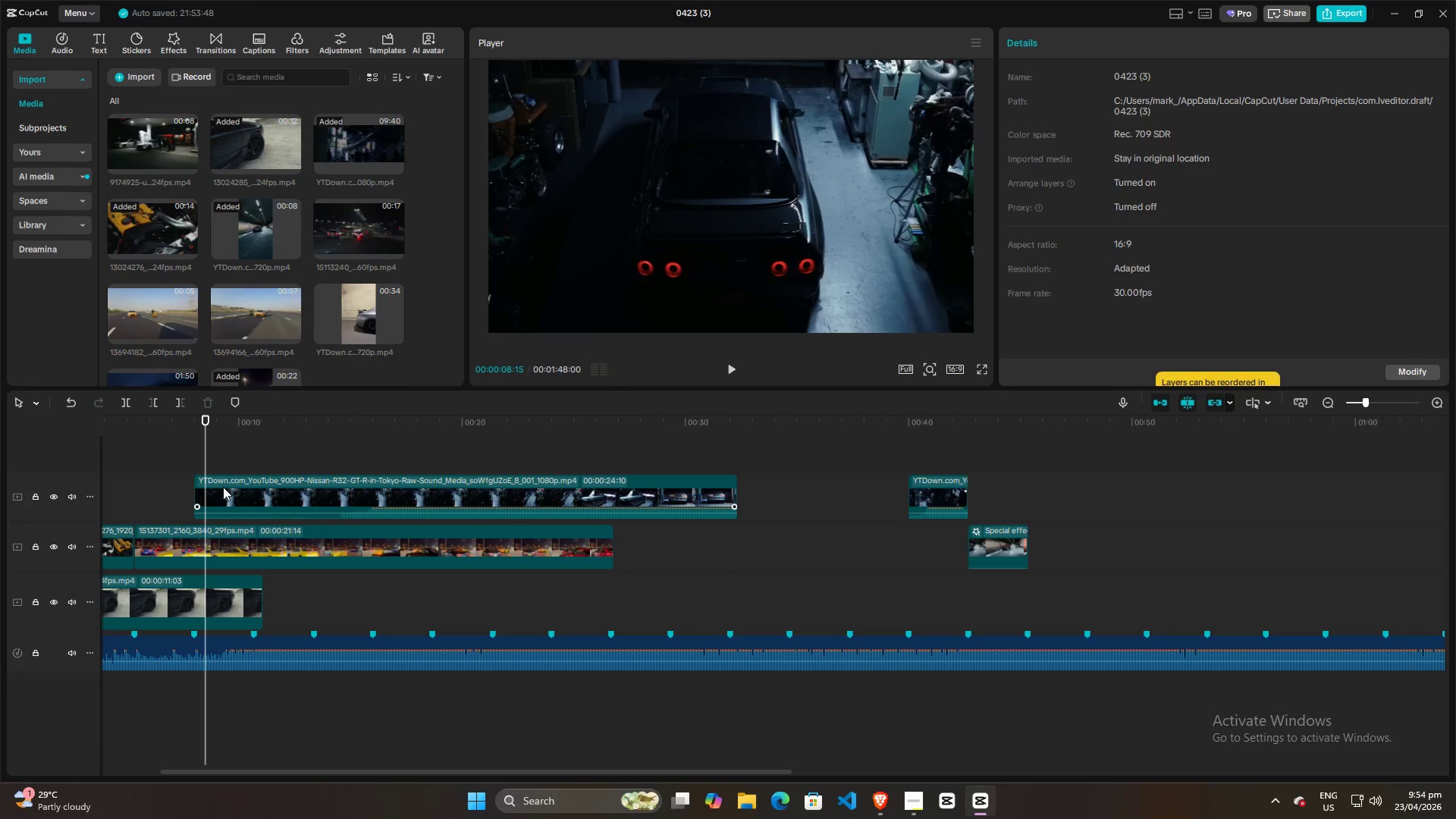 
key(Q)
 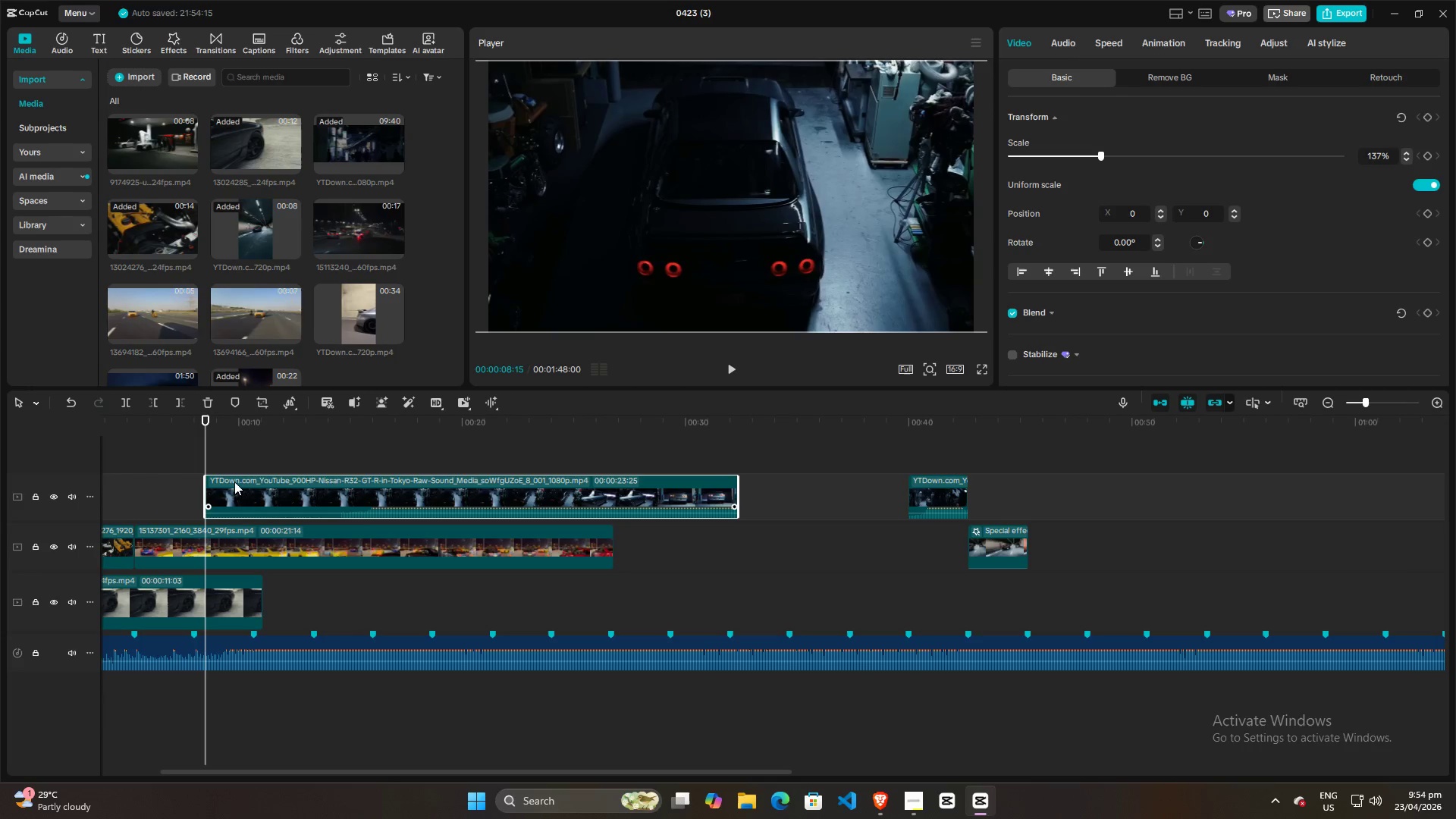 
left_click_drag(start_coordinate=[234, 482], to_coordinate=[221, 481])
 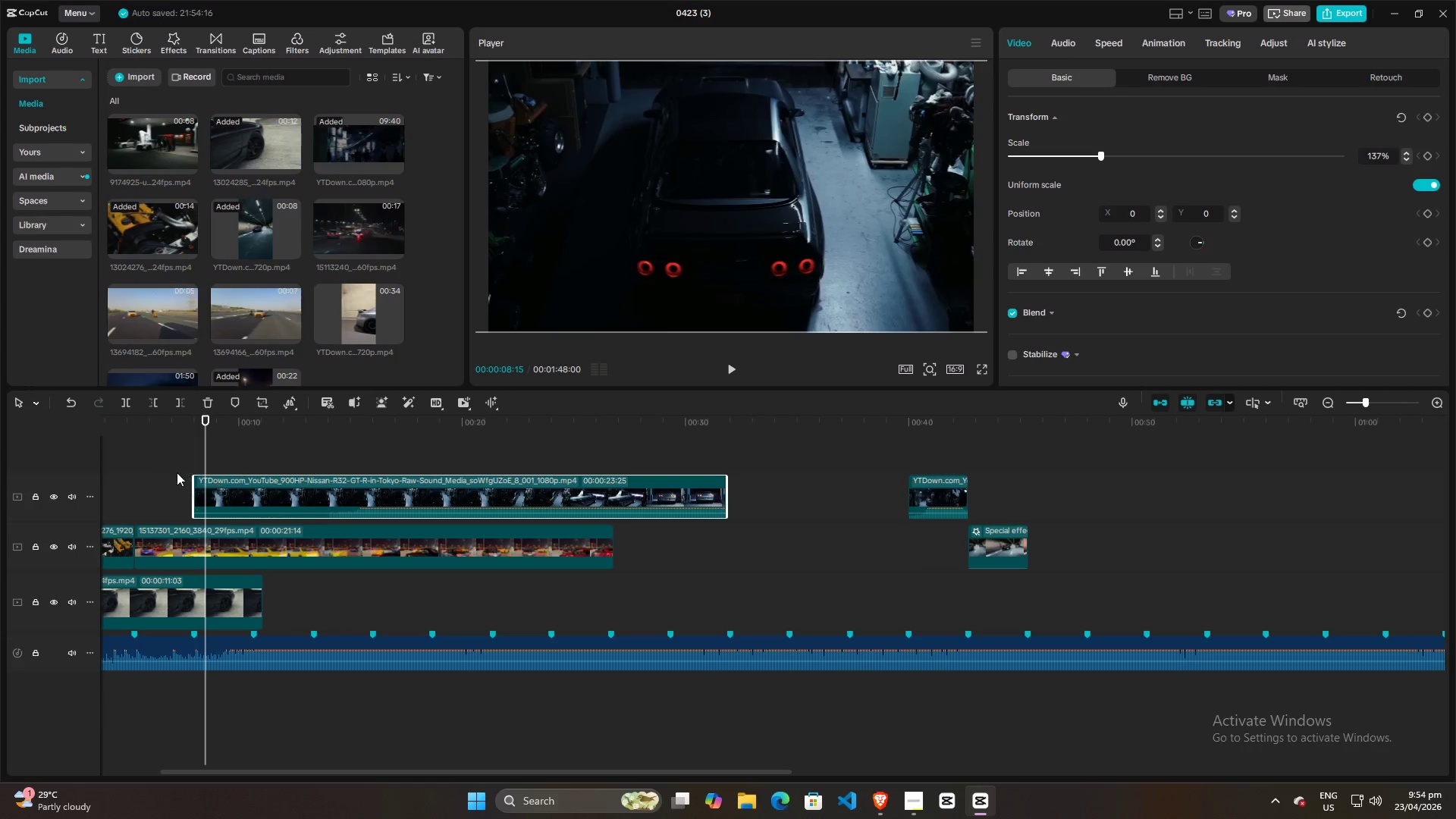 
left_click([172, 471])
 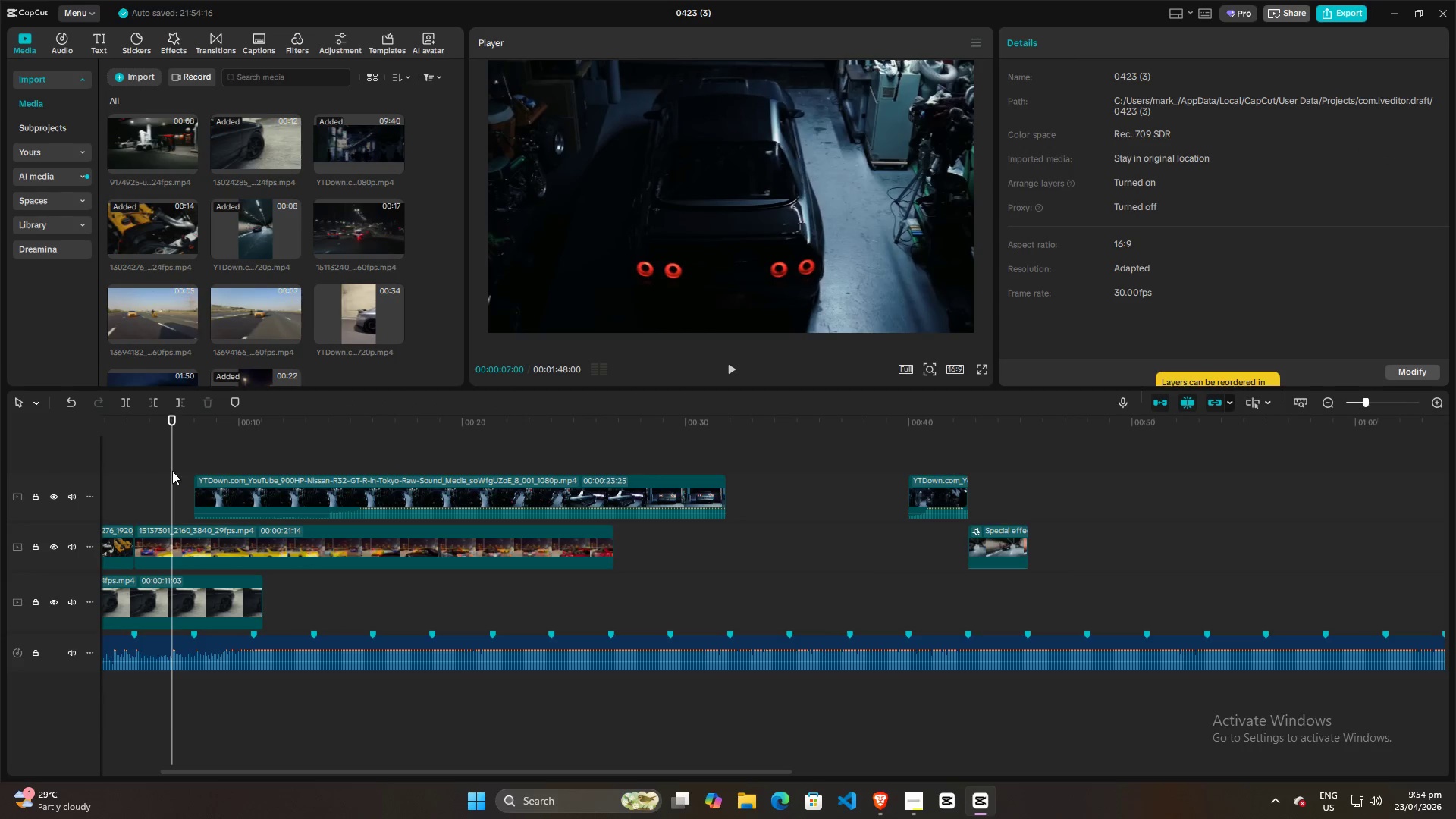 
key(Space)
 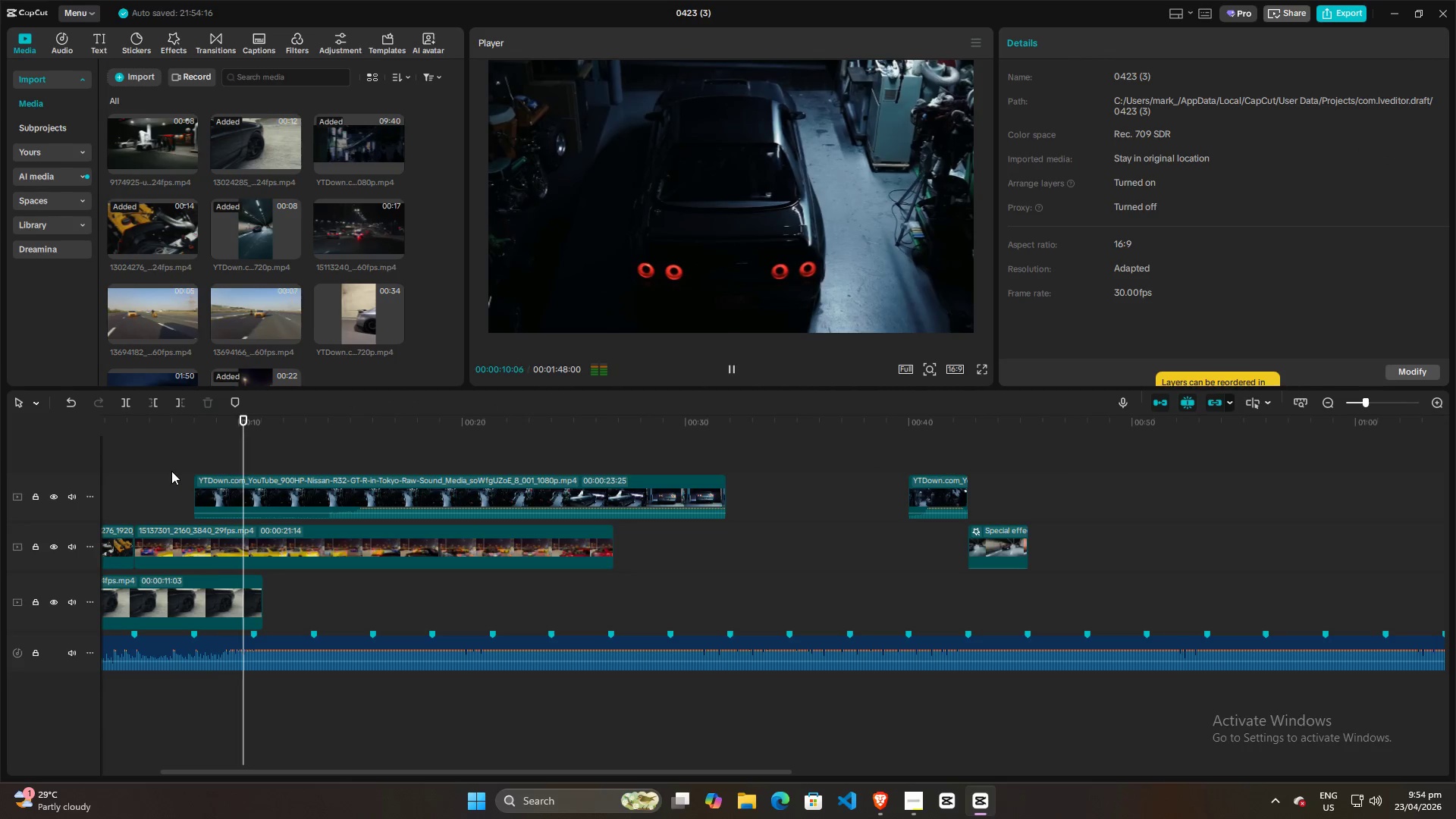 
key(Space)
 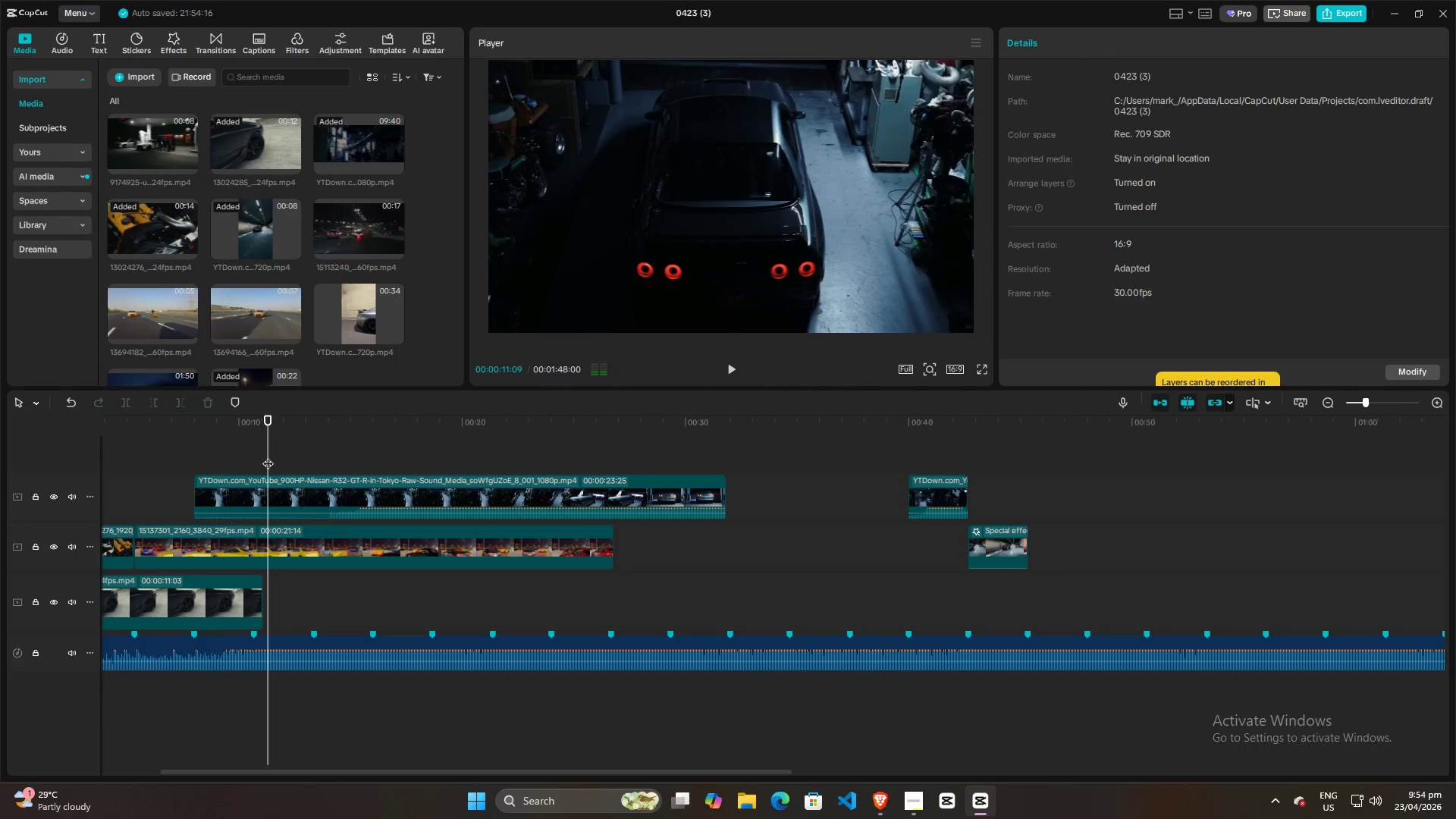 
left_click_drag(start_coordinate=[268, 456], to_coordinate=[29, 466])
 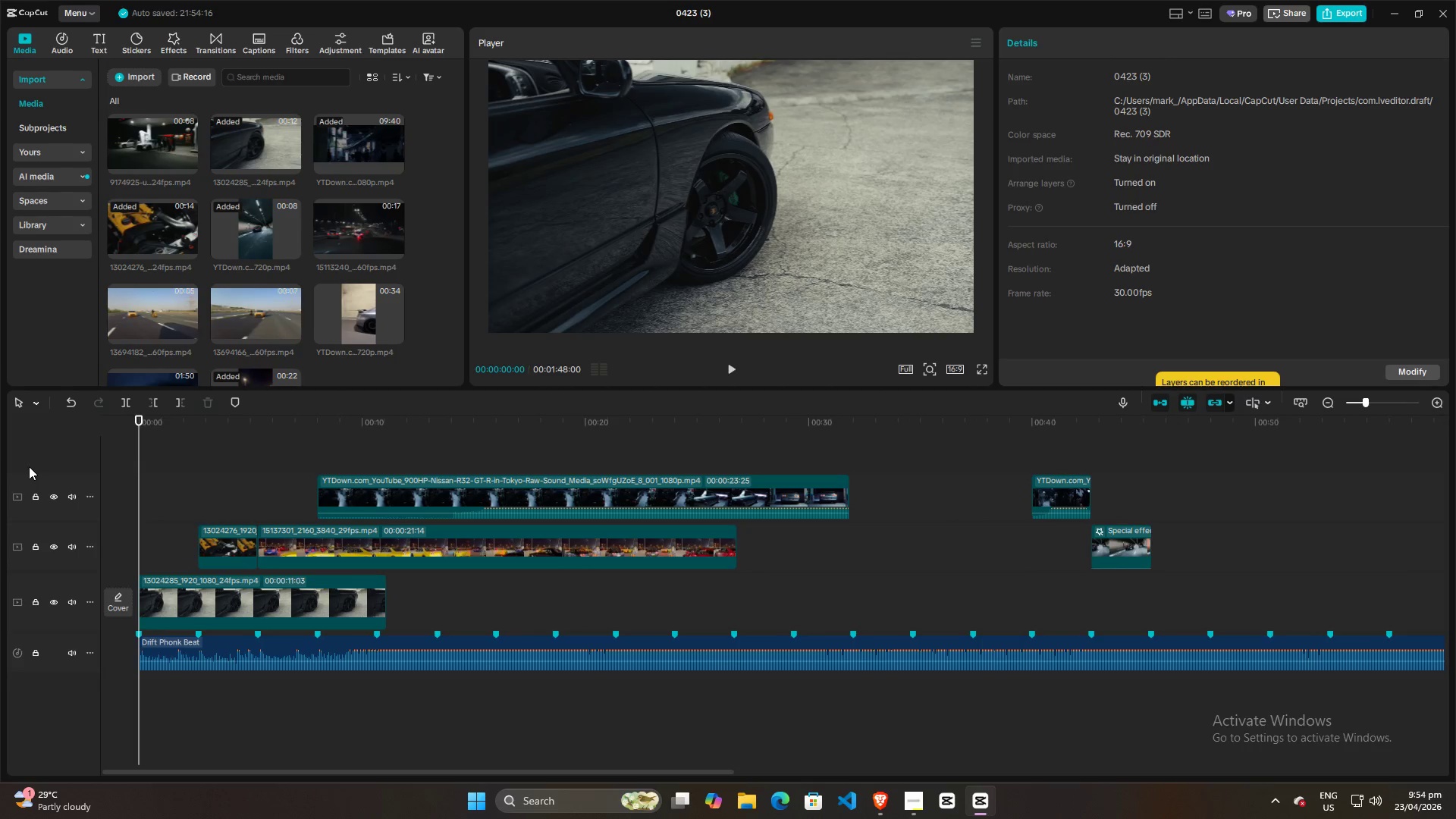 
key(Space)
 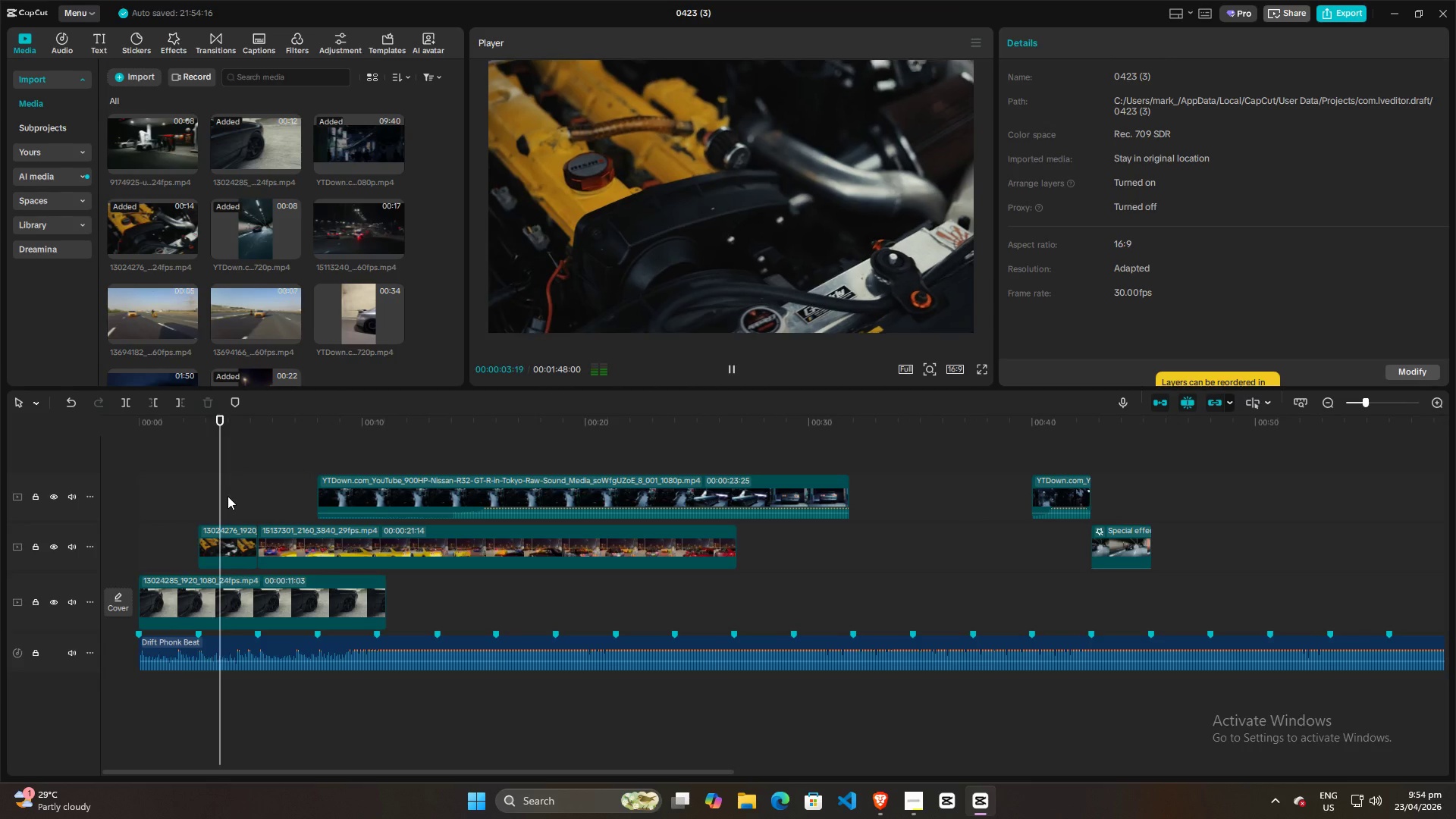 
wait(8.66)
 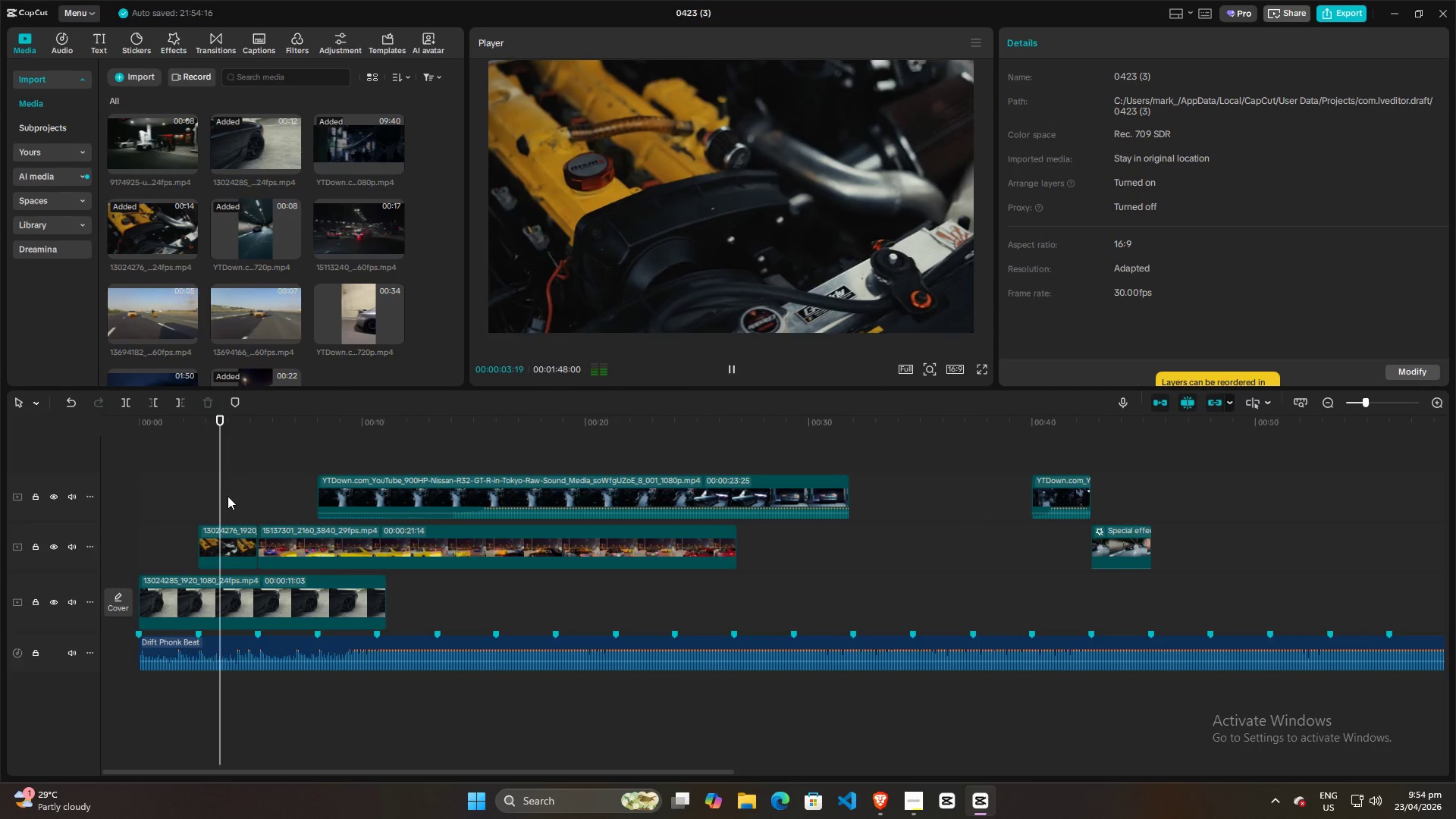 
key(Space)
 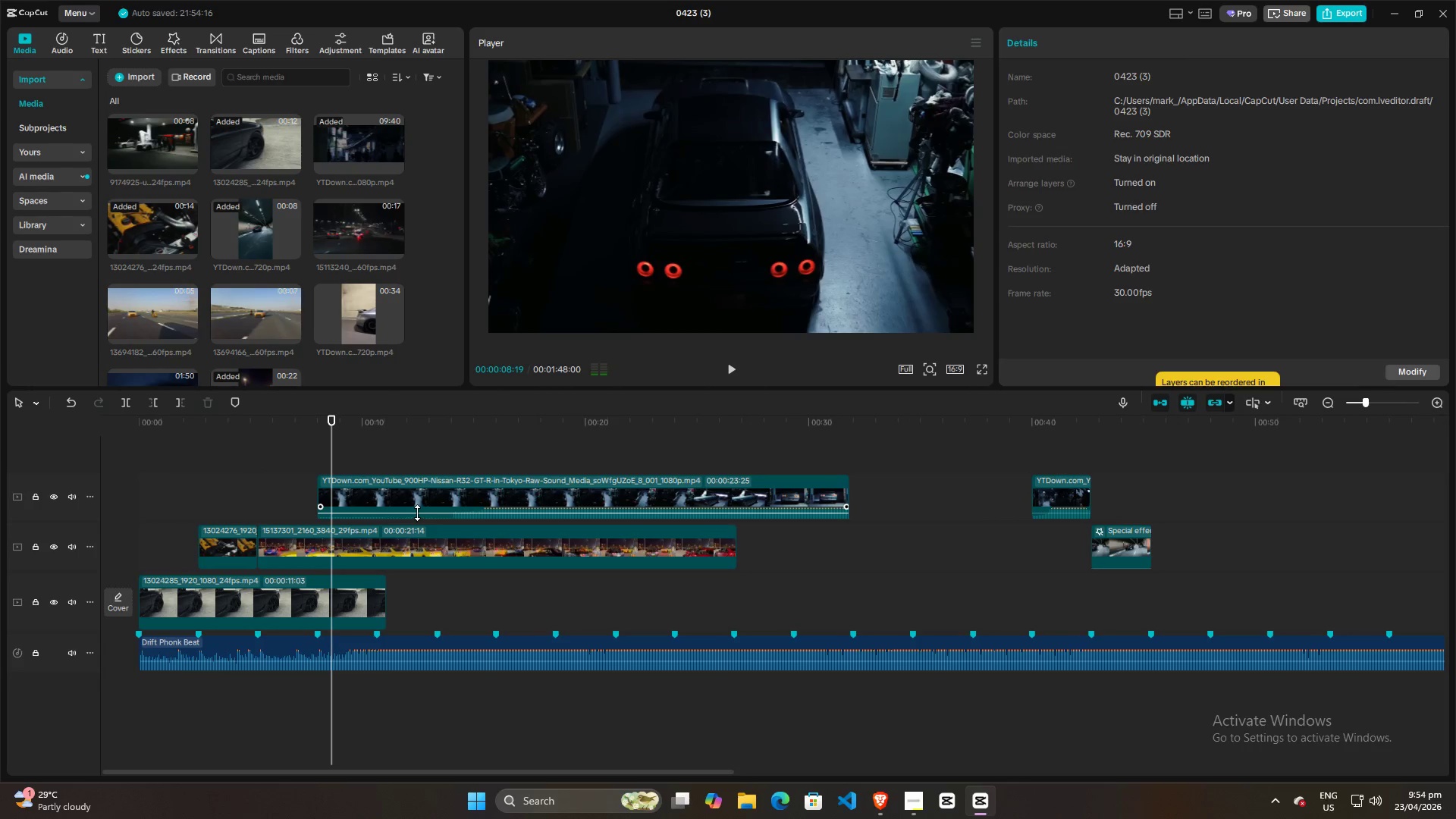 
left_click_drag(start_coordinate=[417, 513], to_coordinate=[417, 527])
 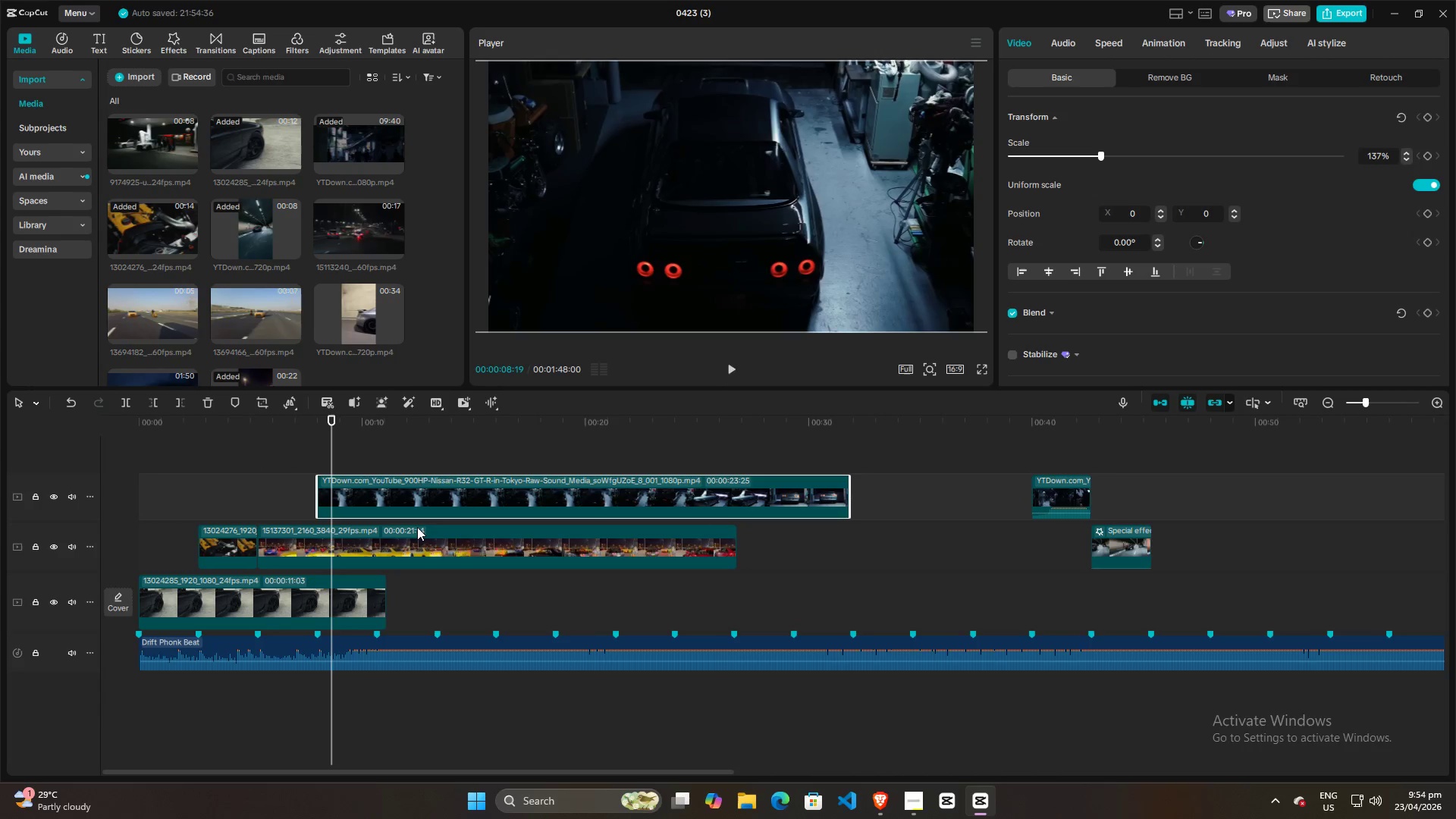 
key(Space)
 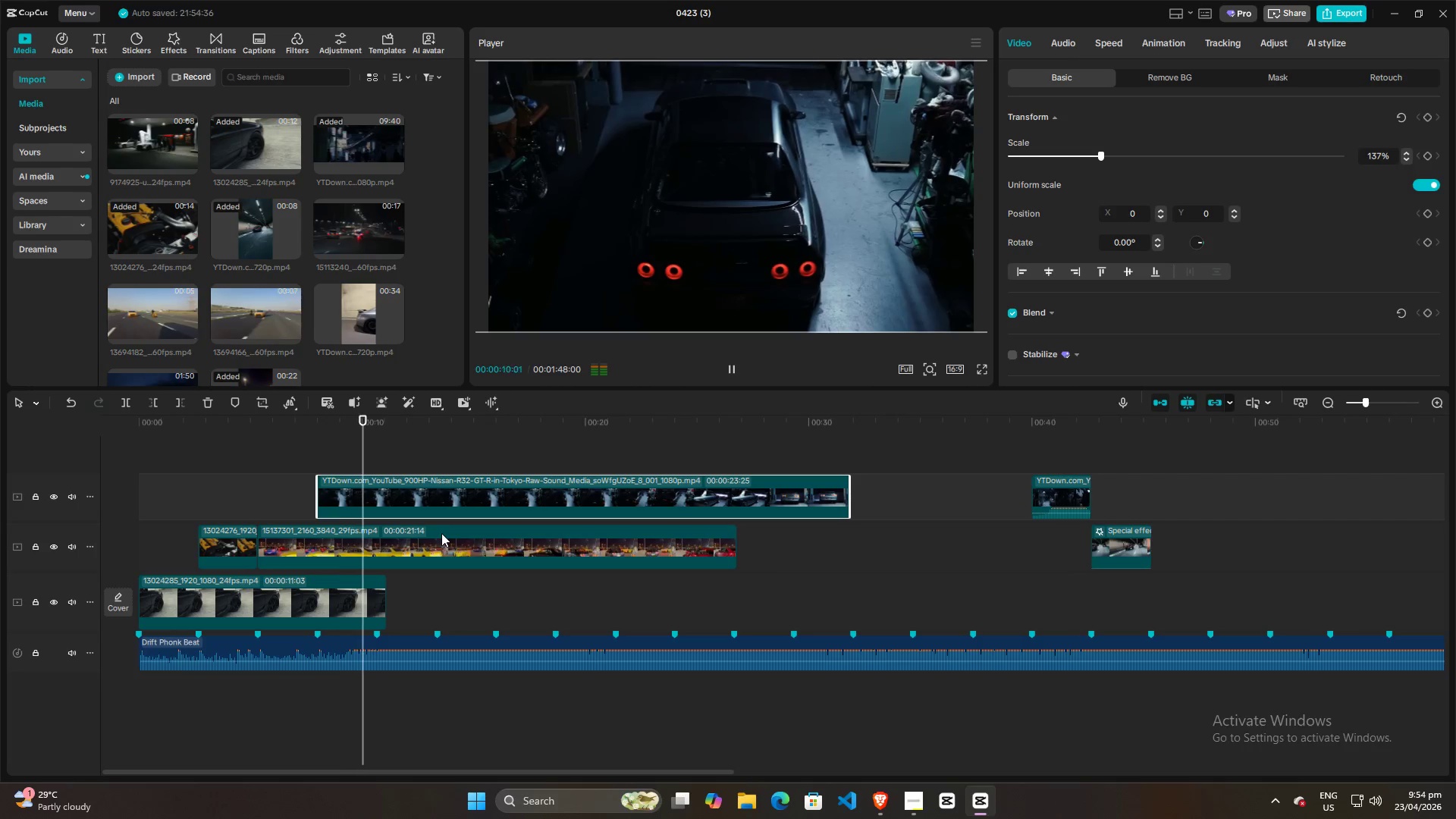 
key(Space)
 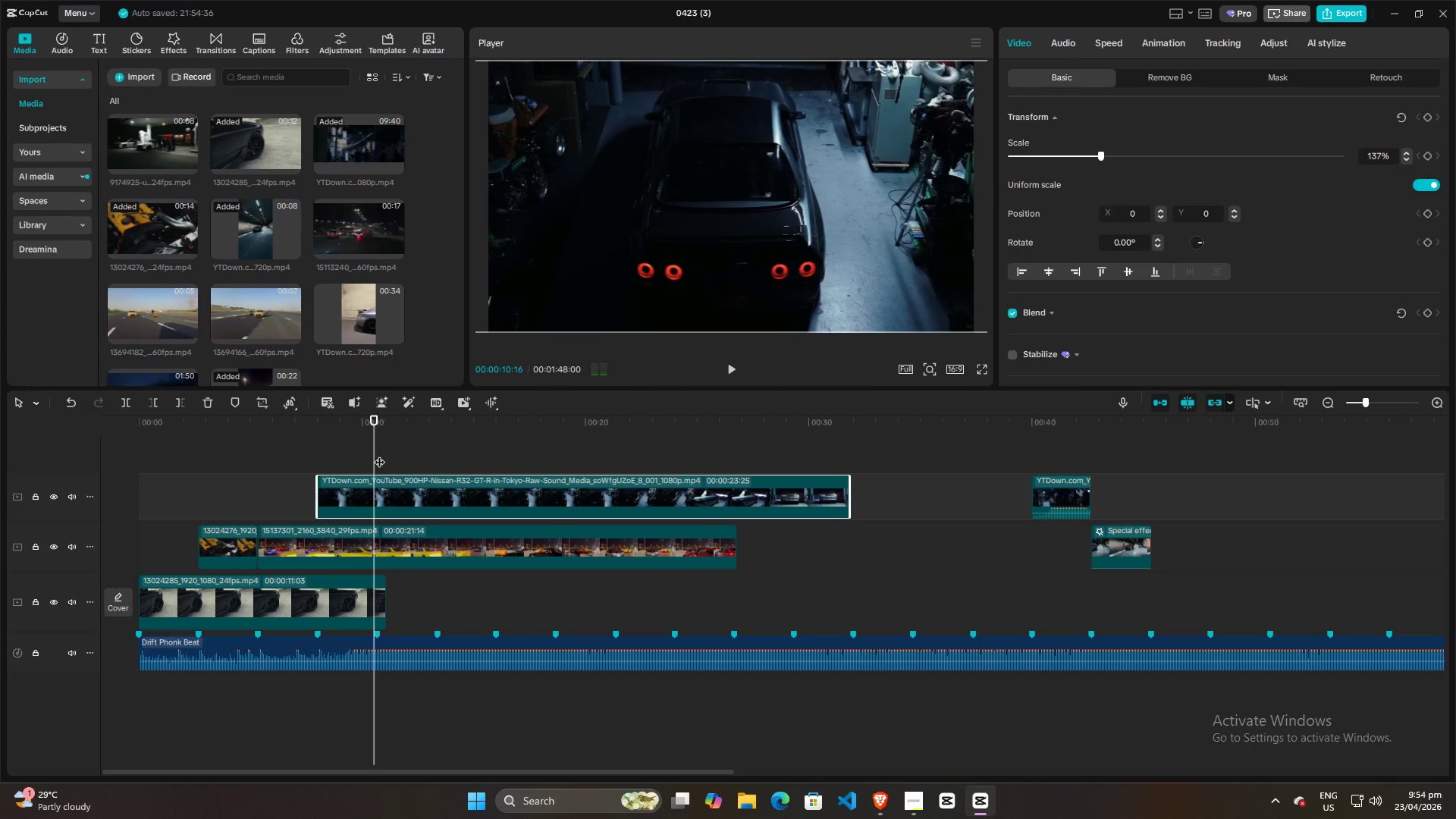 
left_click_drag(start_coordinate=[375, 447], to_coordinate=[379, 447])
 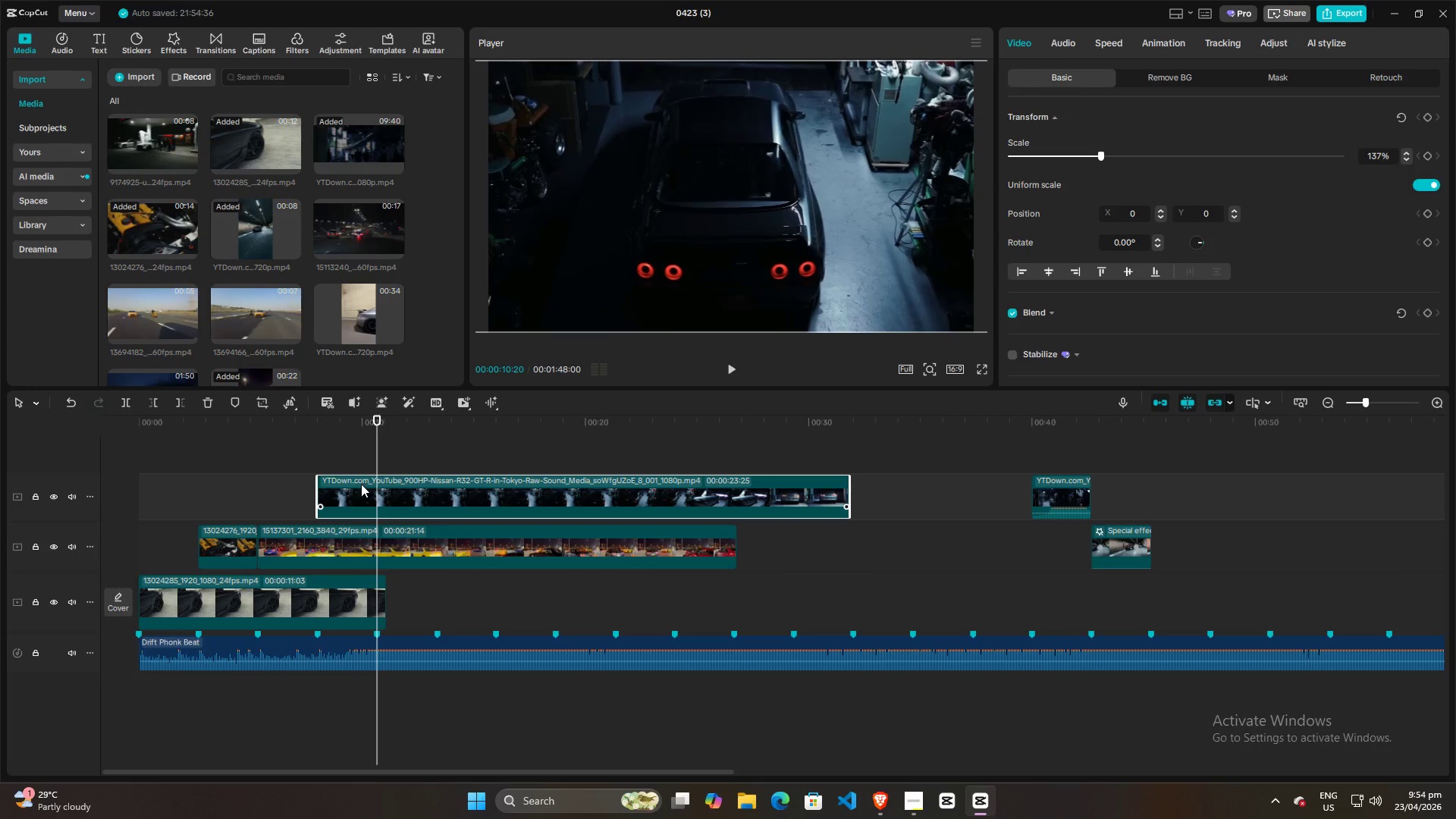 
left_click([359, 486])
 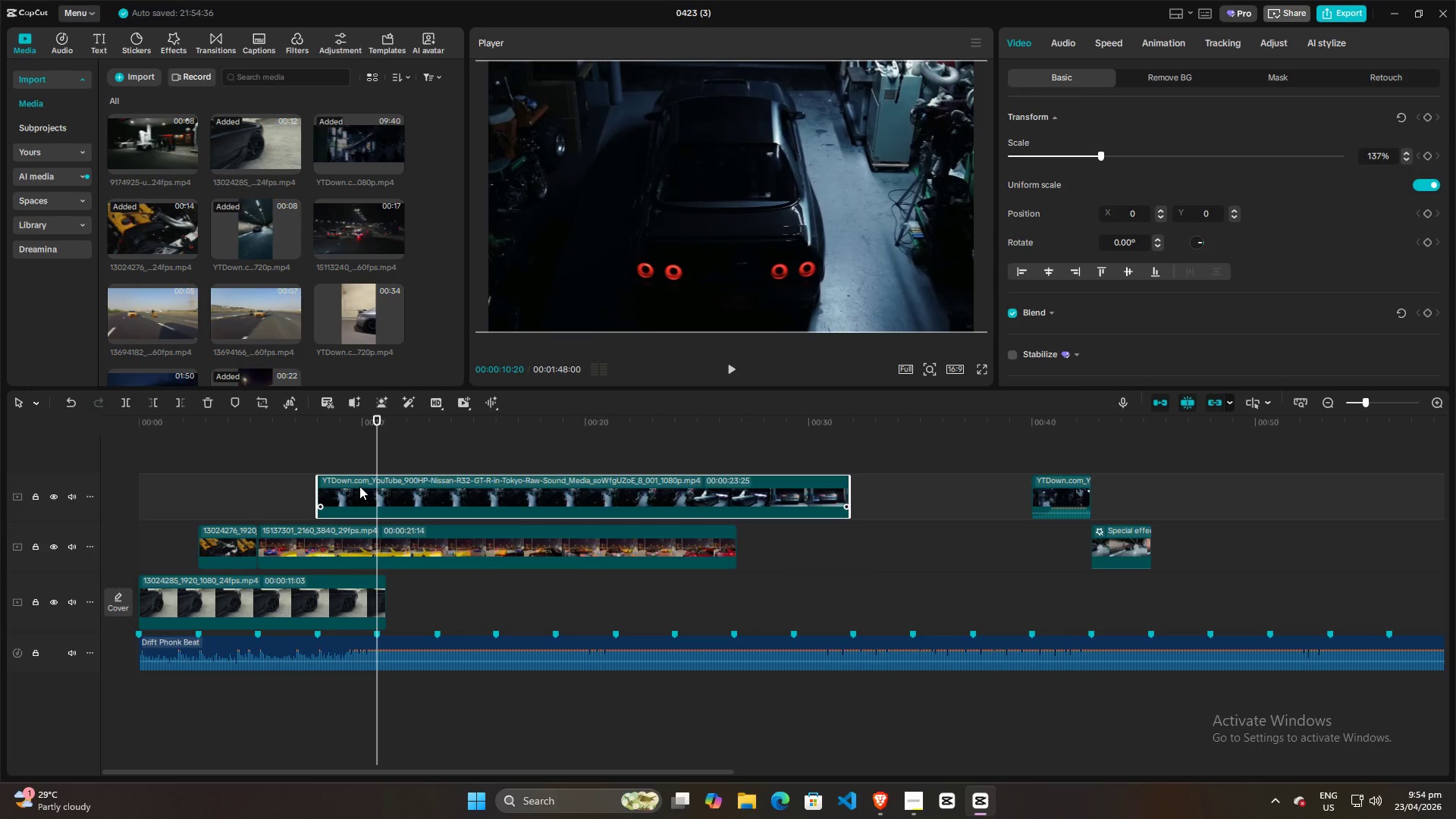 
key(W)
 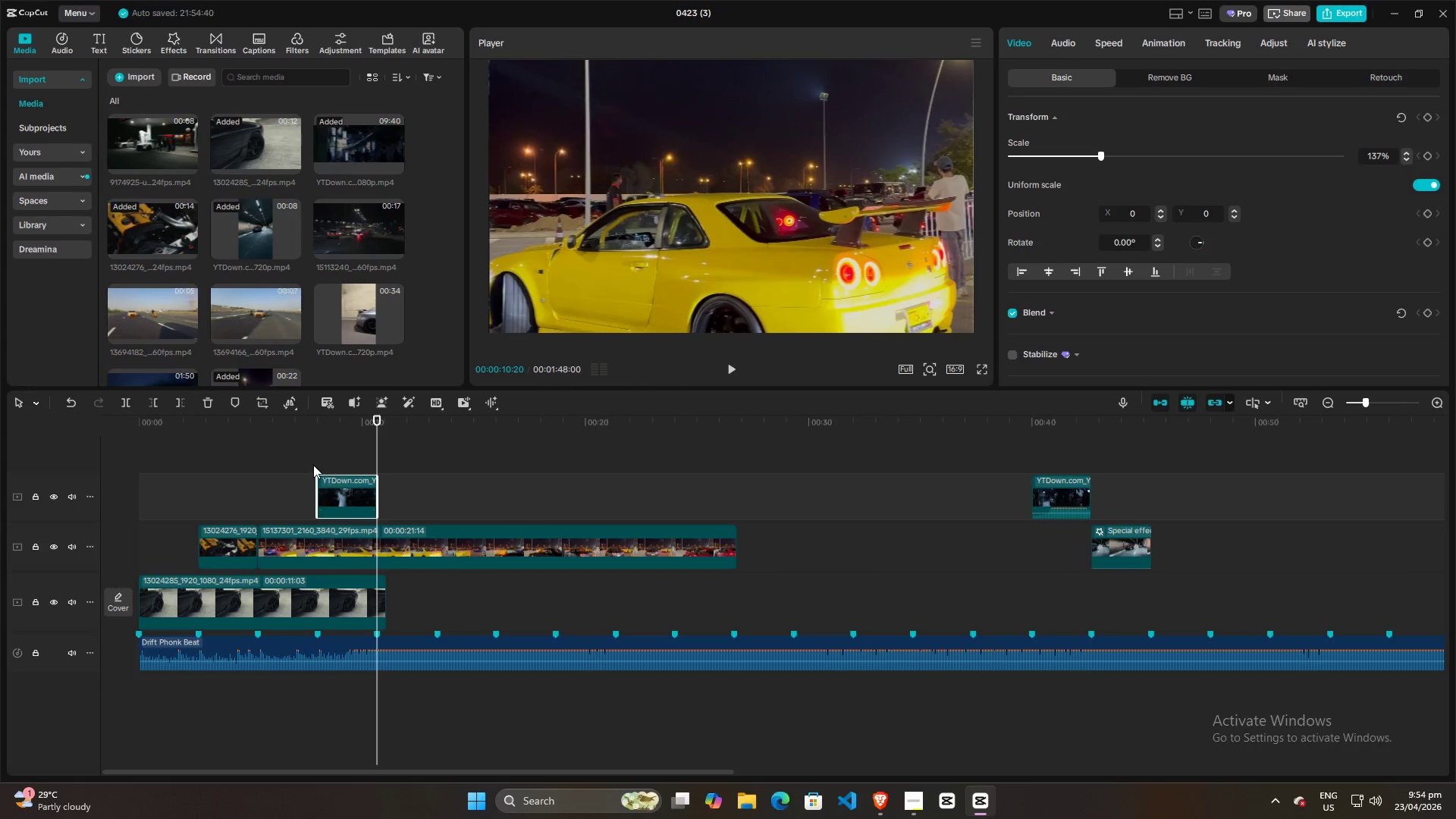 
left_click([294, 462])
 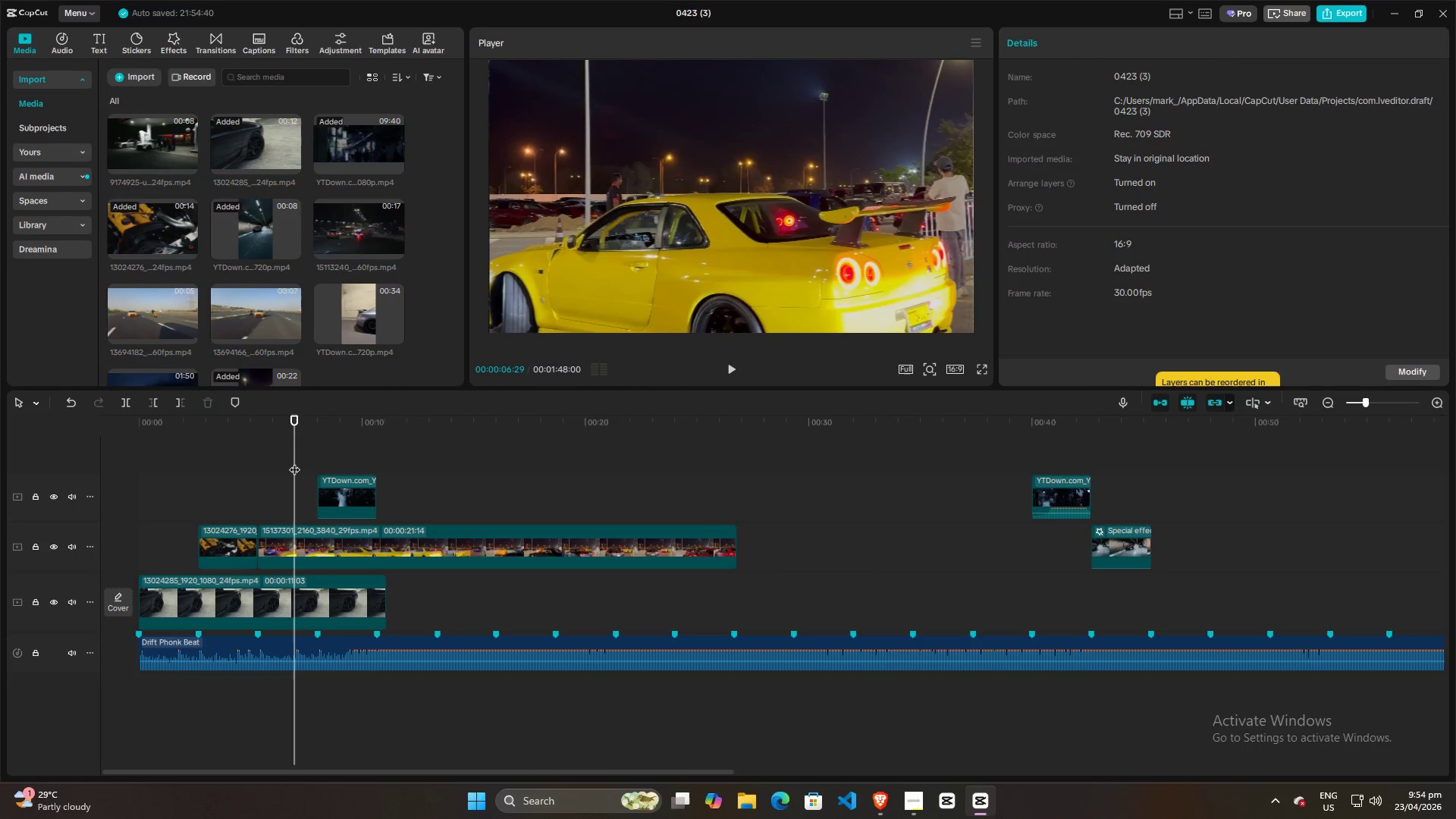 
key(Space)
 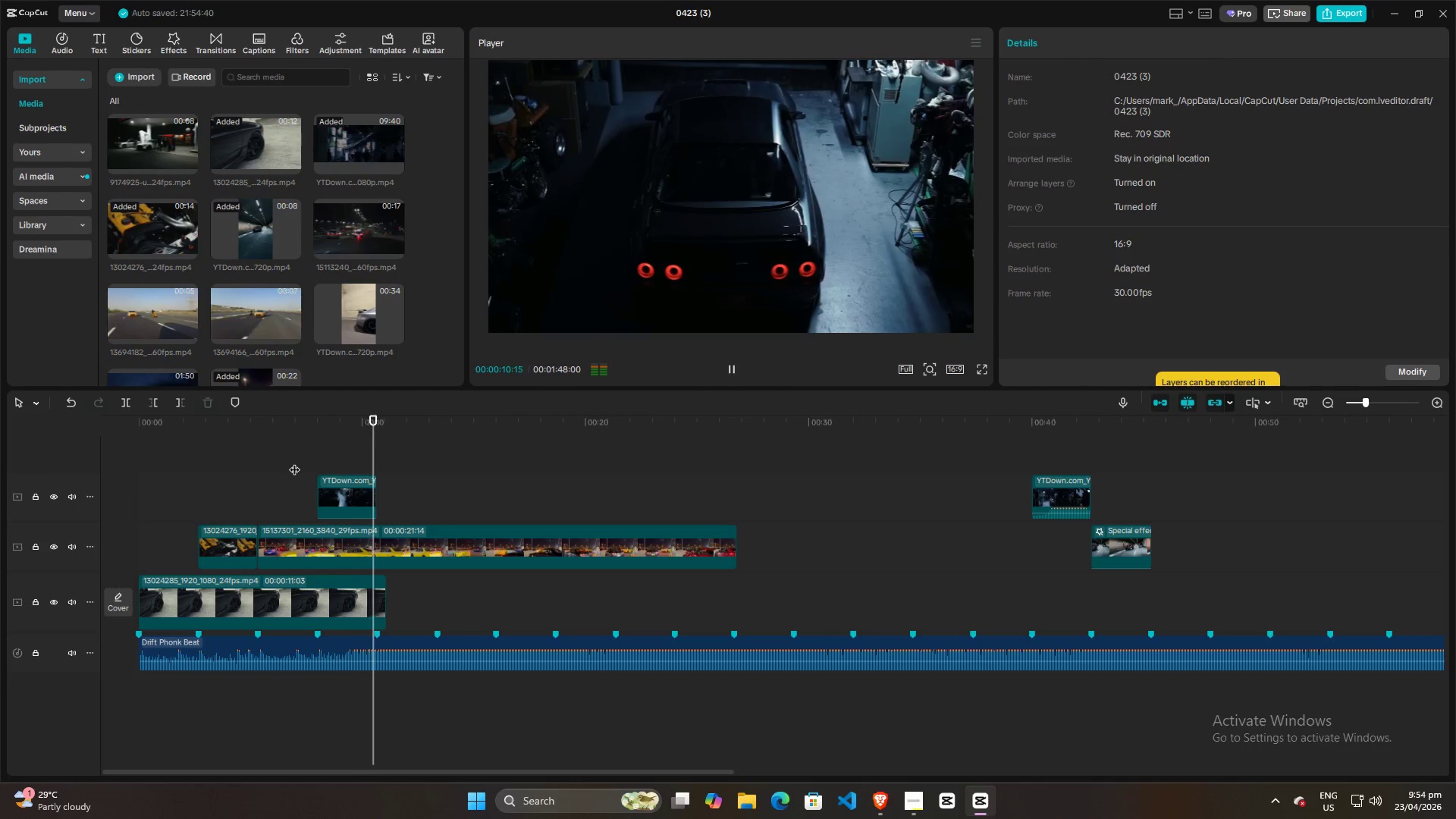 
key(Space)
 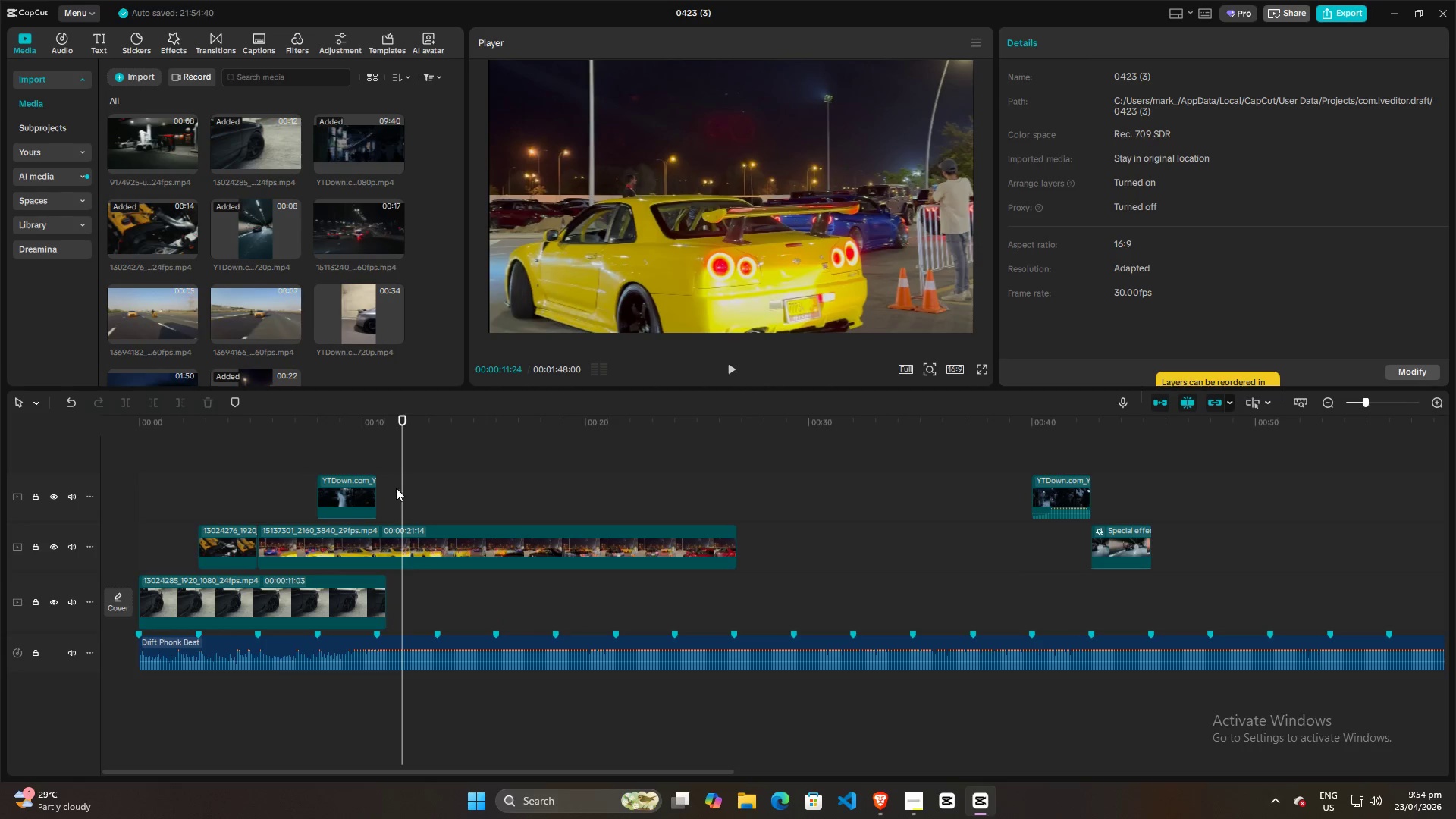 
left_click_drag(start_coordinate=[403, 484], to_coordinate=[366, 485])
 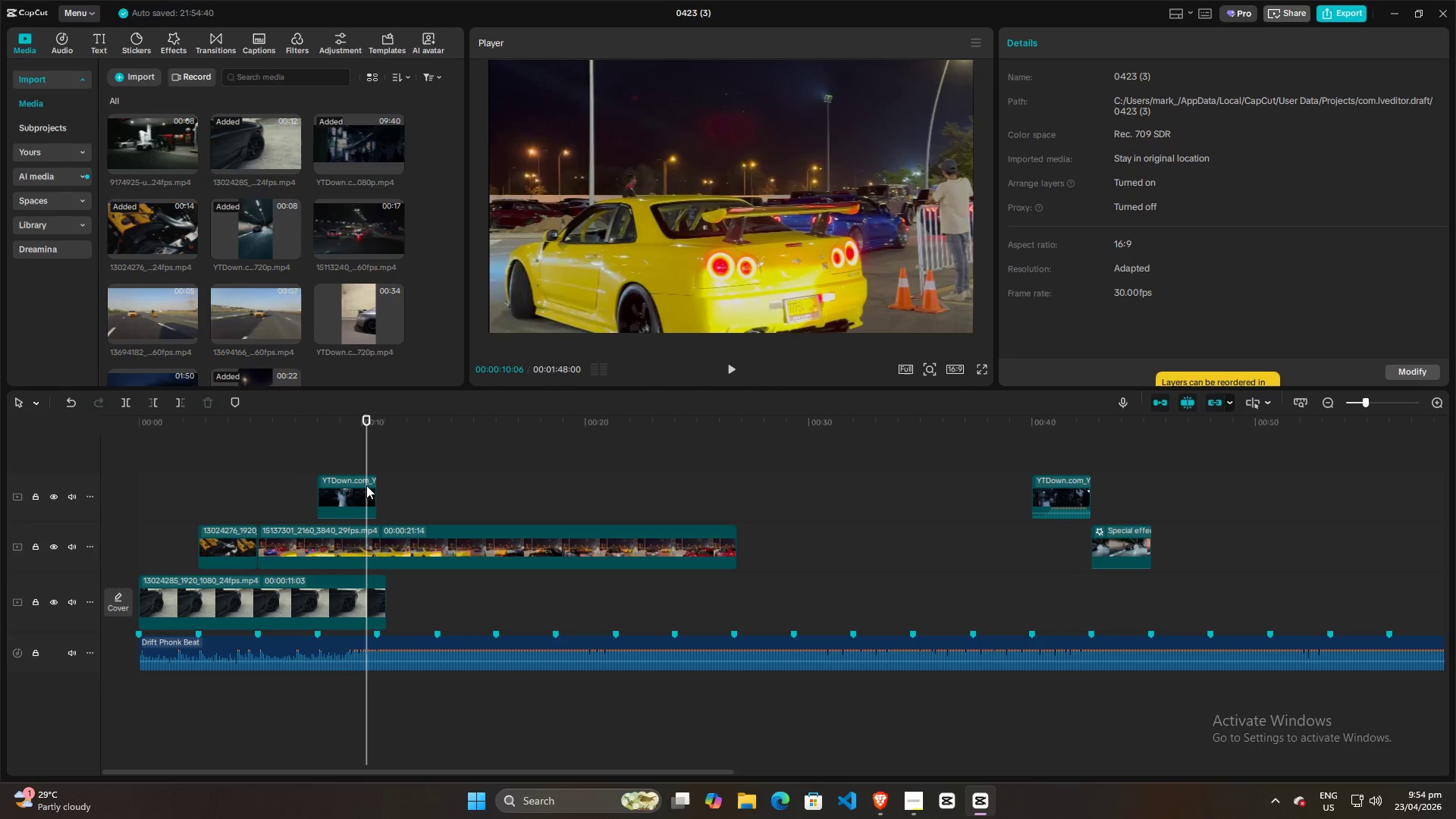 
key(Space)
 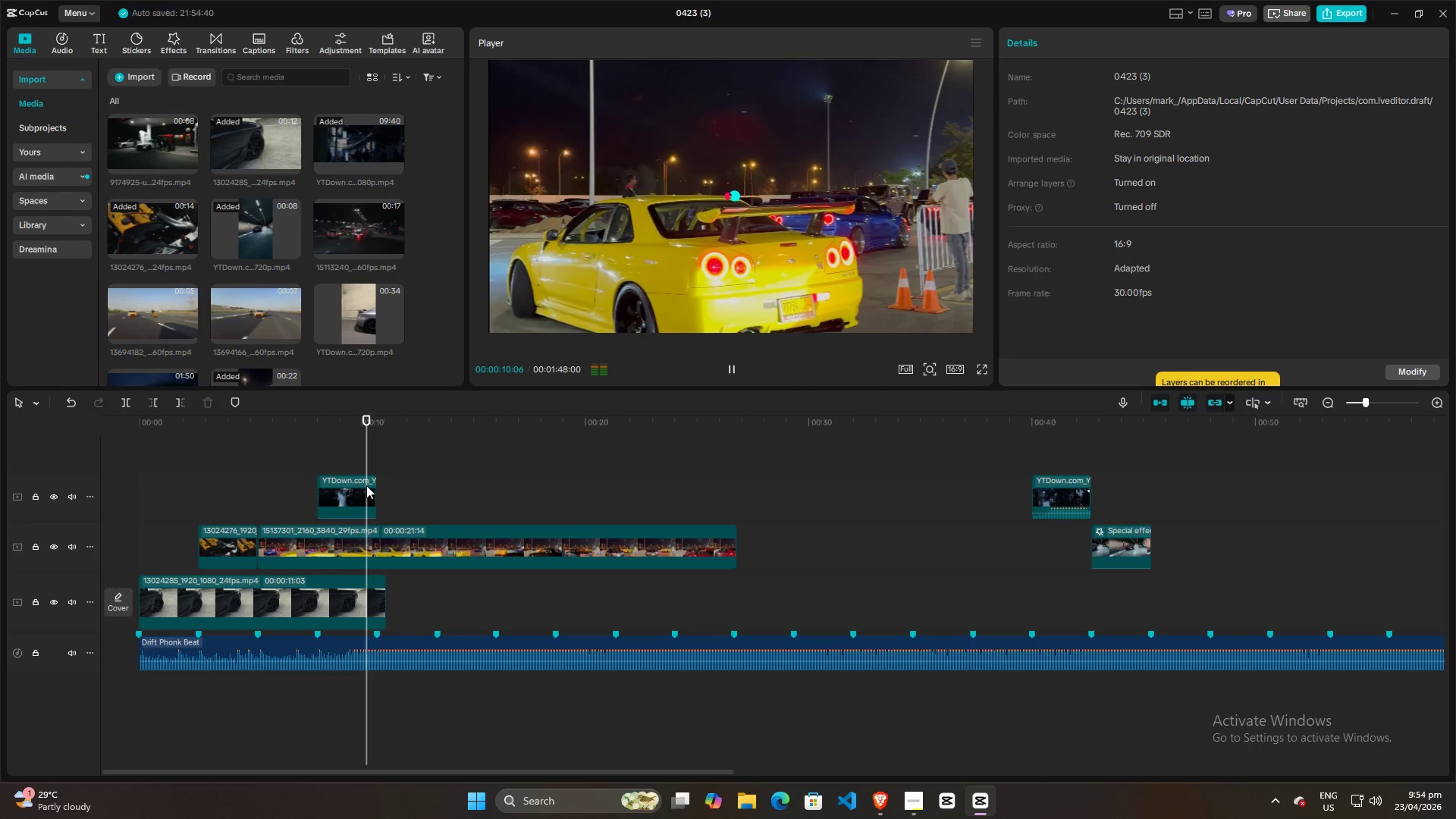 
key(Space)
 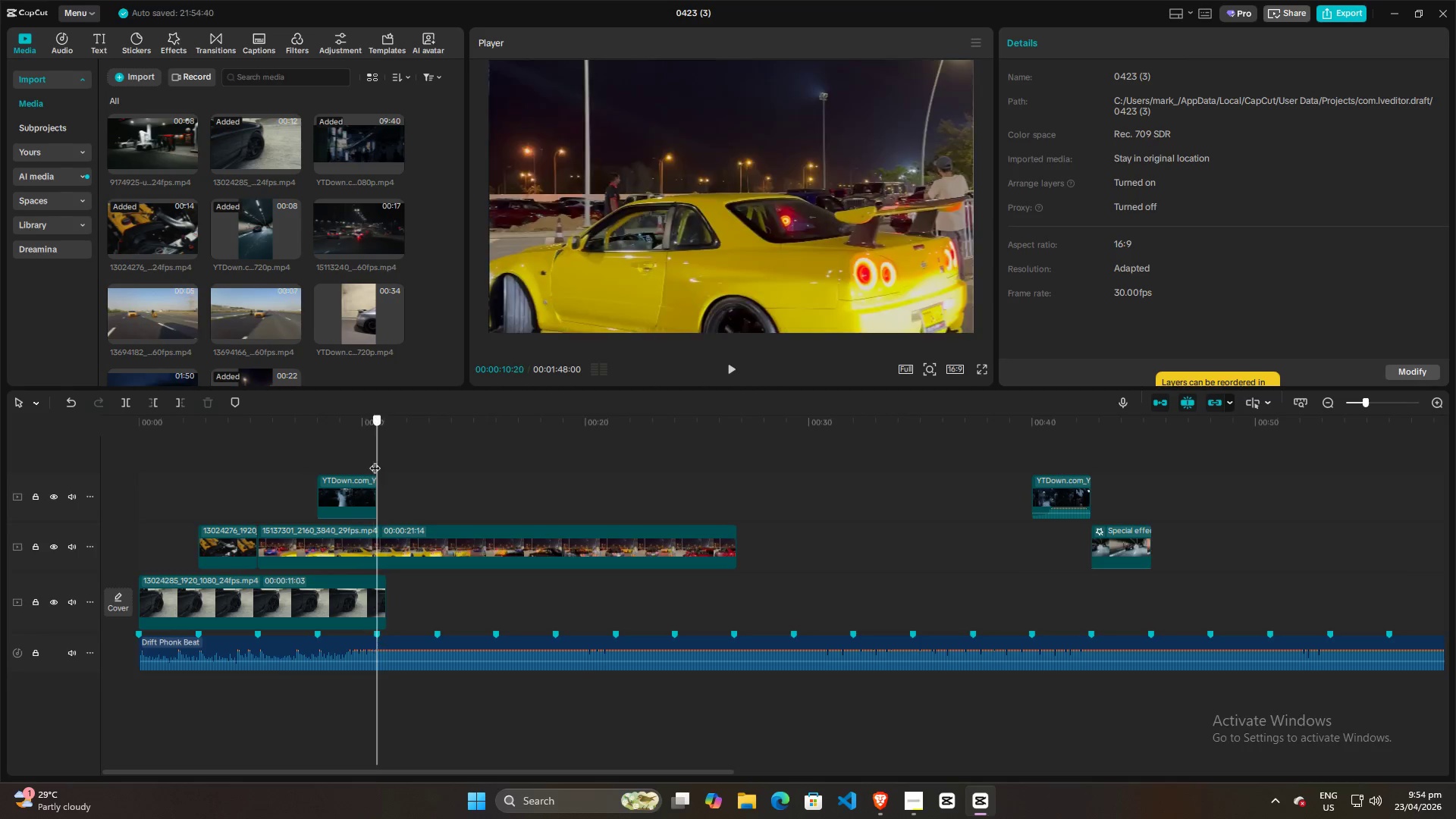 
left_click([375, 460])
 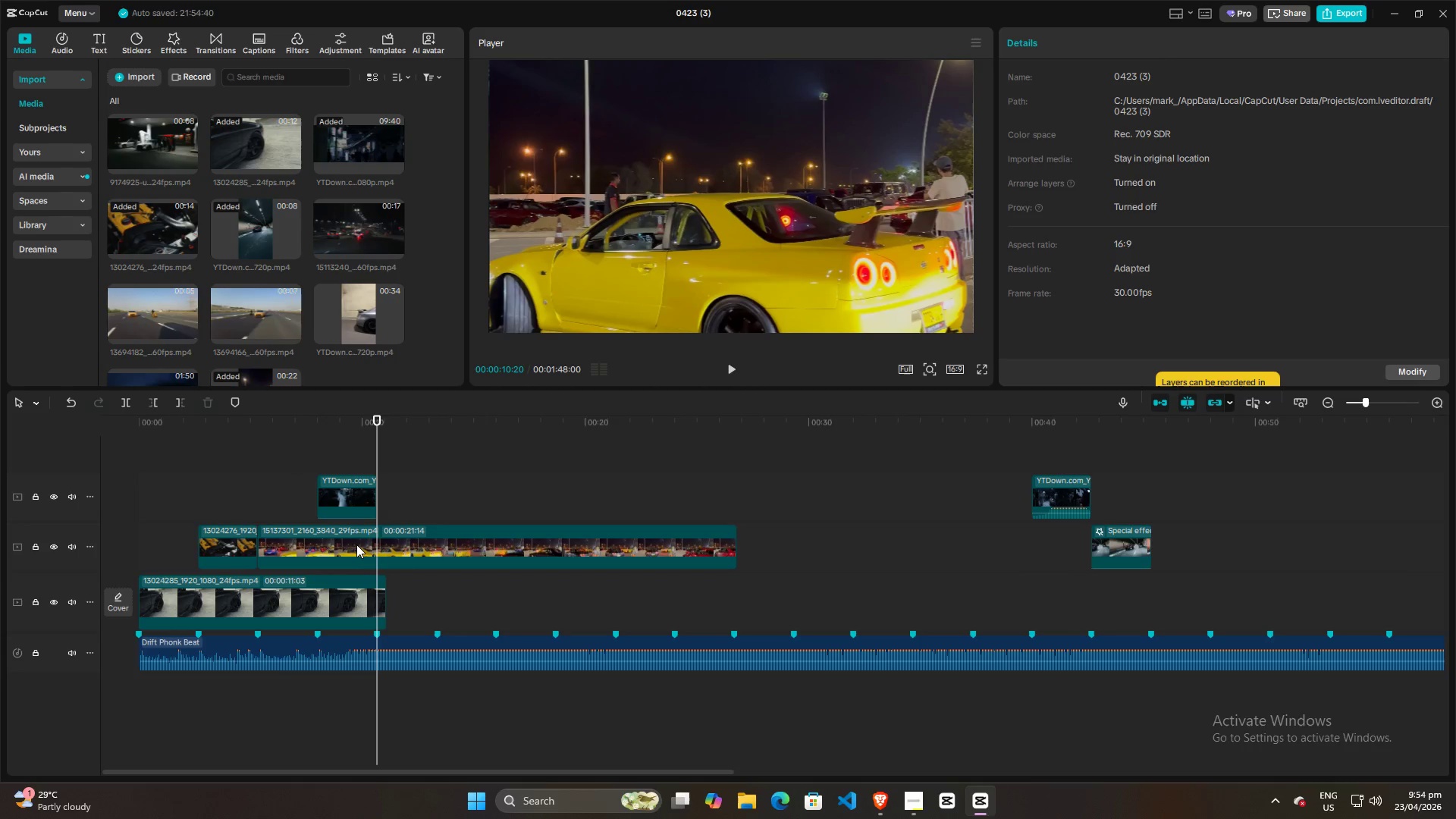 
left_click([356, 544])
 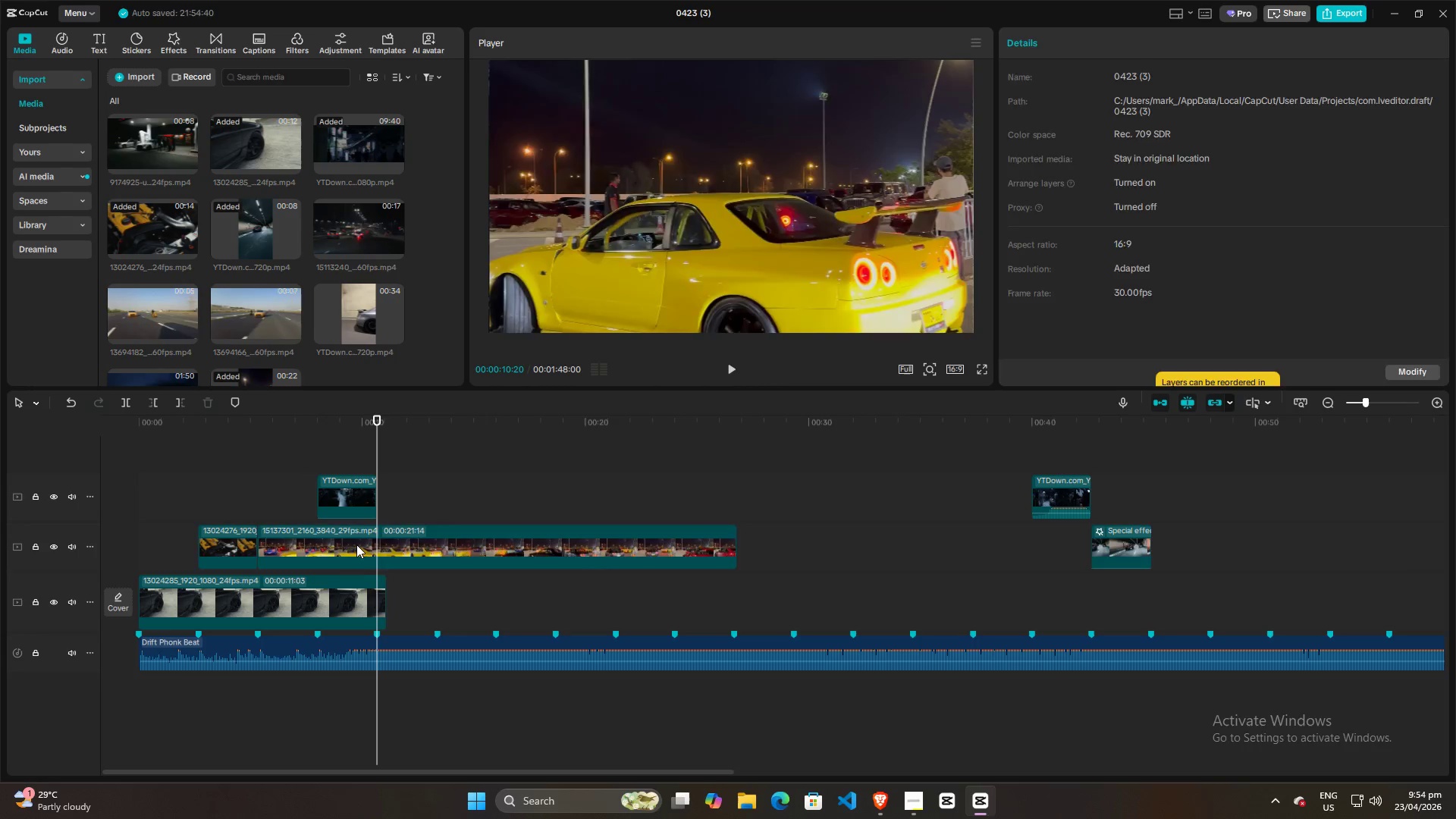 
key(W)
 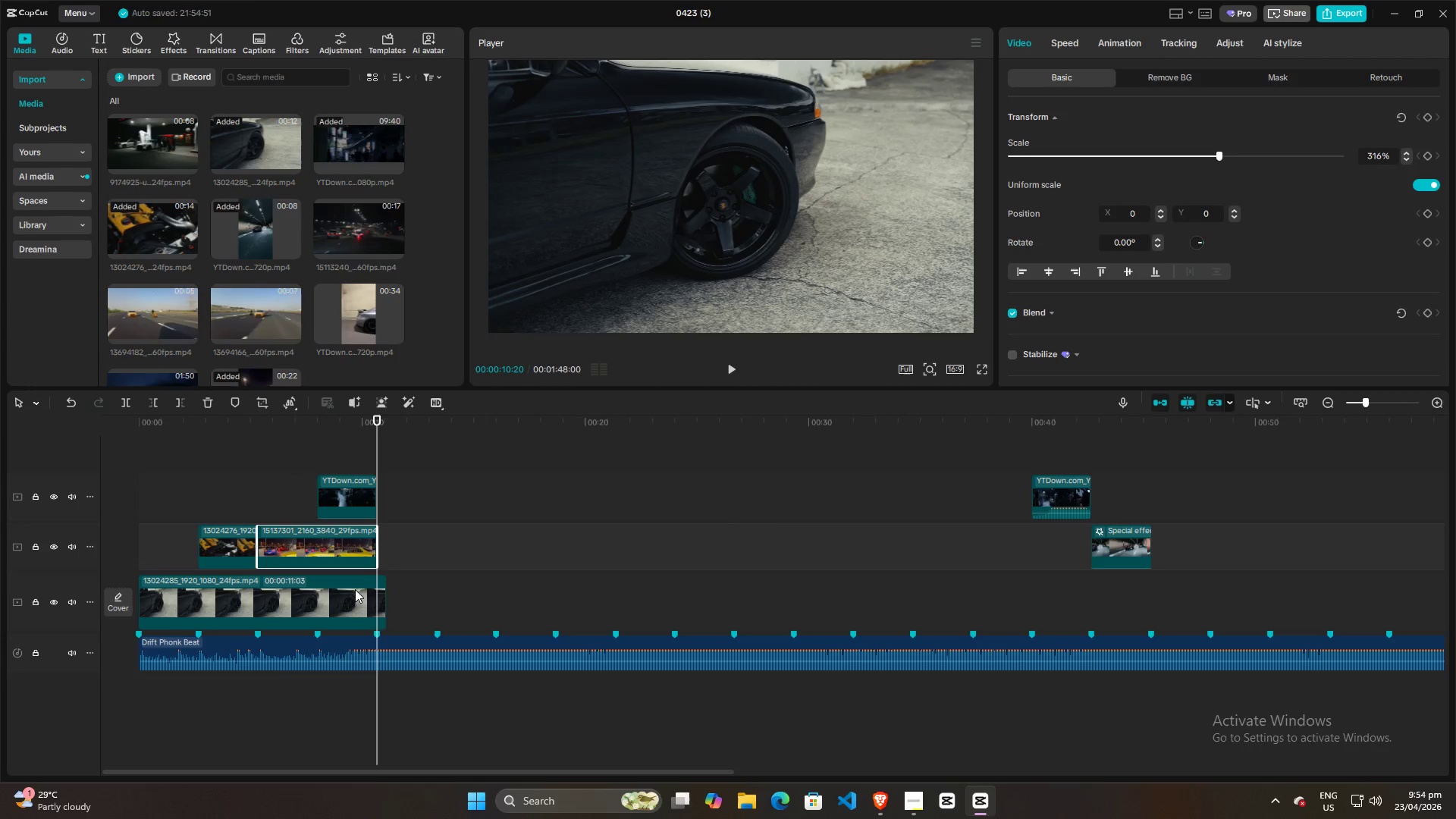 
left_click([355, 592])
 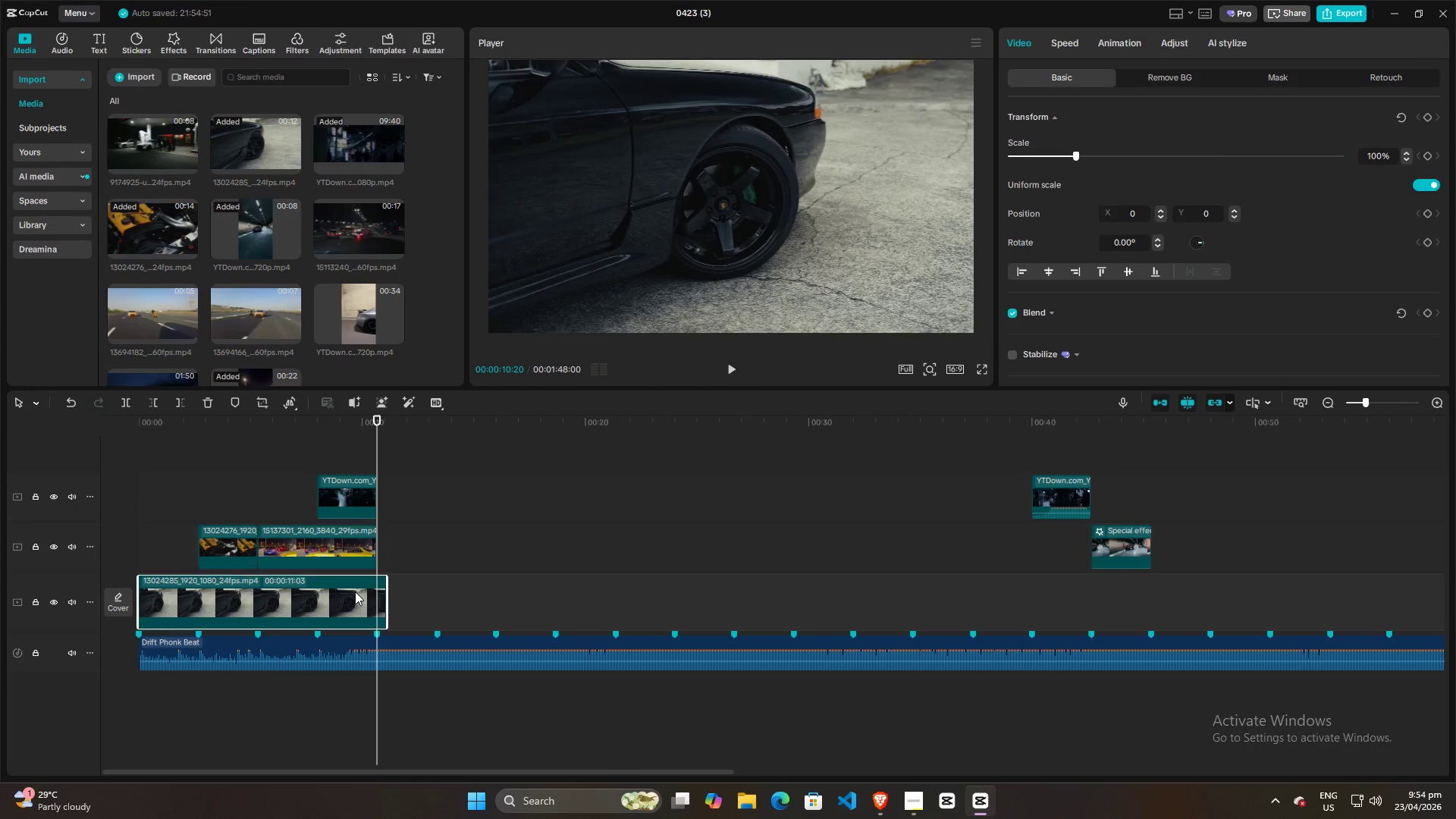 
key(W)
 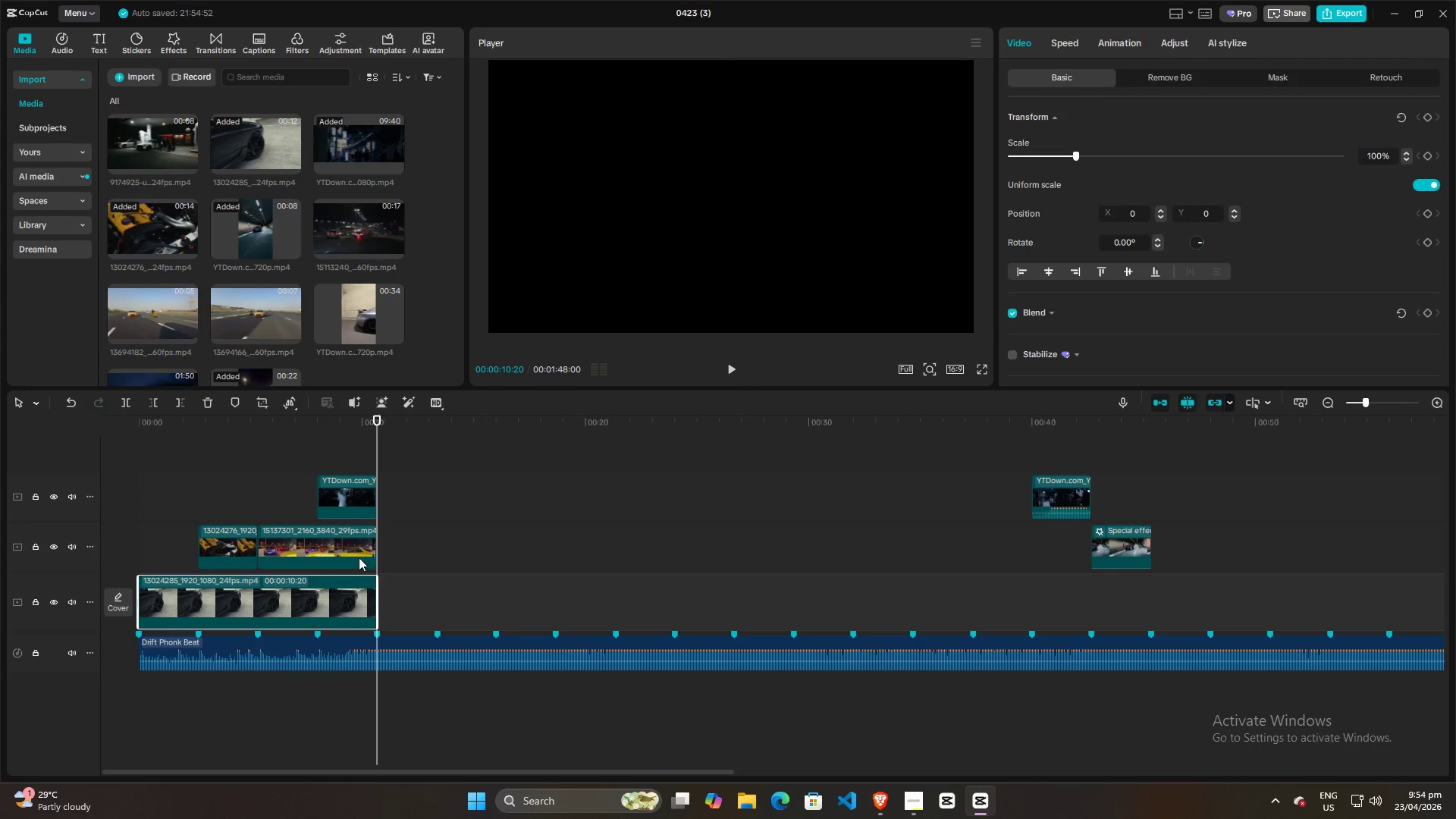 
left_click([357, 542])
 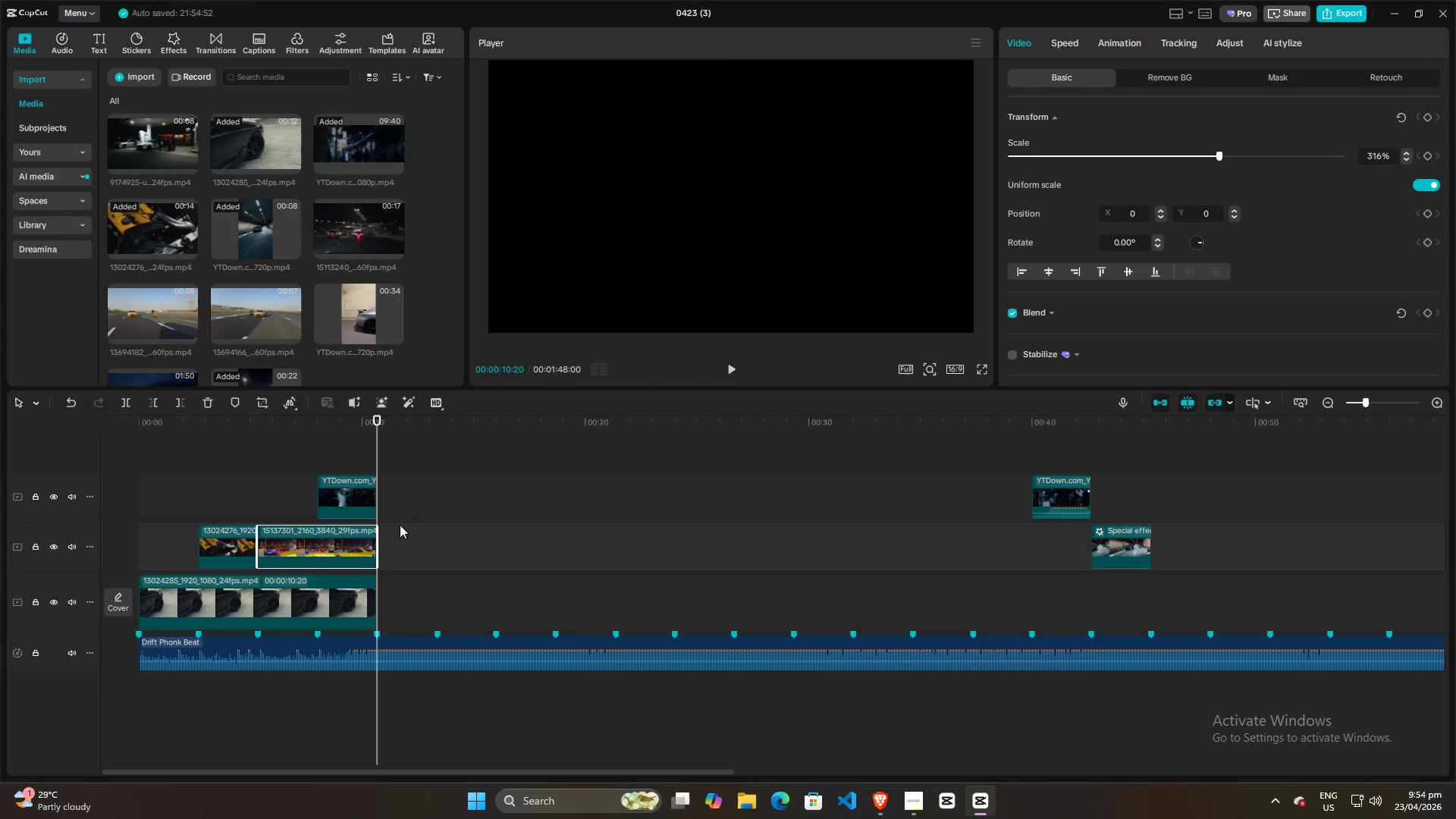 
left_click([999, 490])
 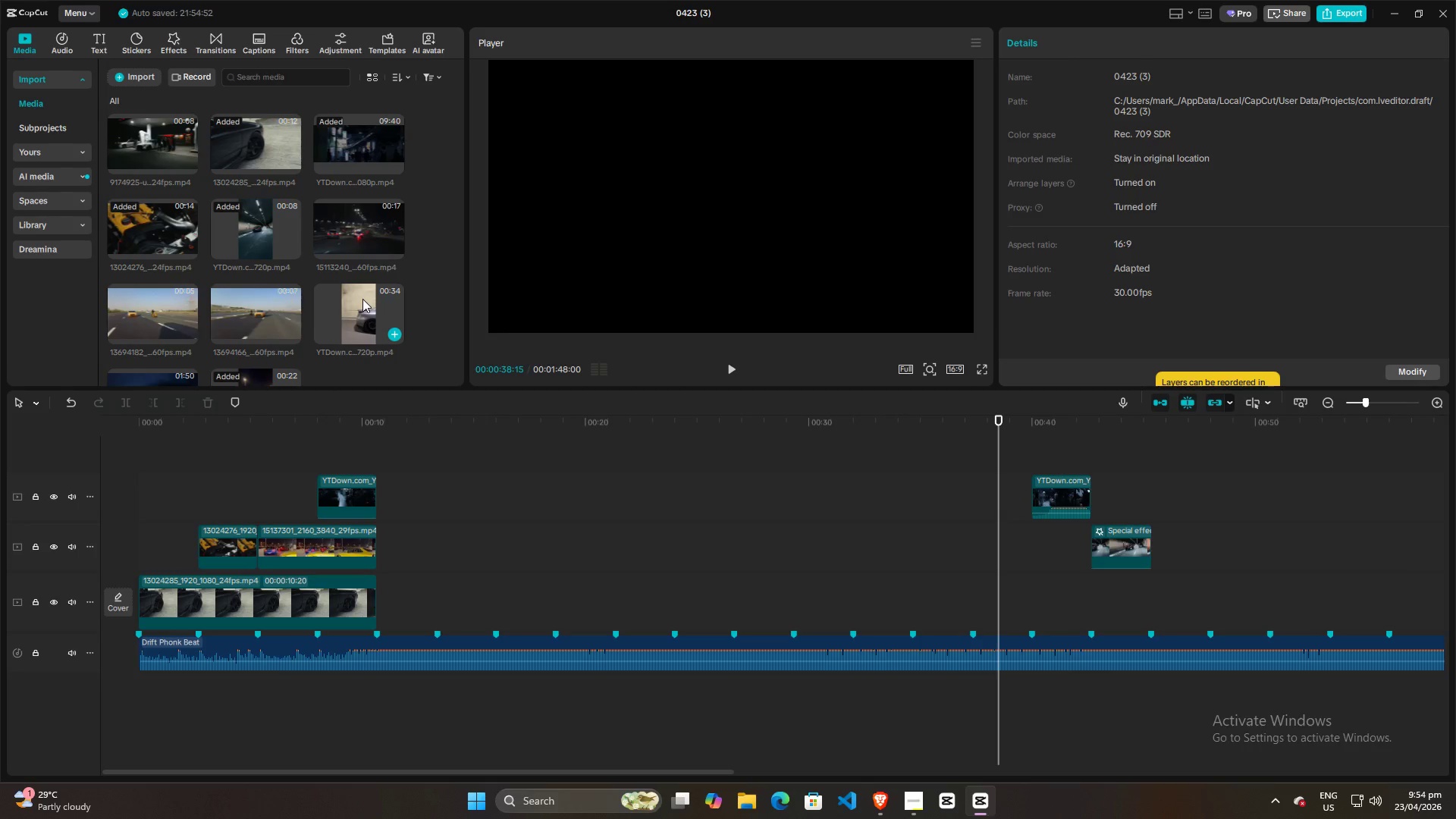 
left_click([347, 237])
 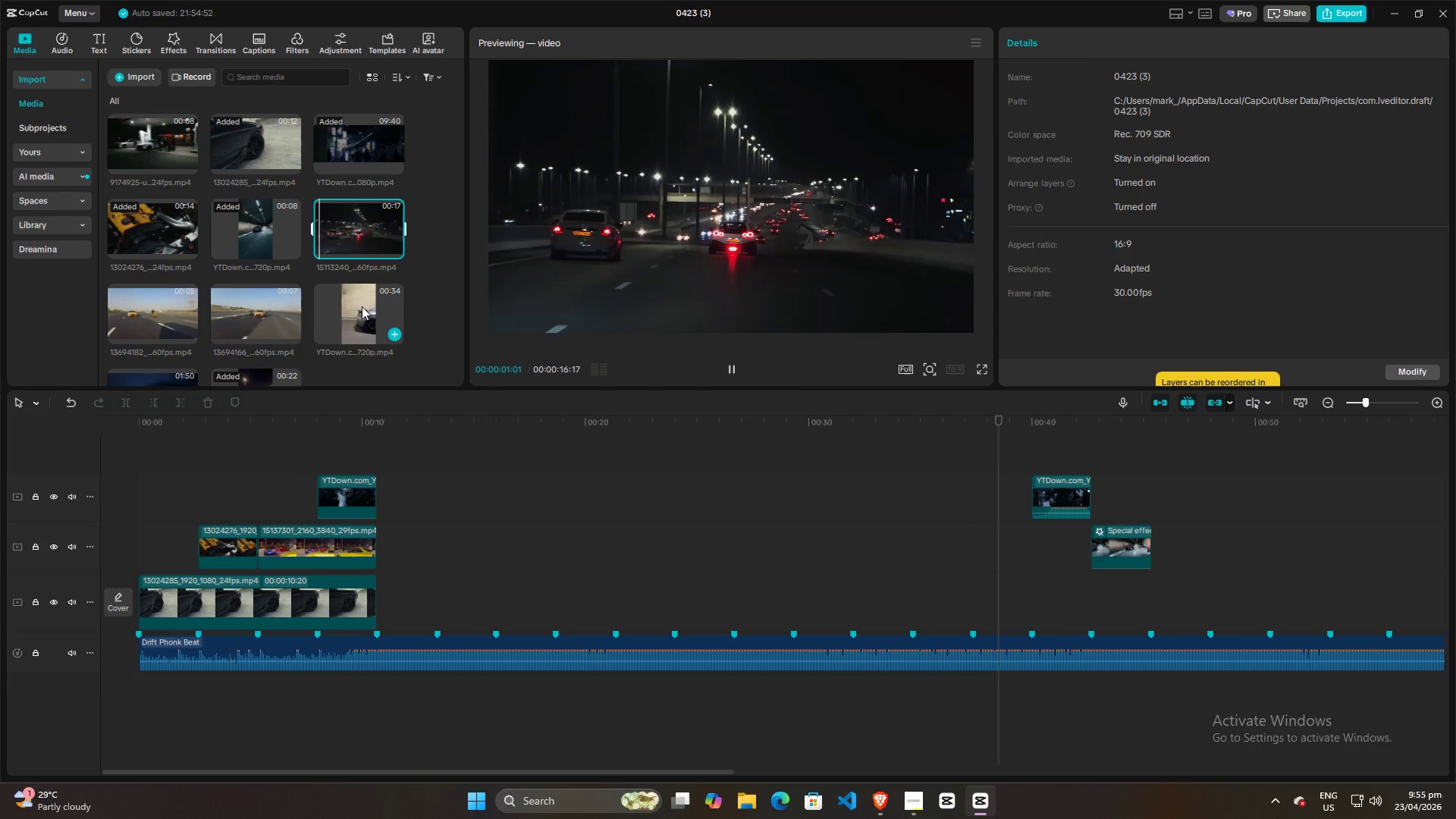 
scroll: coordinate [391, 315], scroll_direction: up, amount: 5.0
 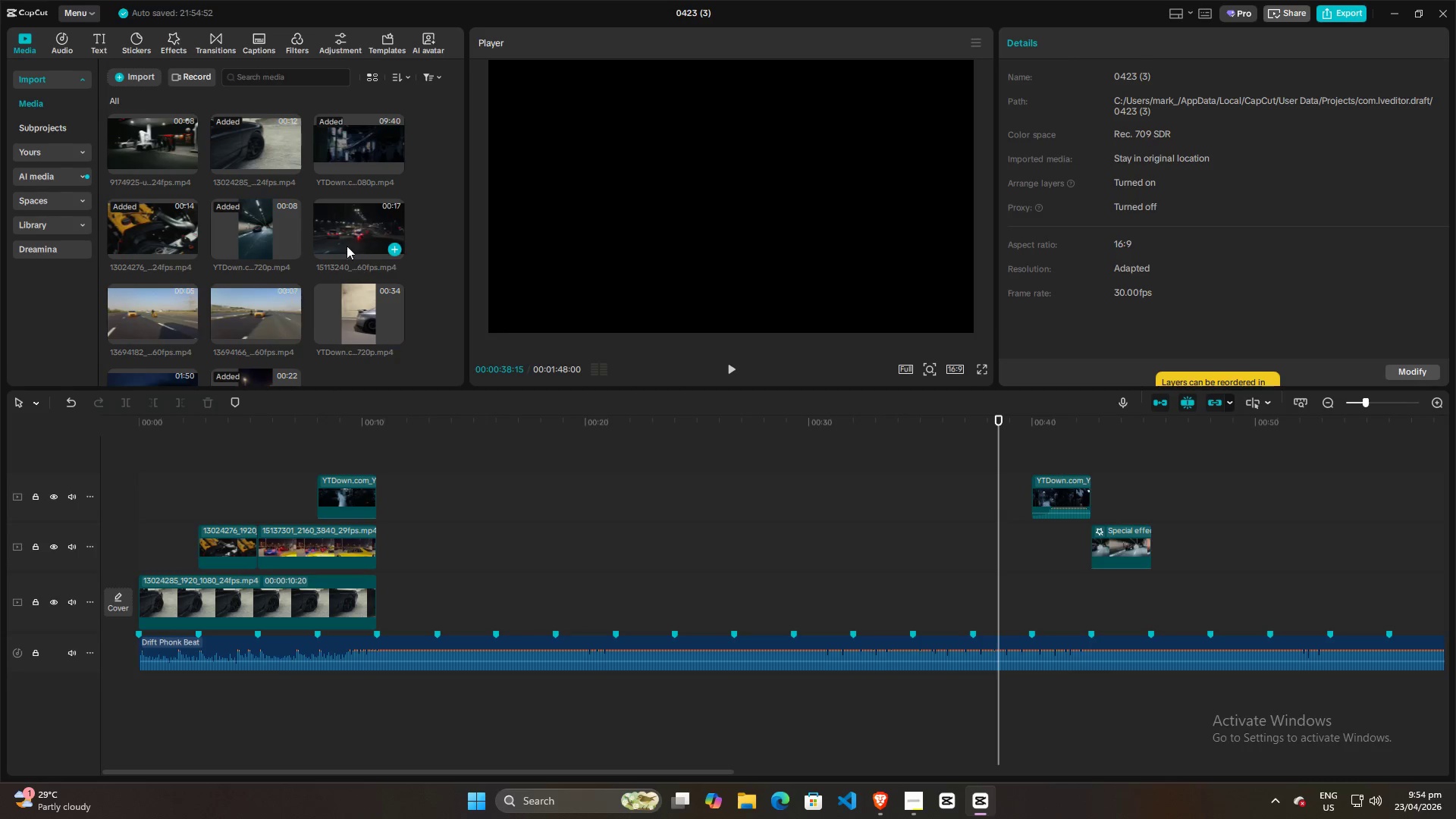 
double_click([252, 304])
 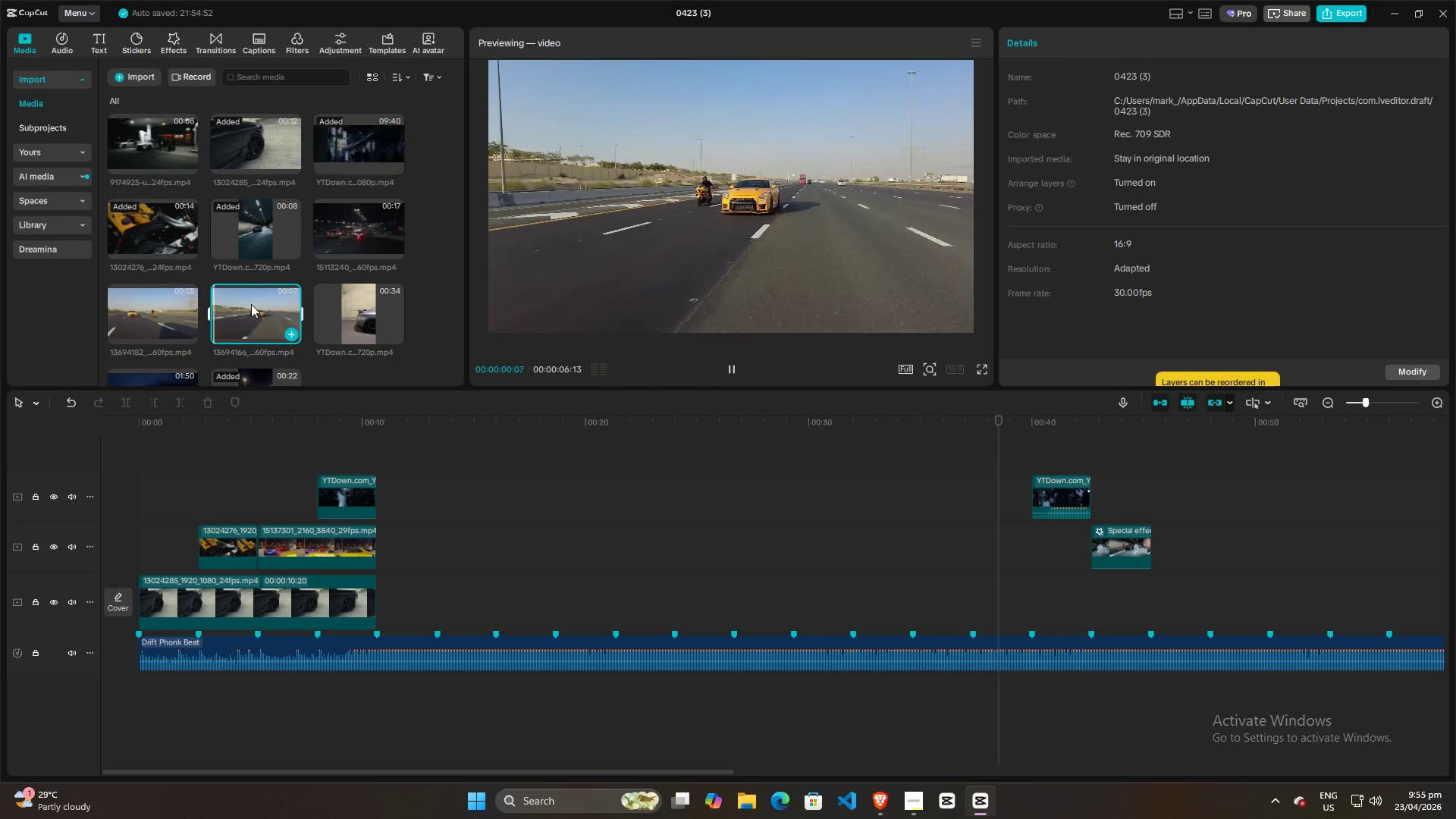 
left_click([438, 453])
 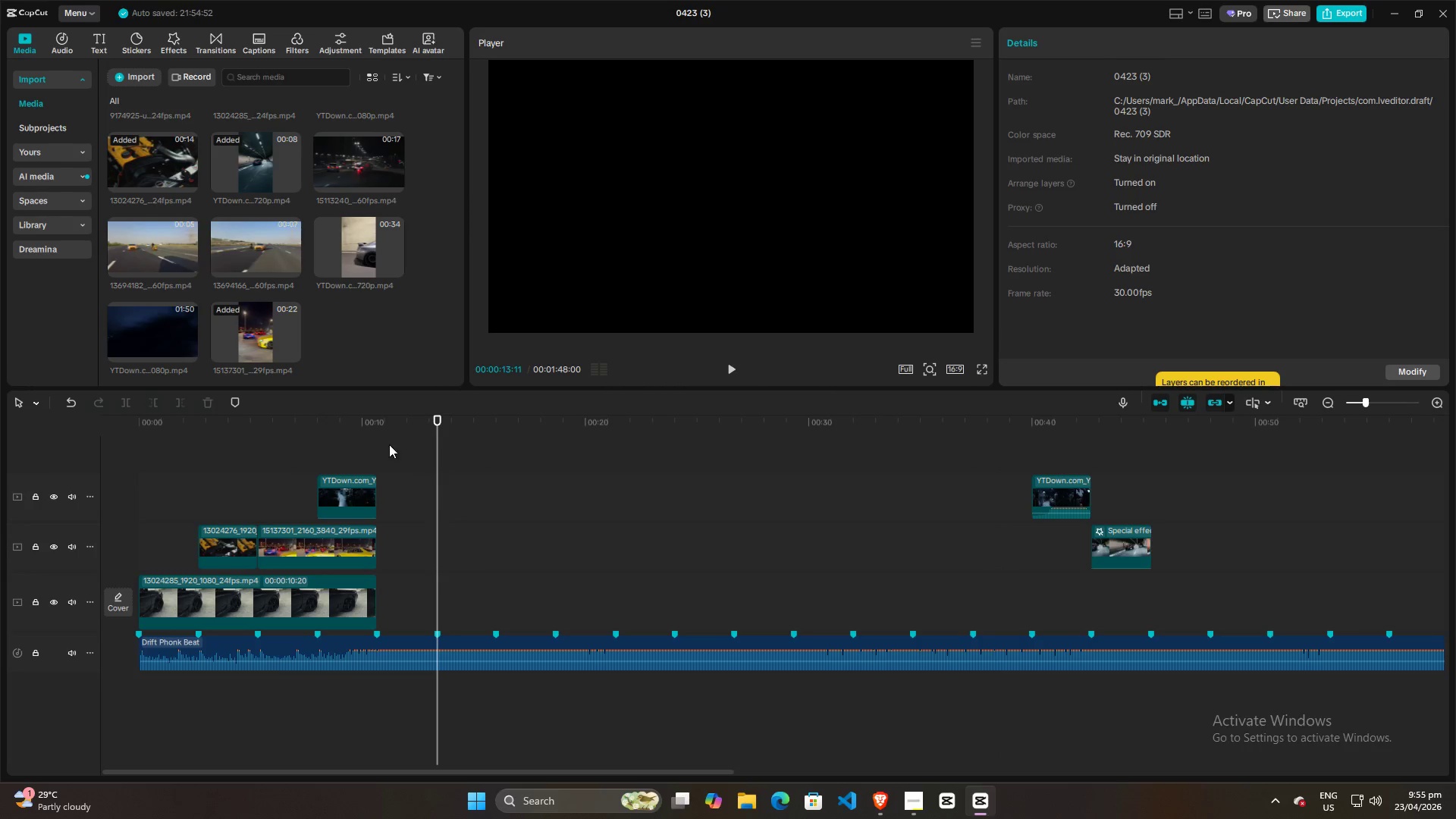 
scroll: coordinate [251, 304], scroll_direction: down, amount: 2.0
 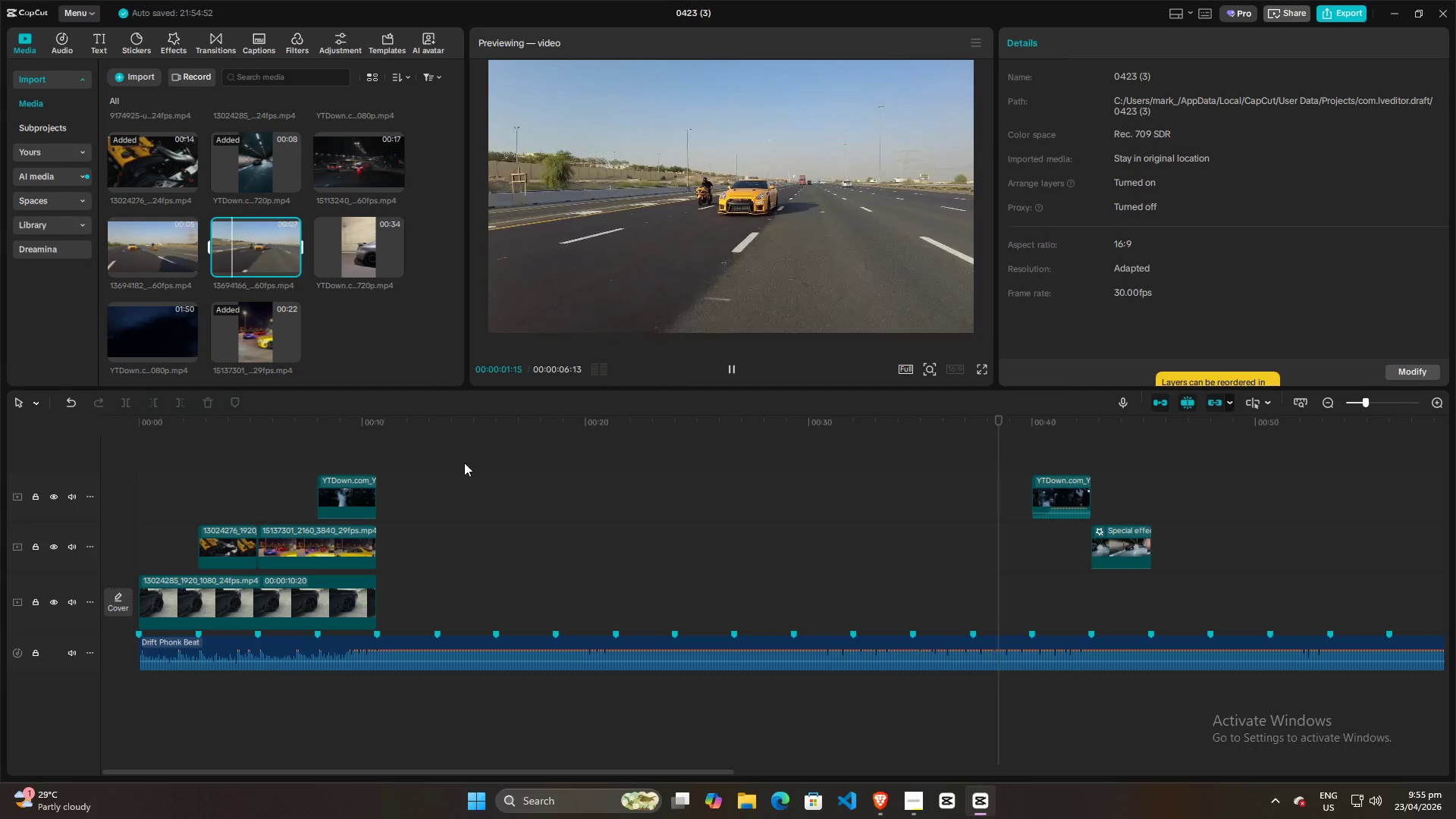 
left_click([369, 450])
 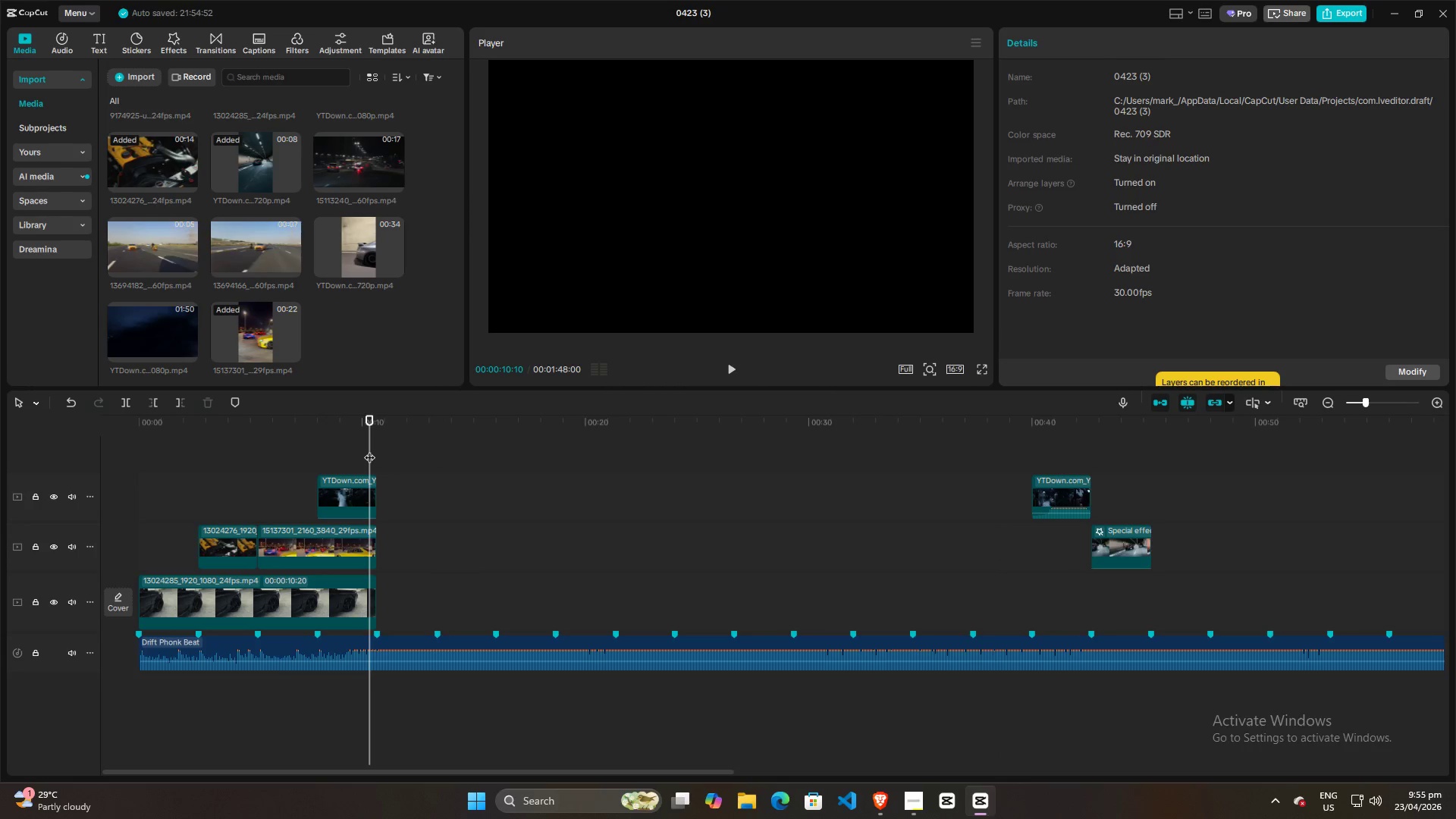 
key(Space)
 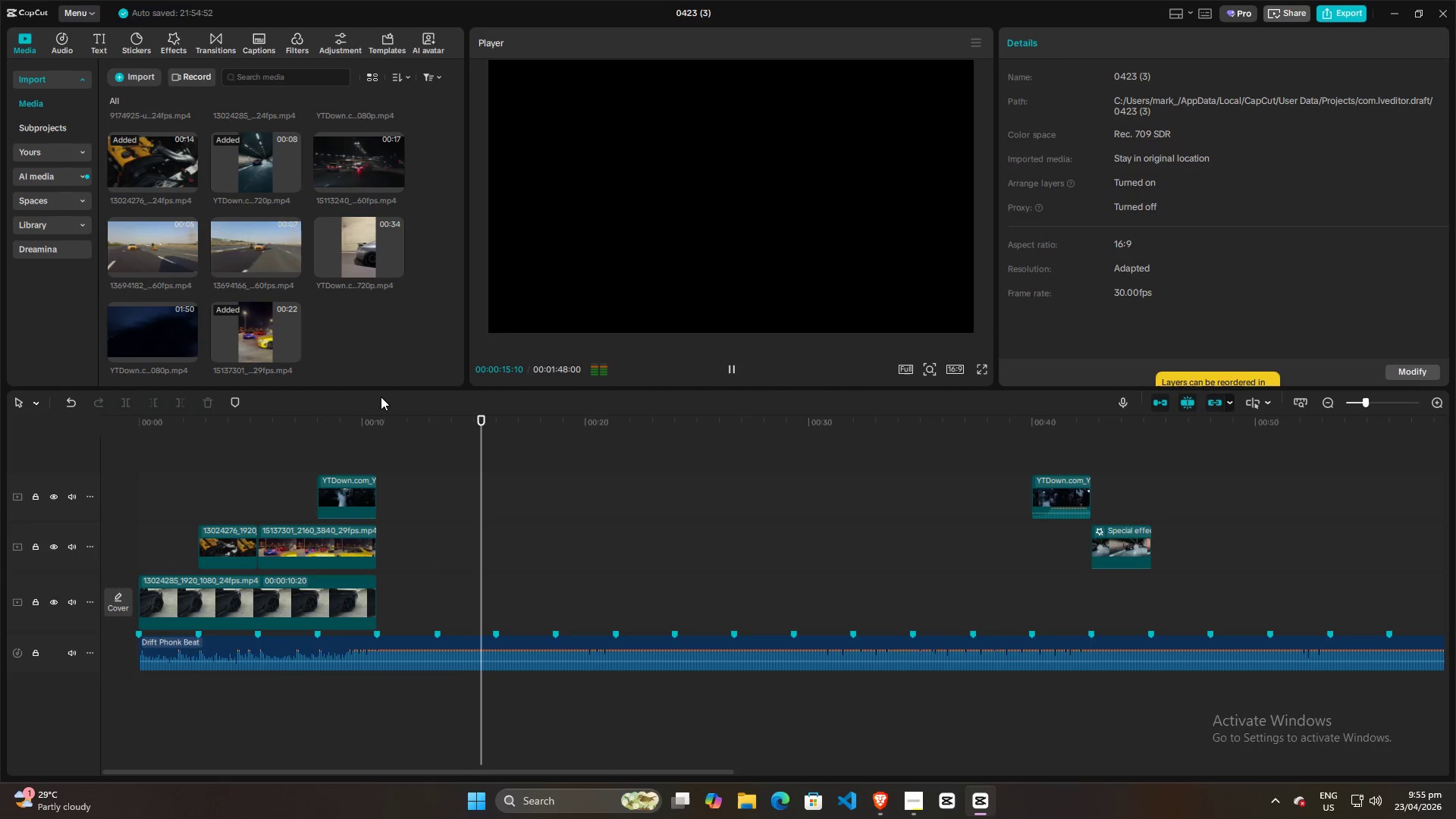 
wait(6.84)
 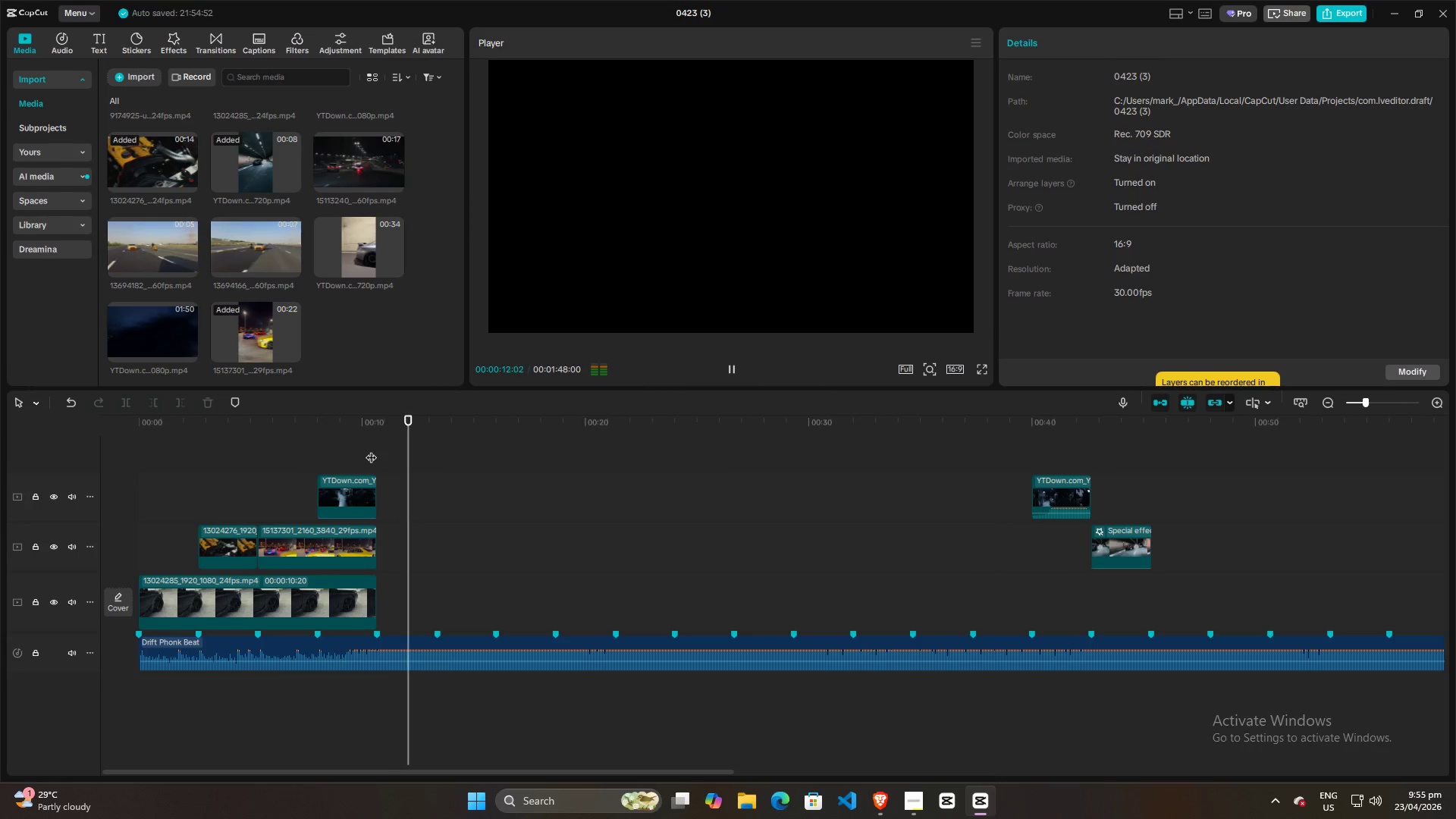 
left_click([447, 478])
 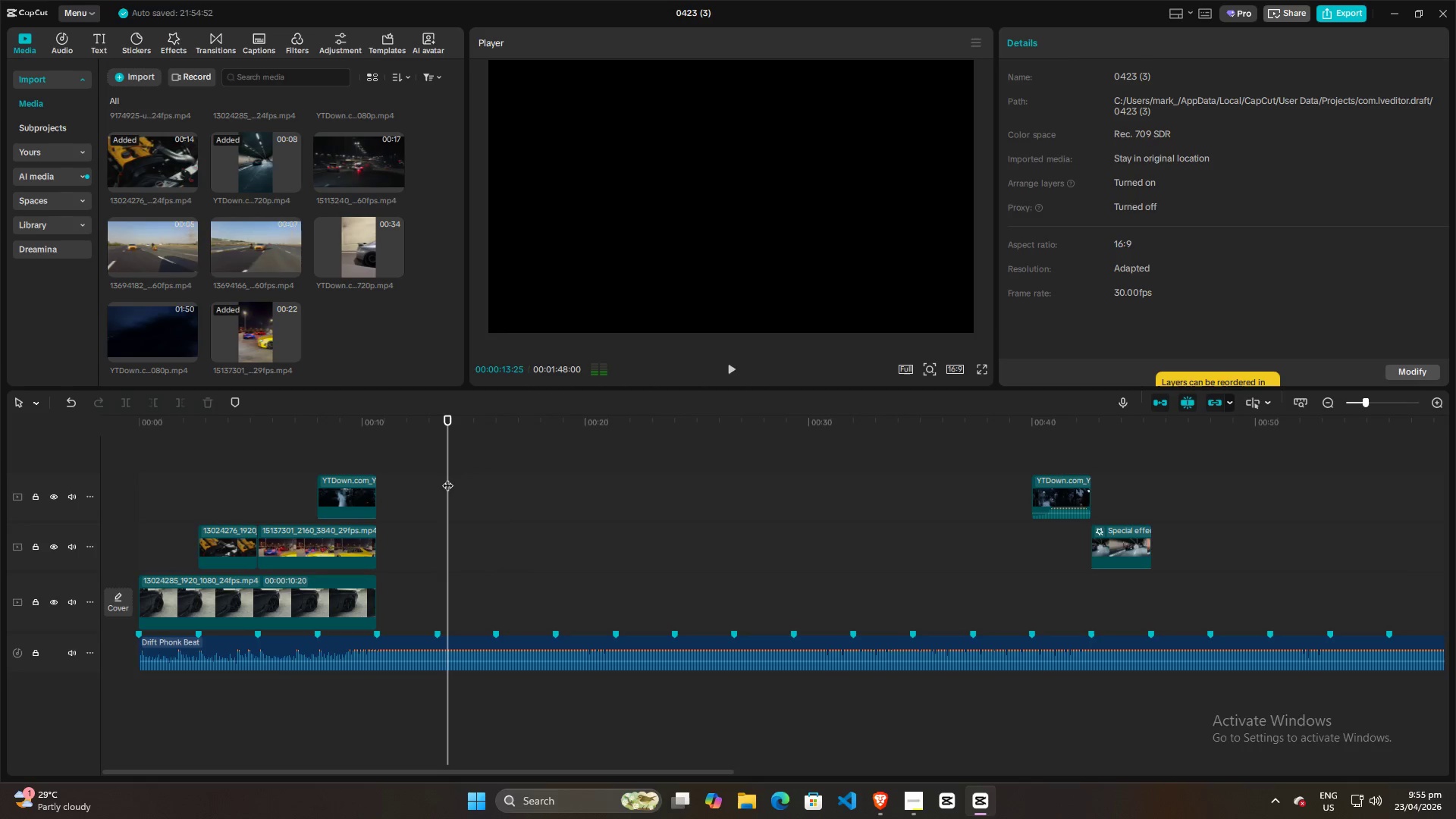 
key(Space)
 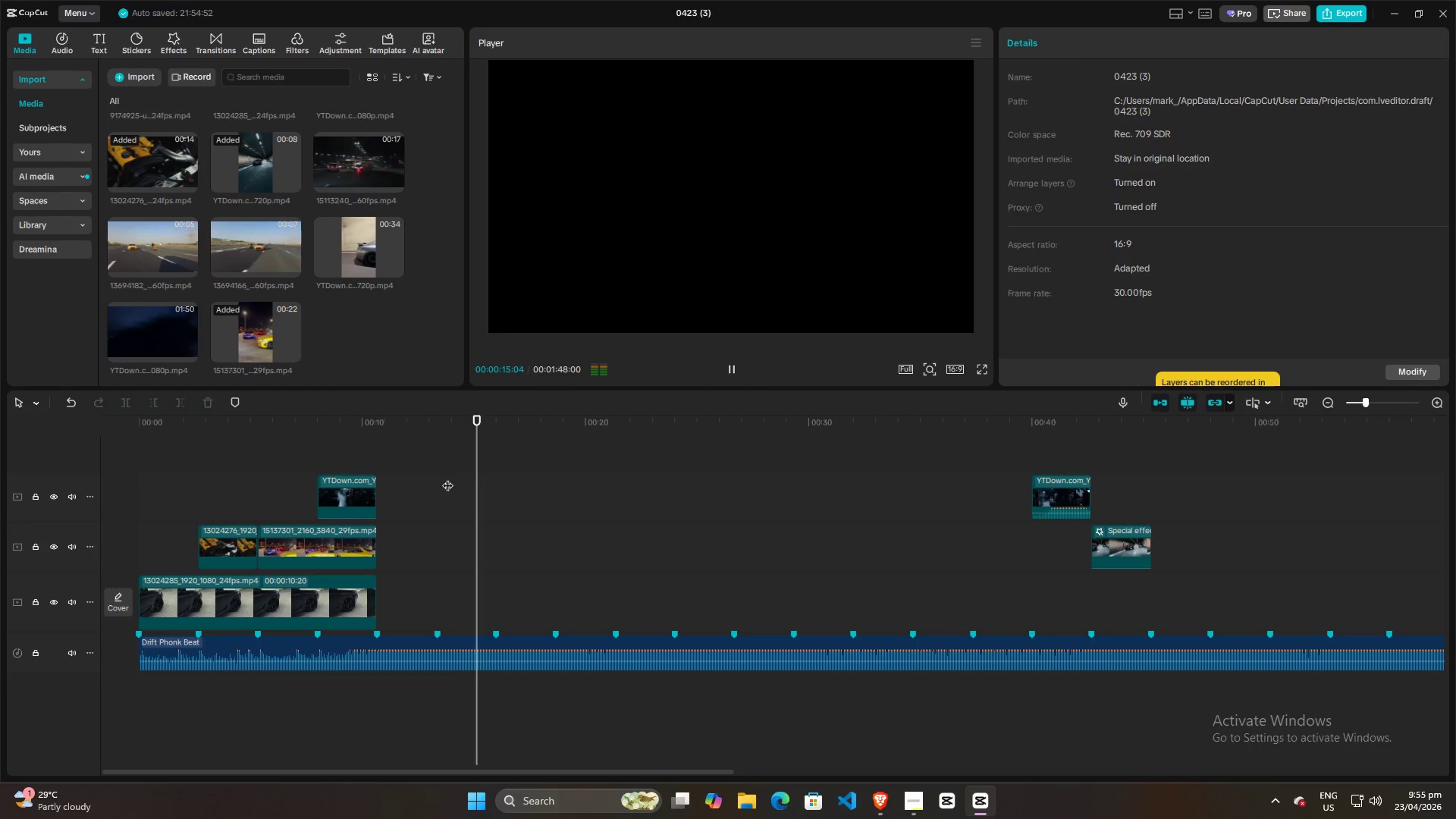 
key(Space)
 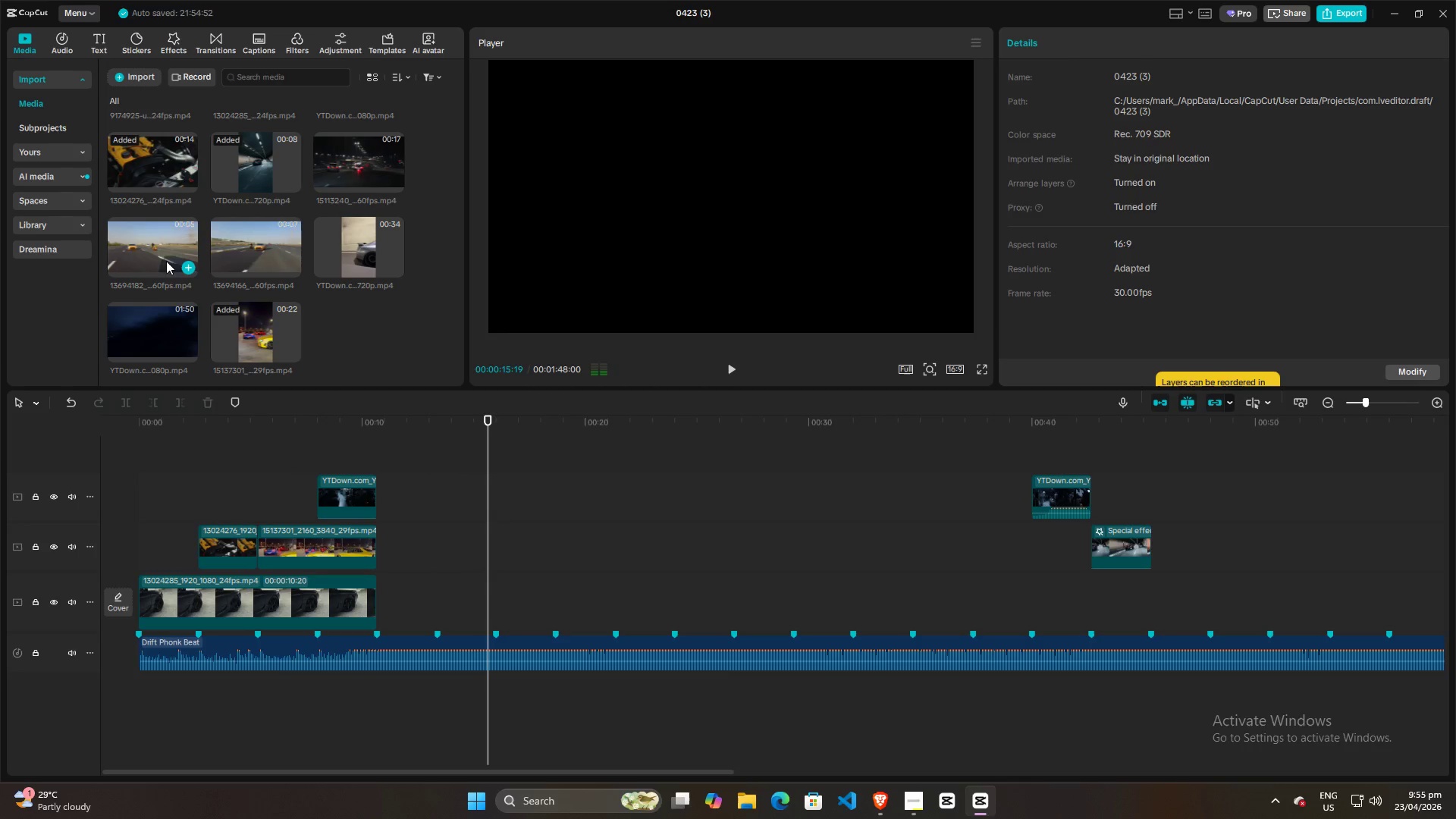 
left_click([157, 255])
 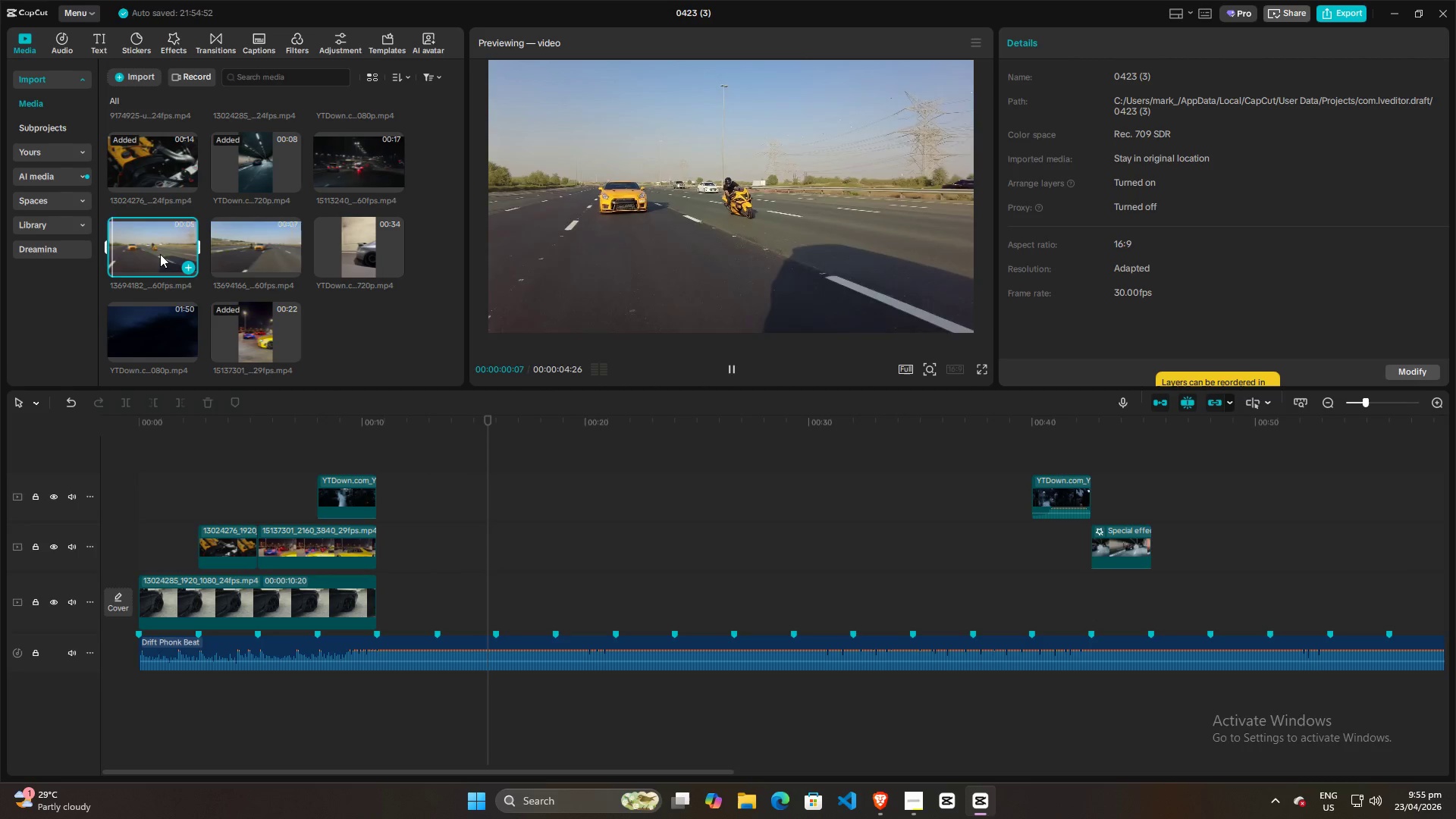 
left_click_drag(start_coordinate=[152, 246], to_coordinate=[440, 549])
 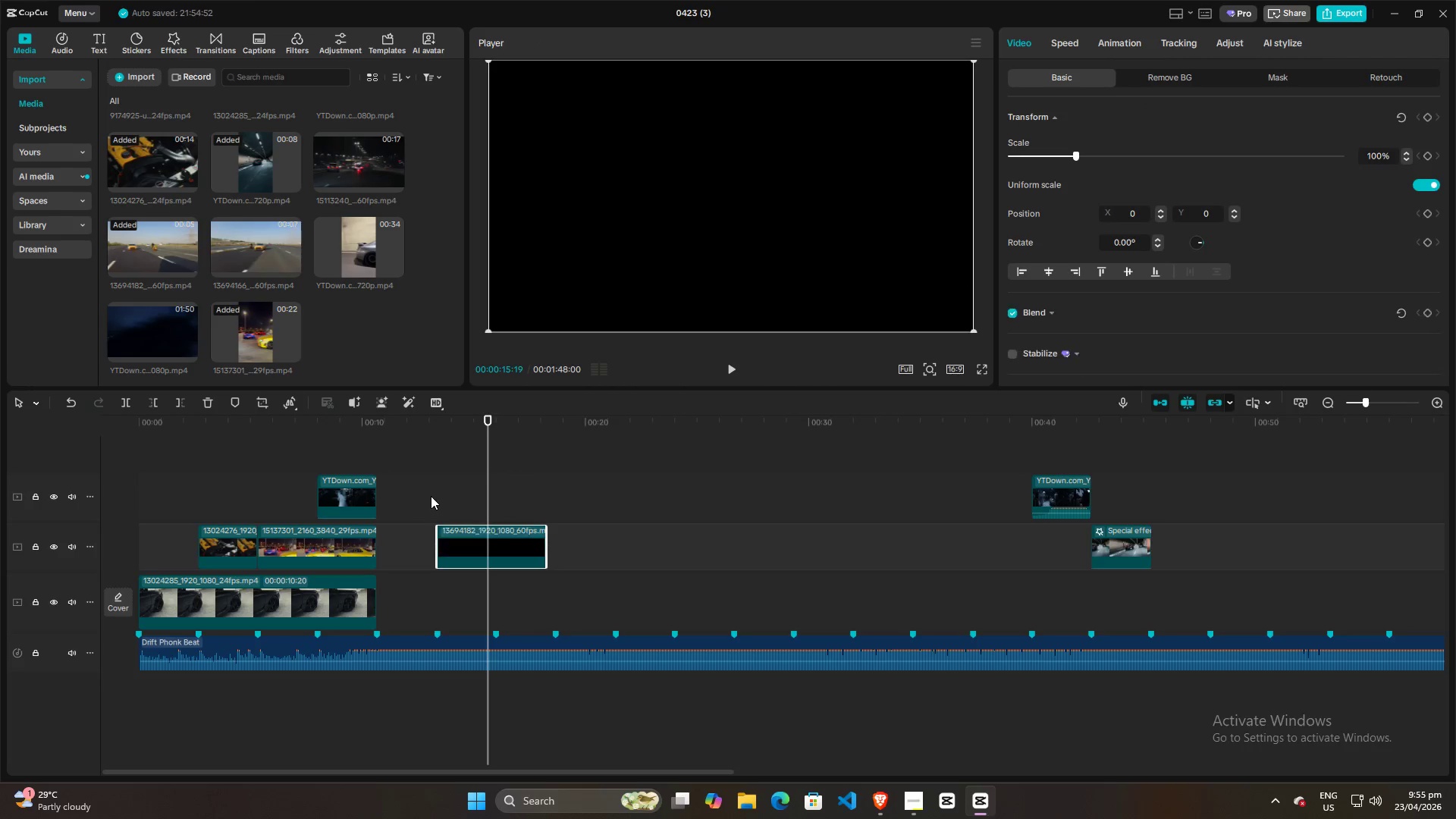 
left_click([433, 493])
 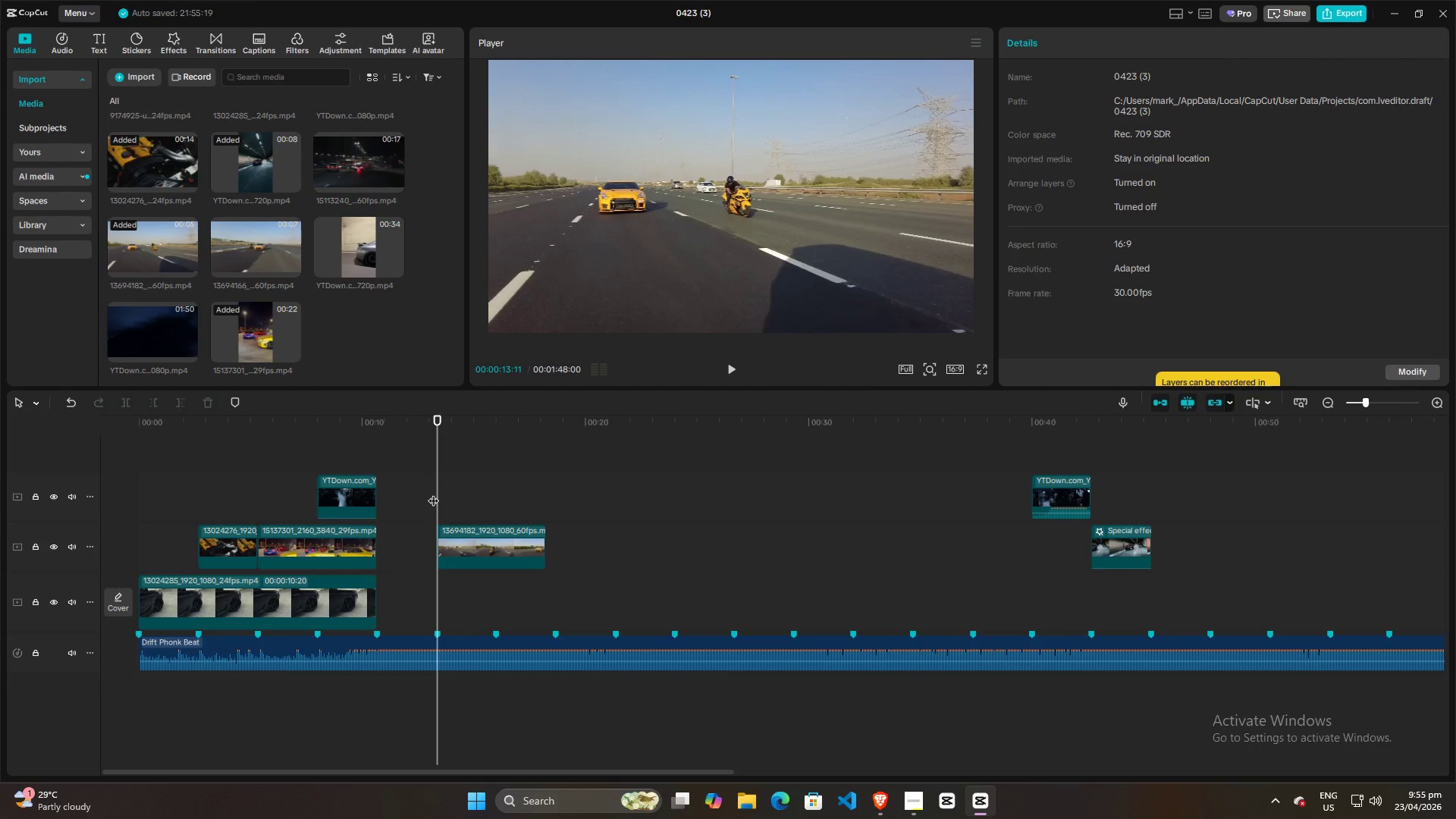 
key(Space)
 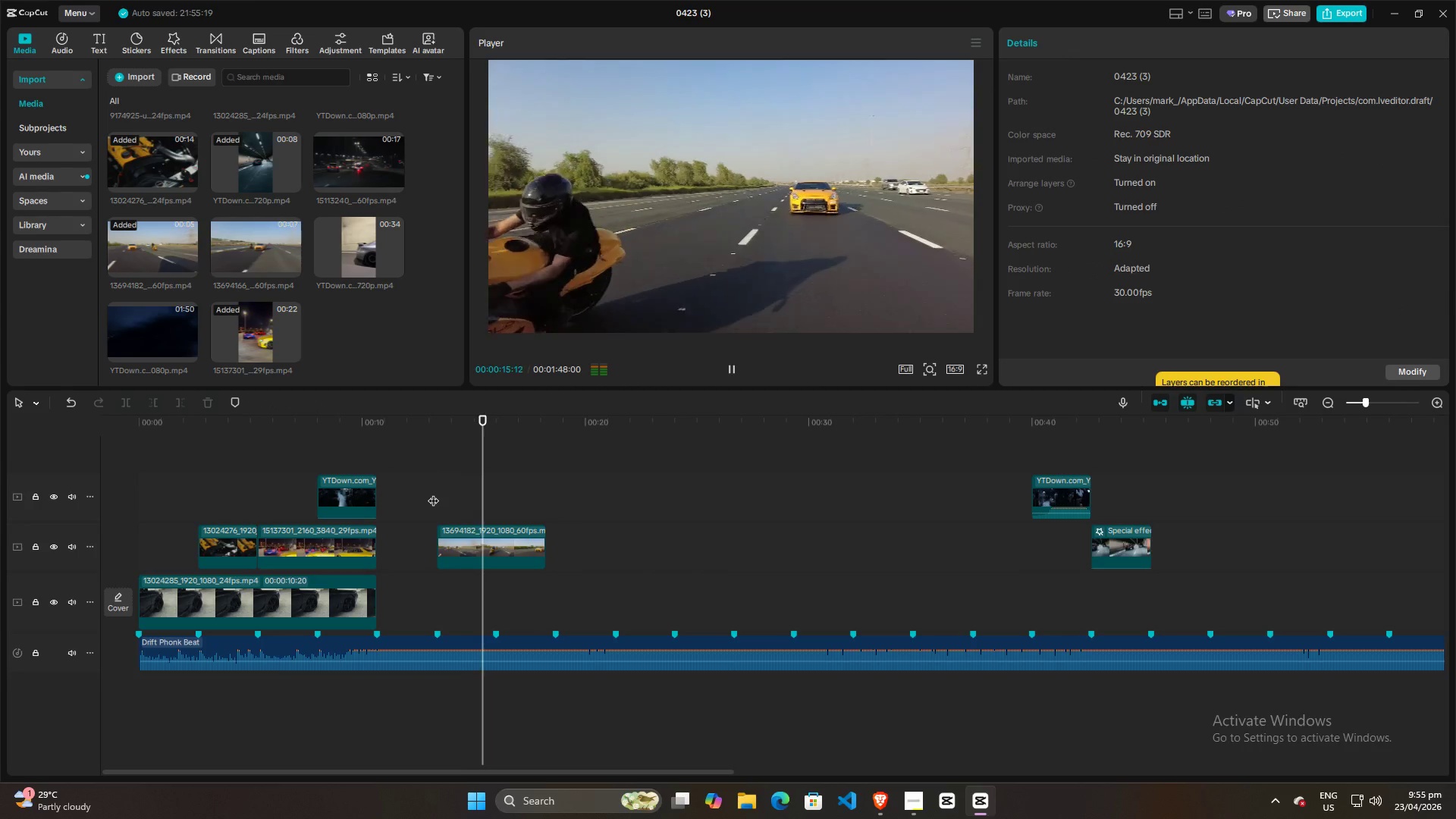 
key(Space)
 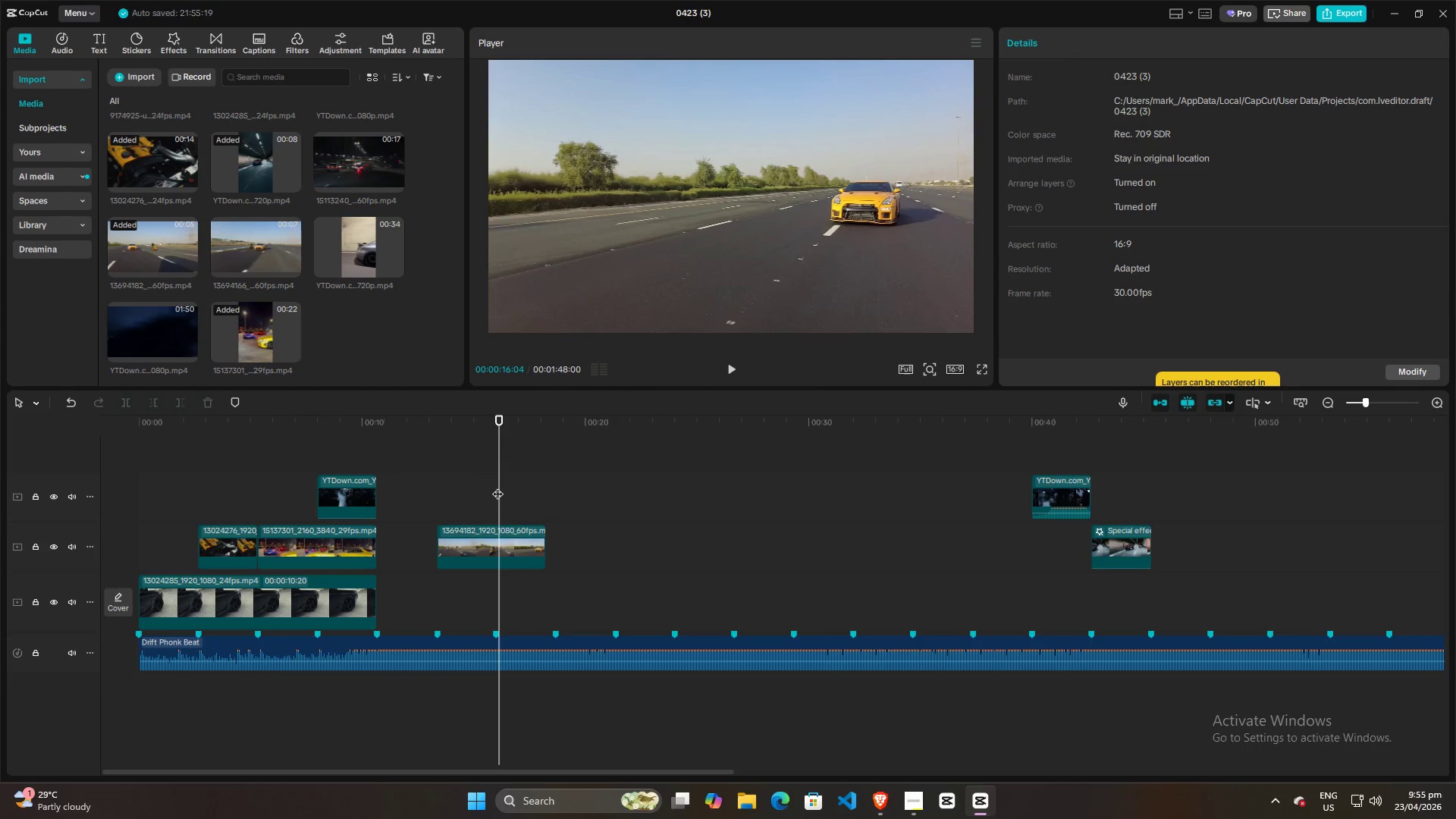 
left_click_drag(start_coordinate=[499, 485], to_coordinate=[460, 486])
 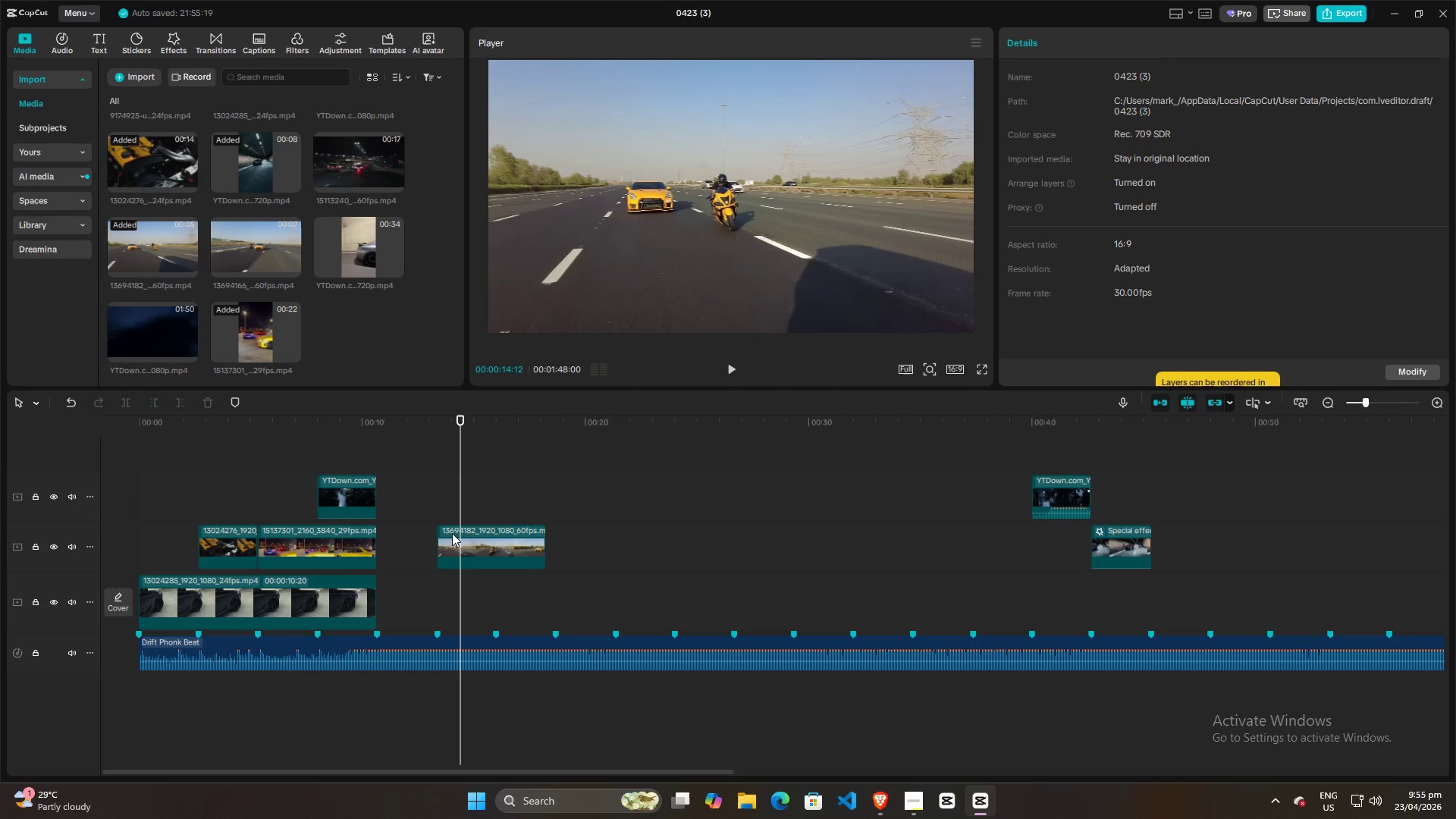 
left_click([452, 535])
 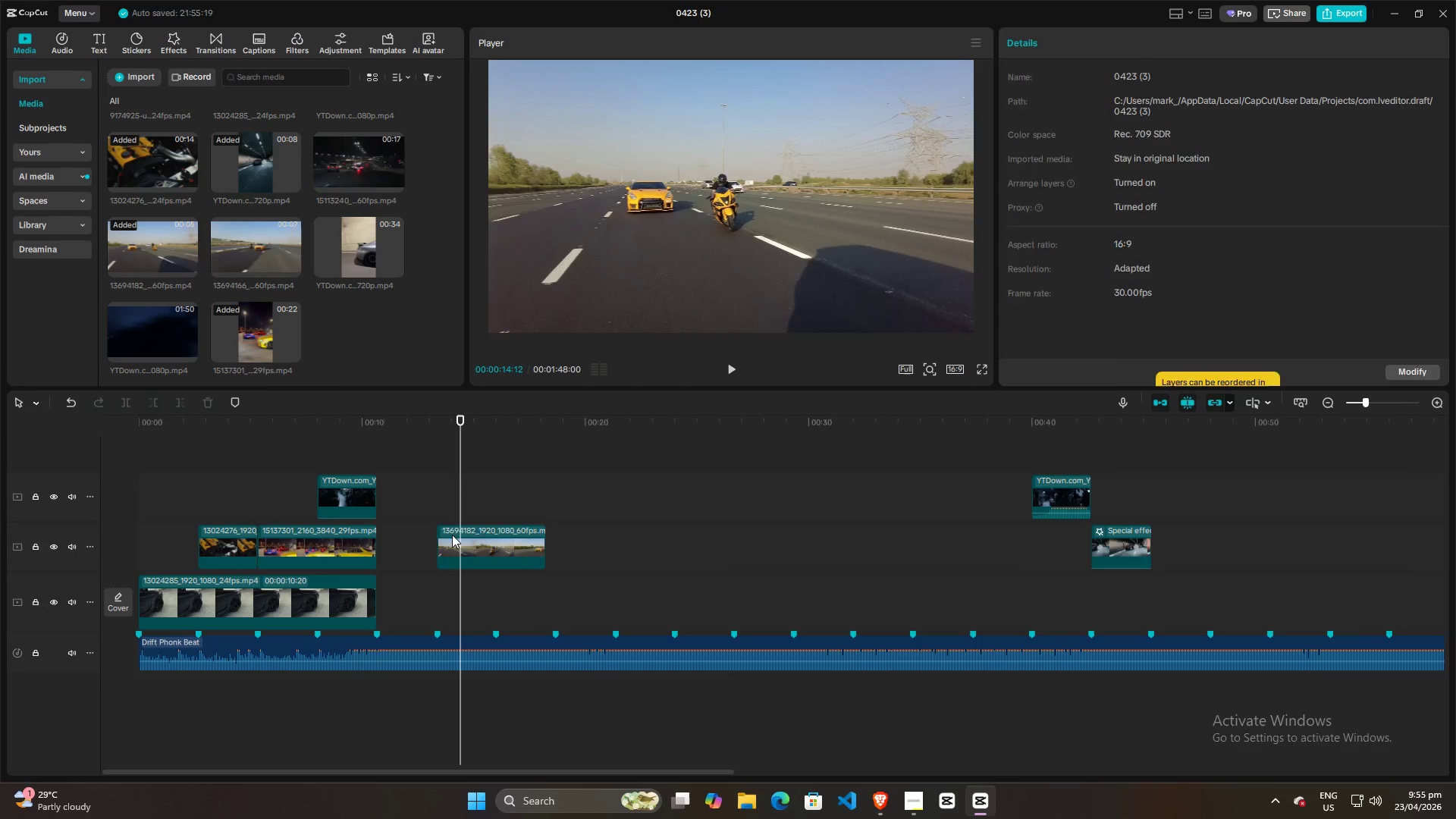 
key(Q)
 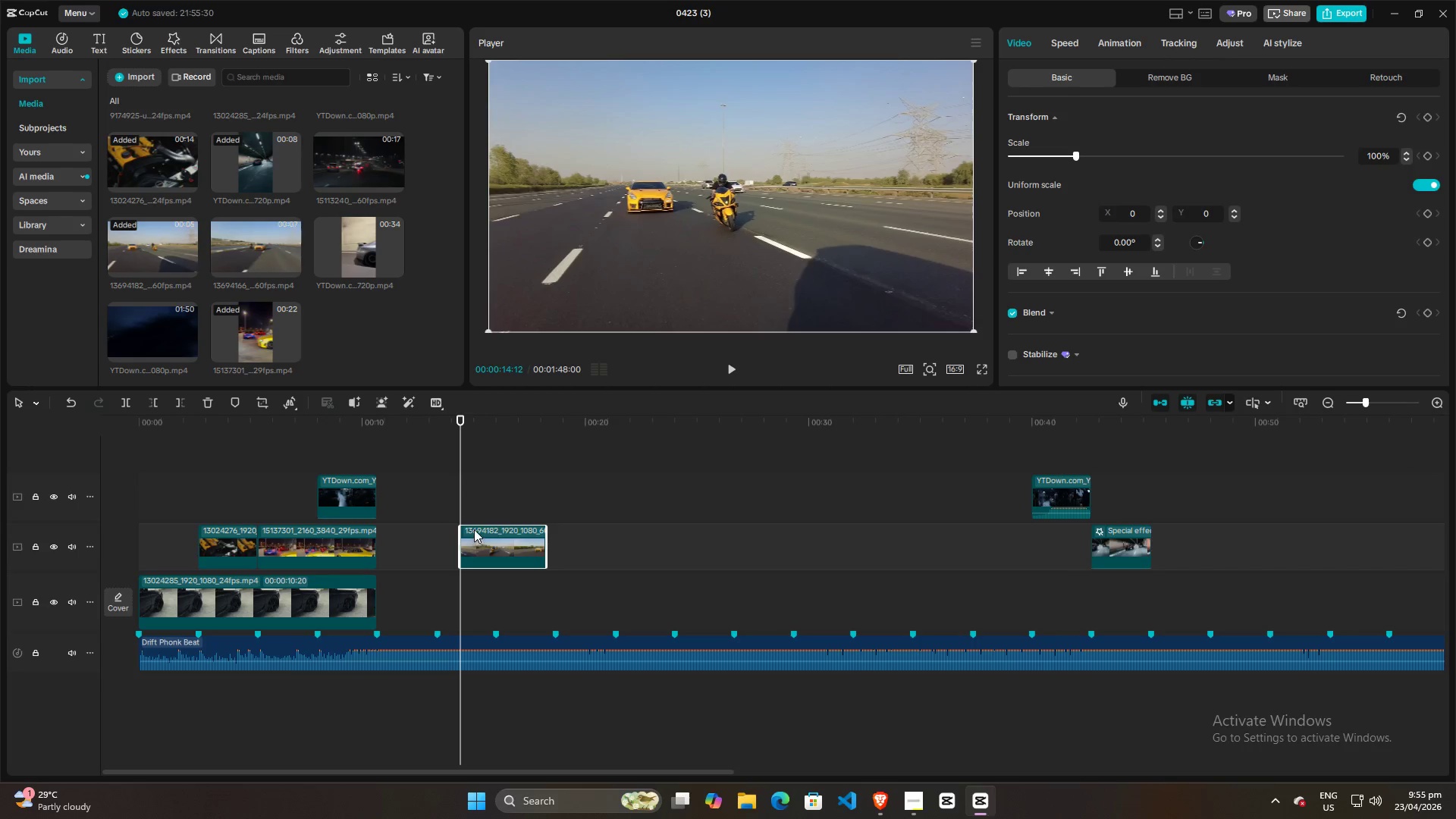 
left_click_drag(start_coordinate=[474, 529], to_coordinate=[453, 529])
 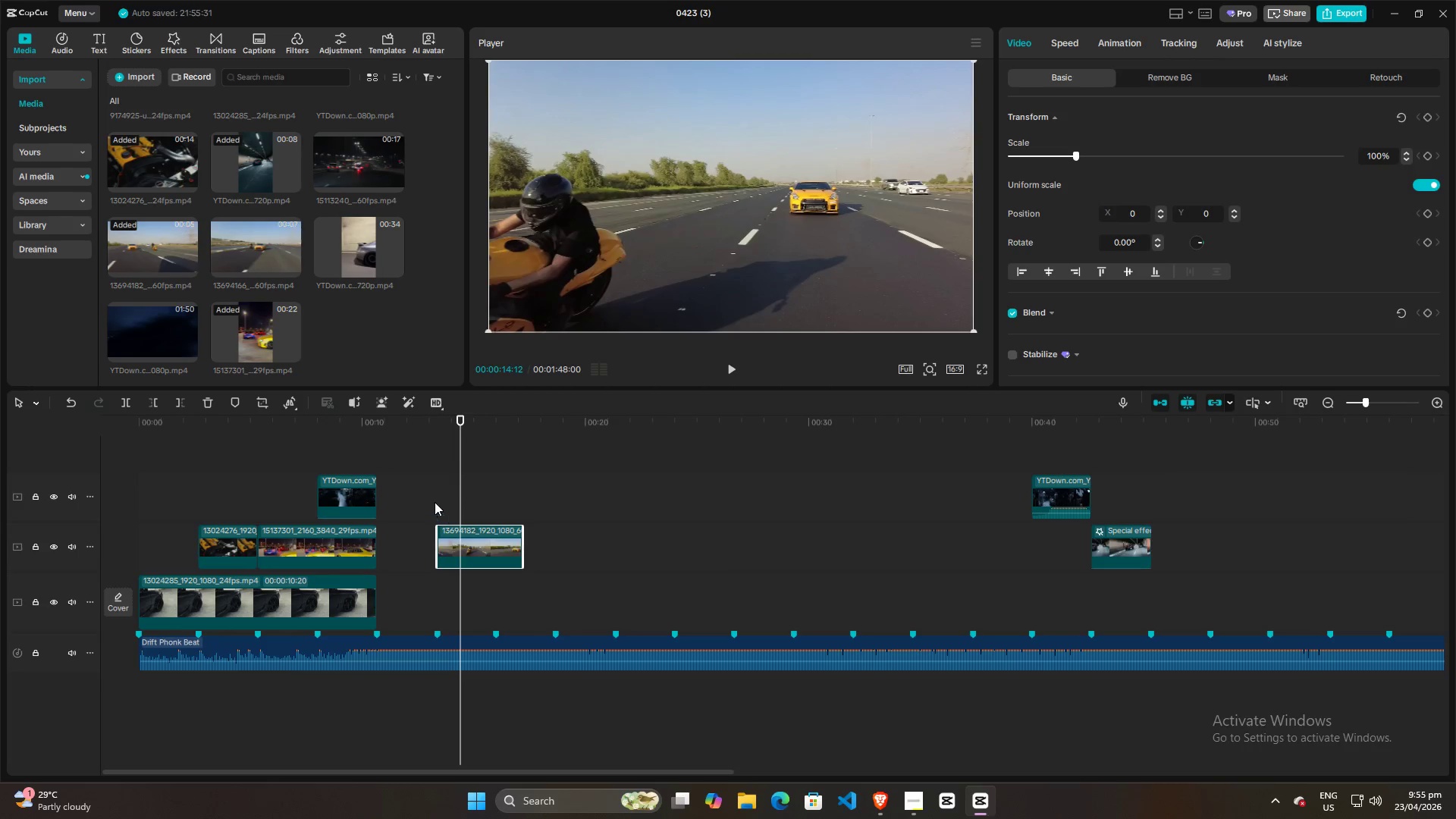 
left_click([428, 495])
 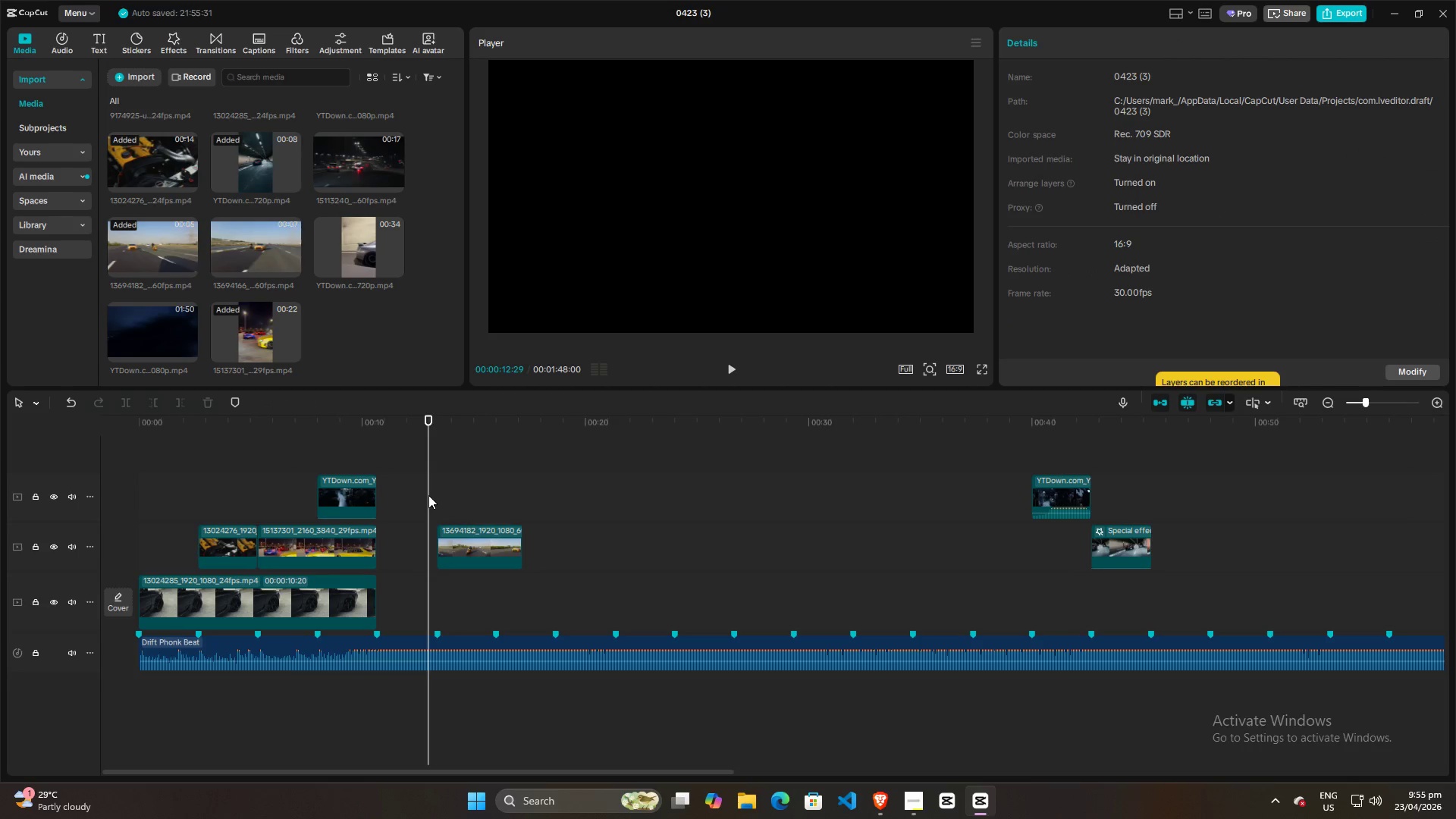 
key(Space)
 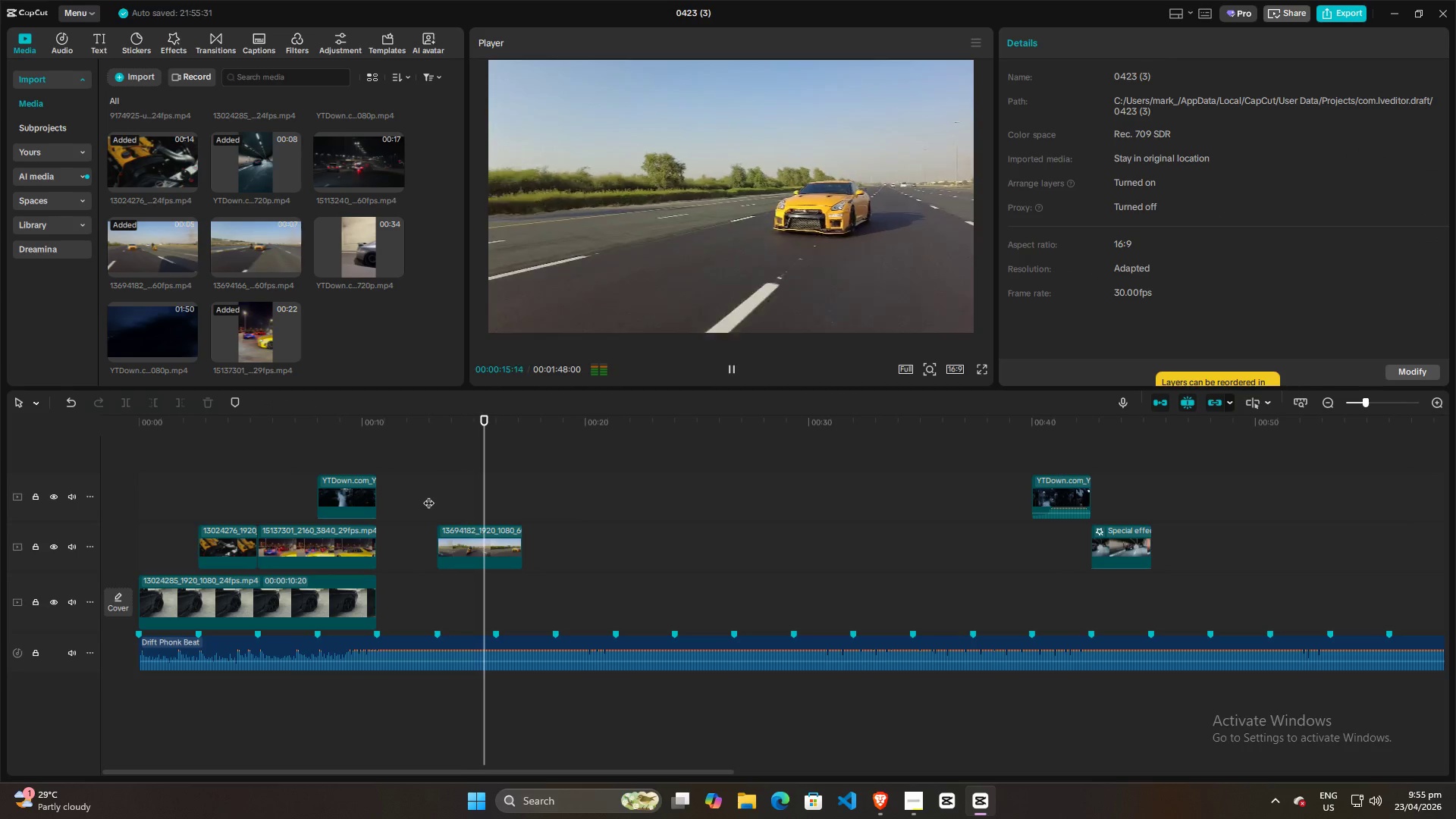 
key(Space)
 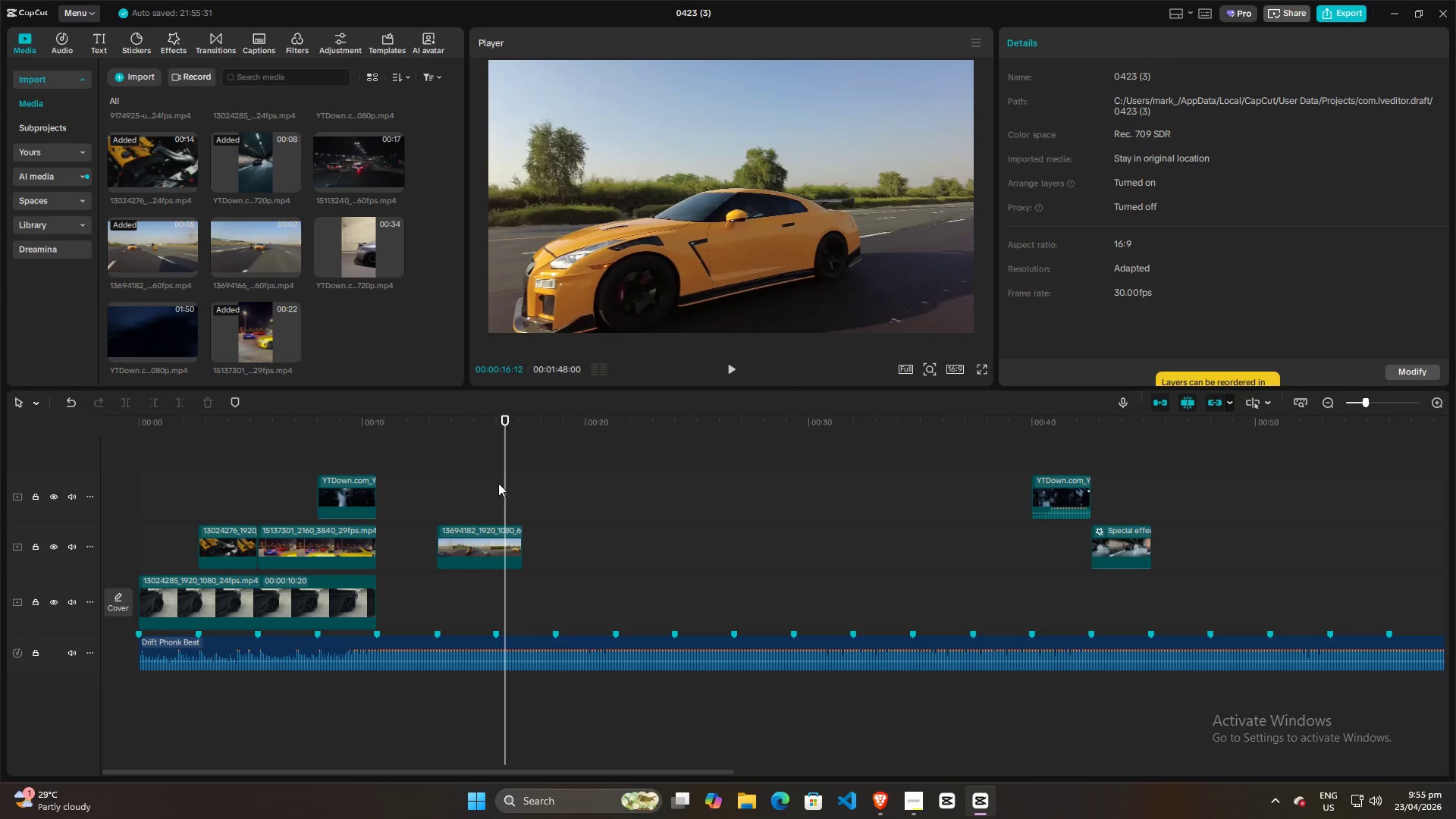 
left_click_drag(start_coordinate=[501, 482], to_coordinate=[497, 482])
 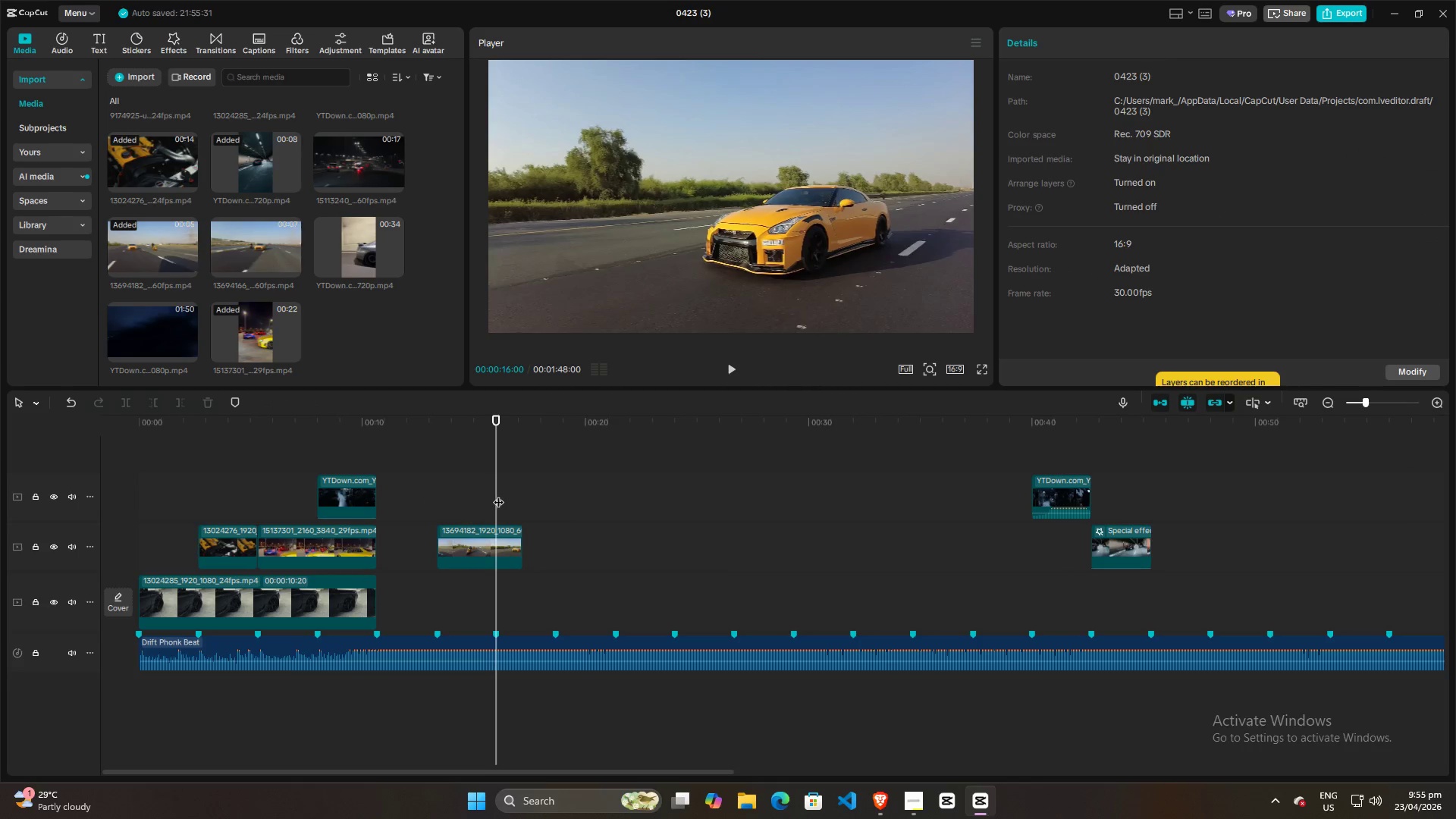 
left_click_drag(start_coordinate=[495, 491], to_coordinate=[516, 491])
 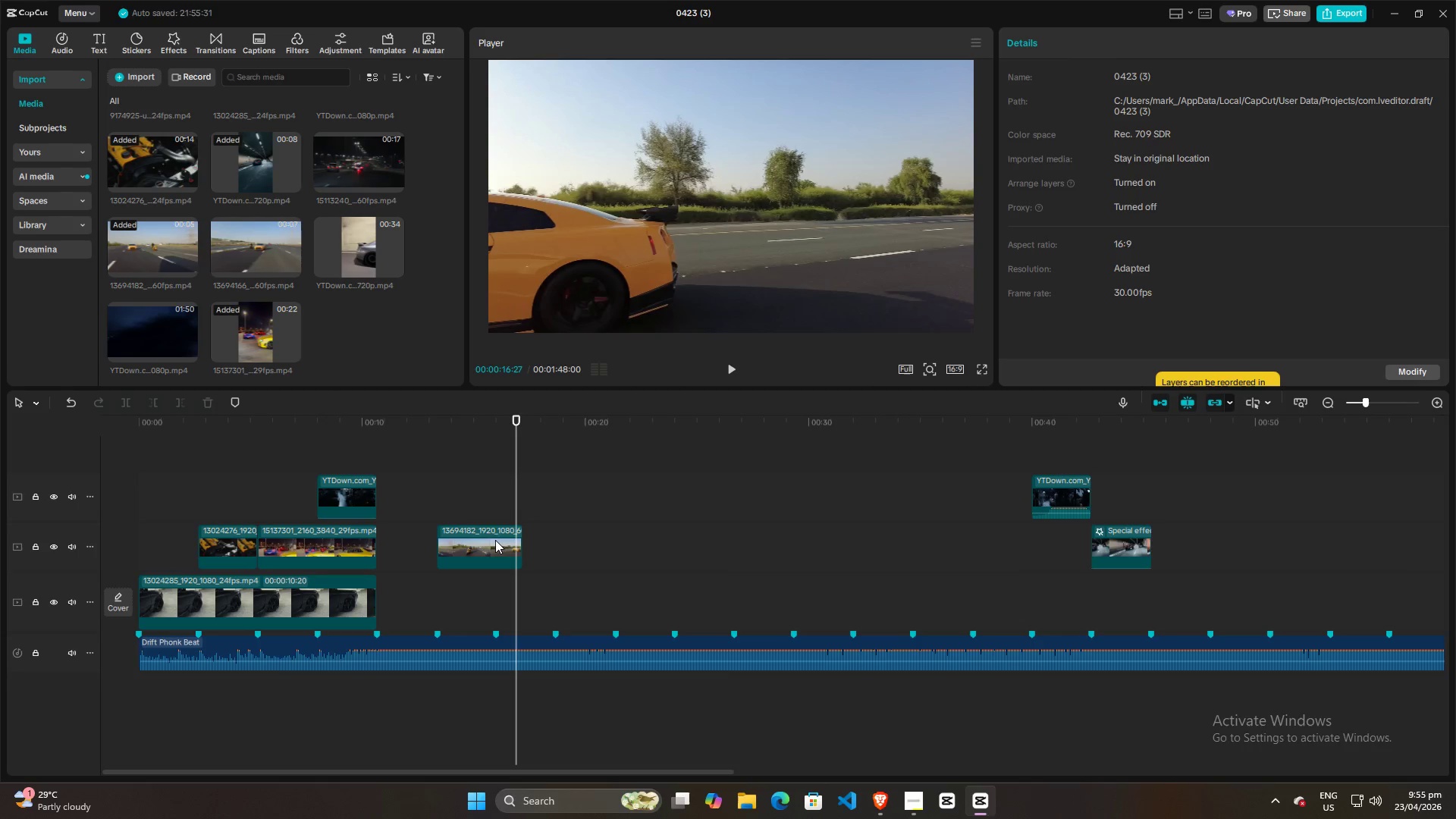 
left_click_drag(start_coordinate=[492, 542], to_coordinate=[469, 543])
 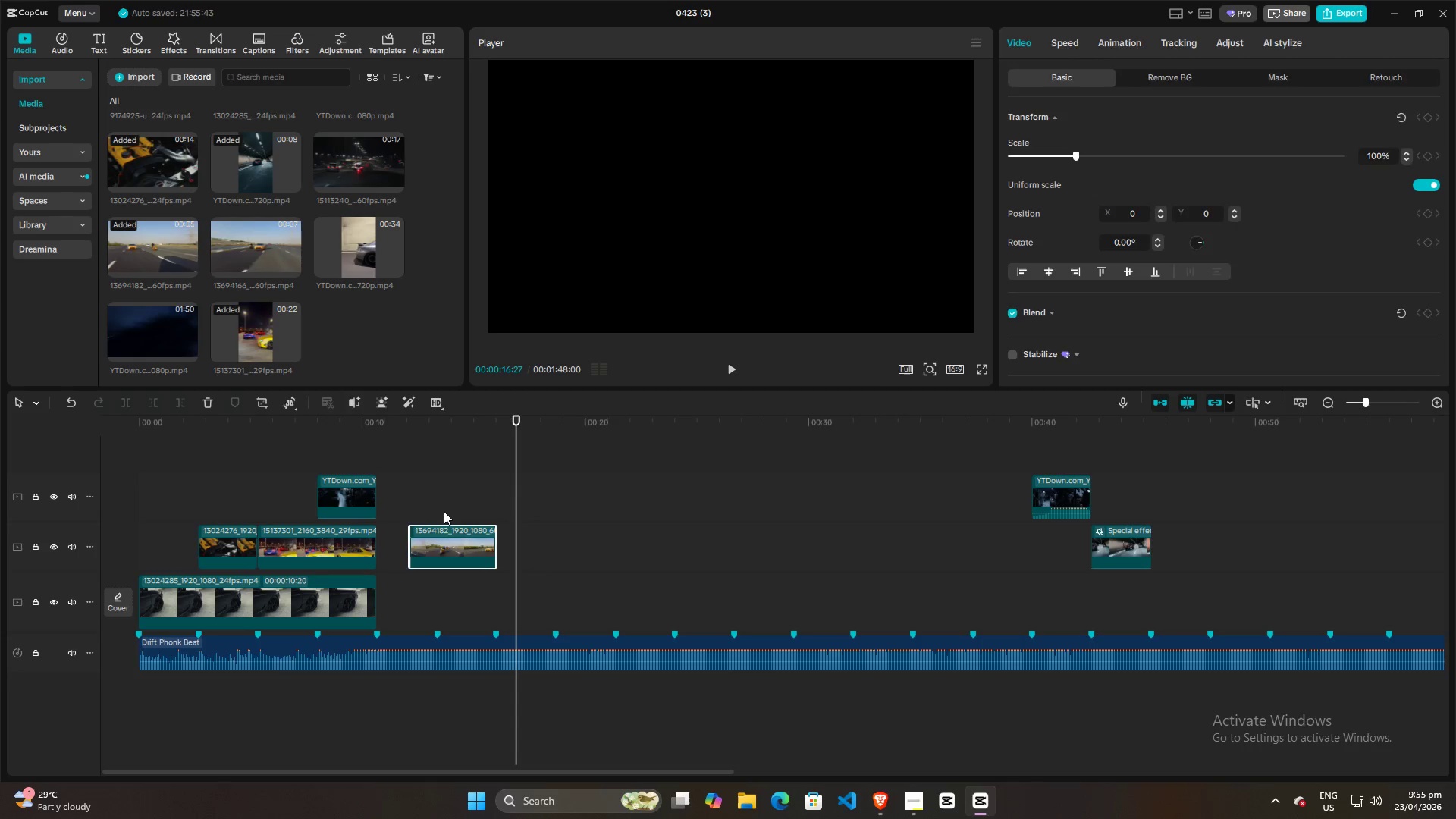 
left_click([440, 507])
 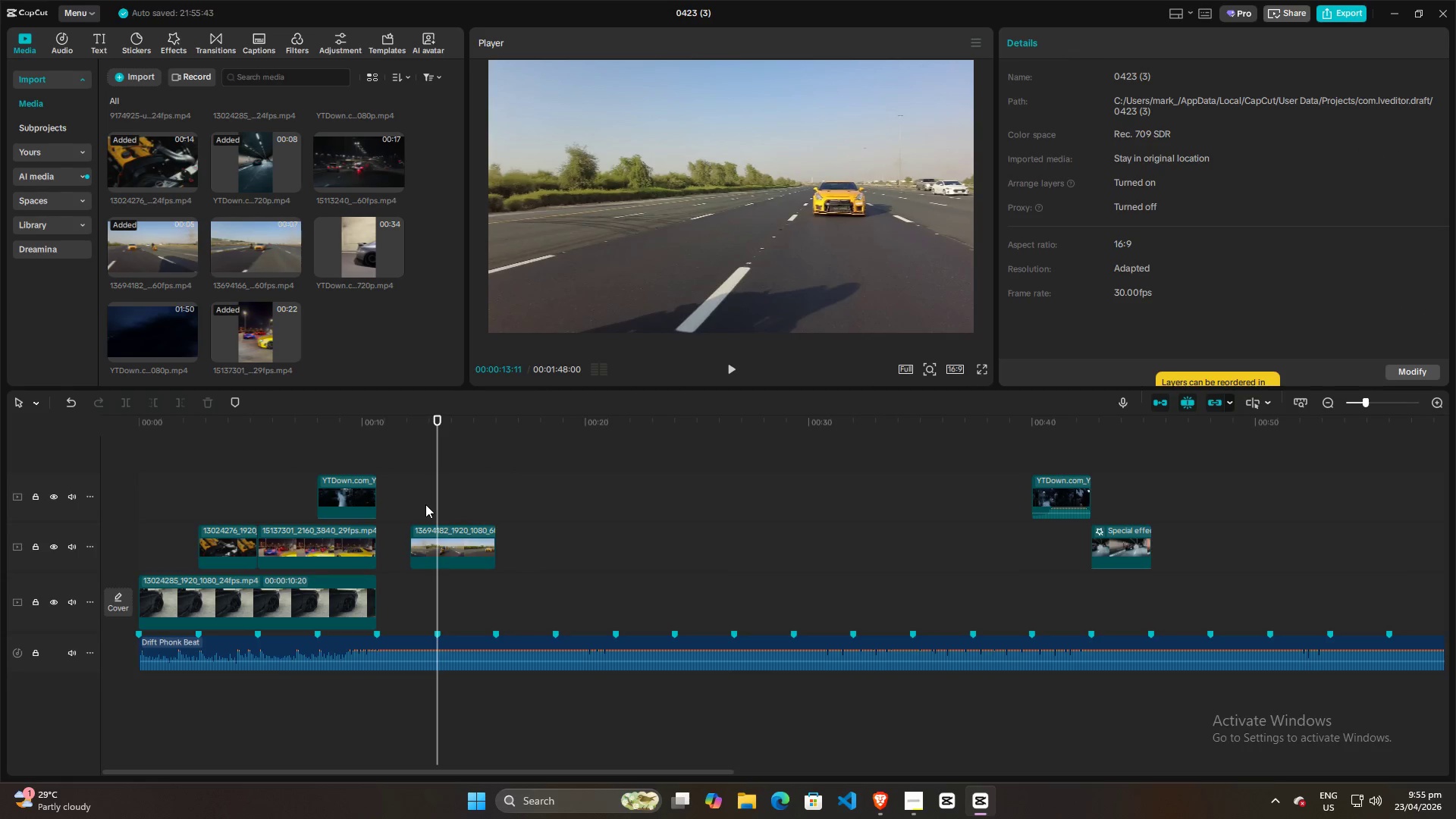 
key(Space)
 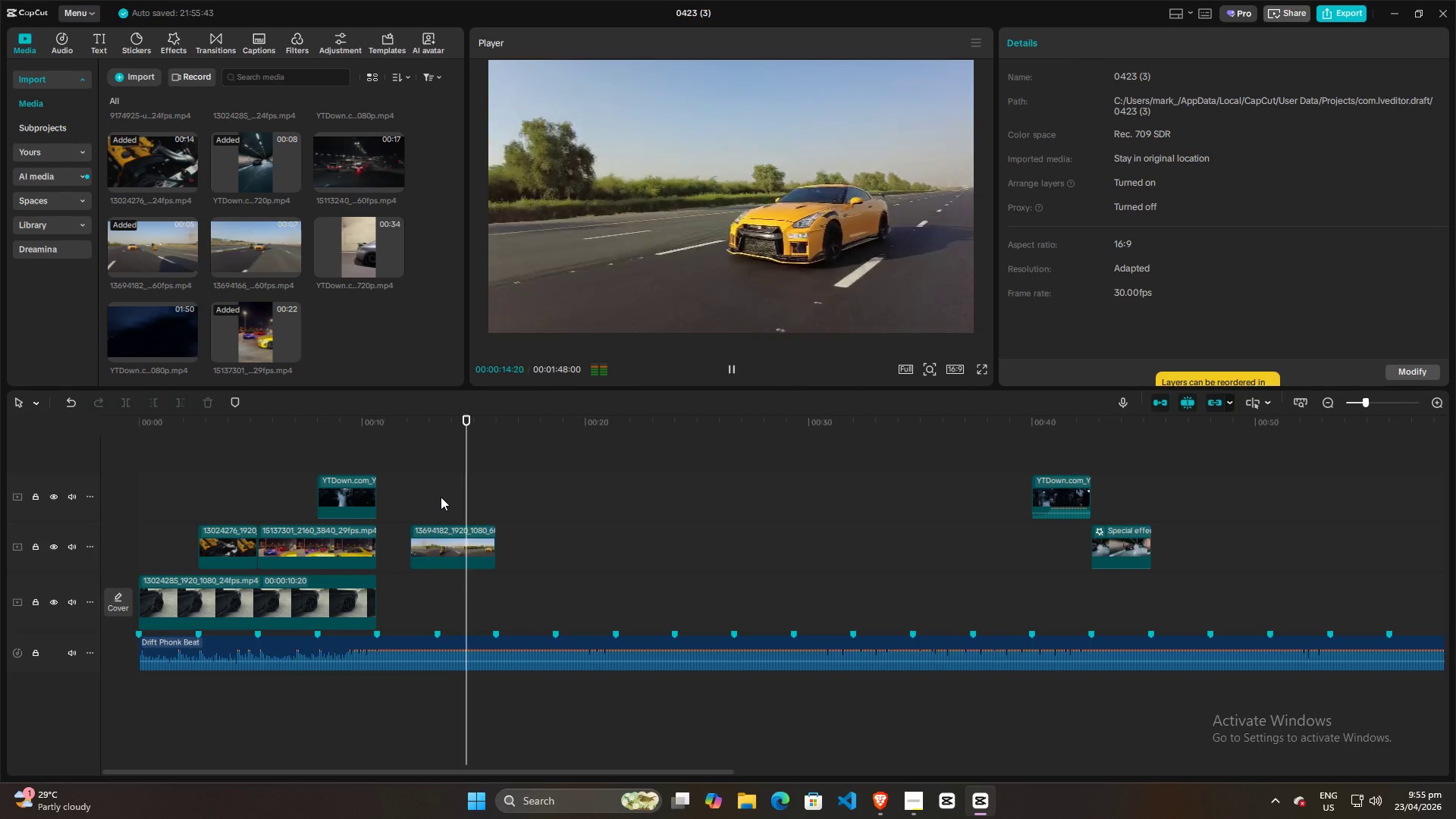 
key(Space)
 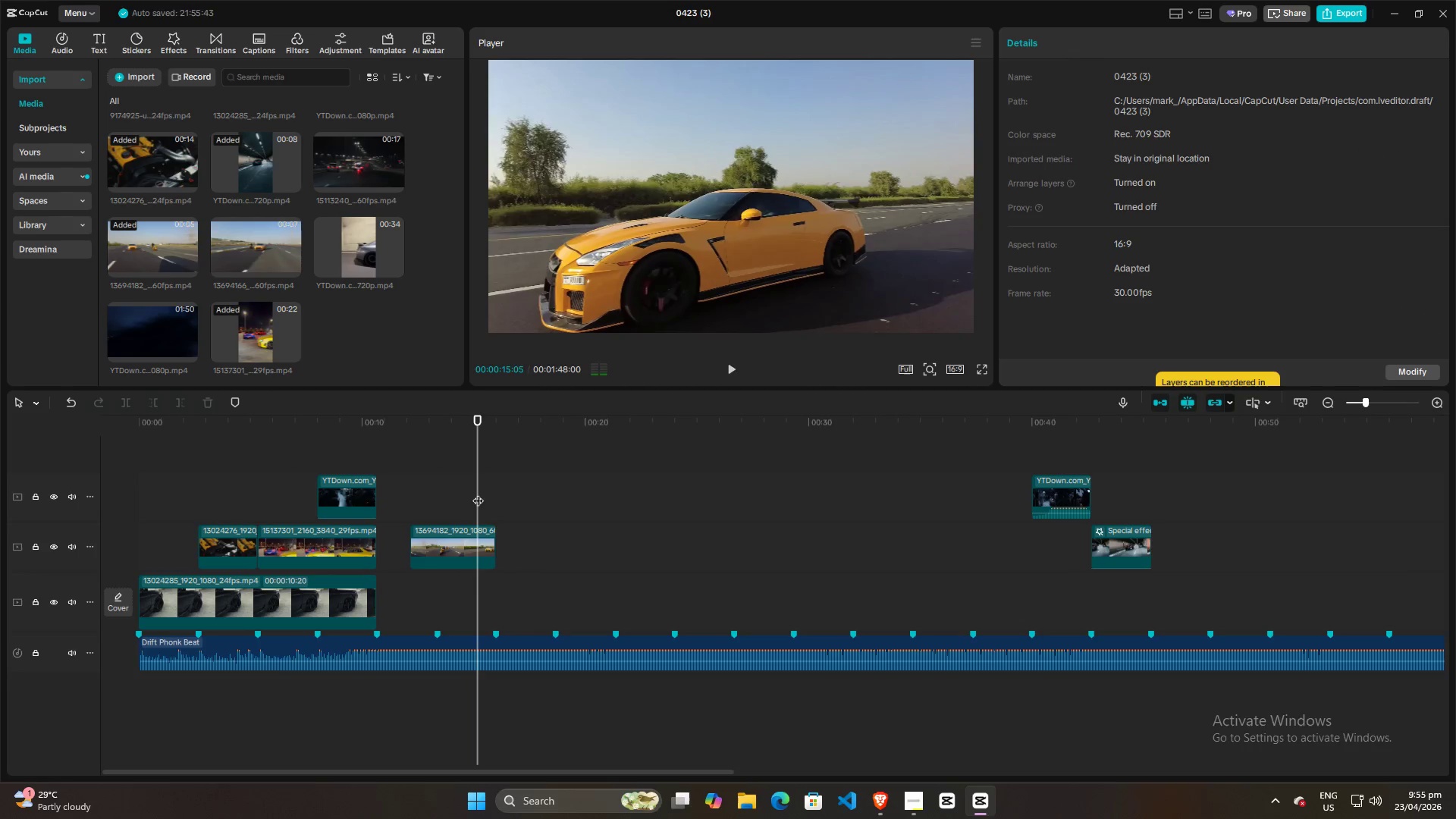 
left_click_drag(start_coordinate=[478, 493], to_coordinate=[444, 493])
 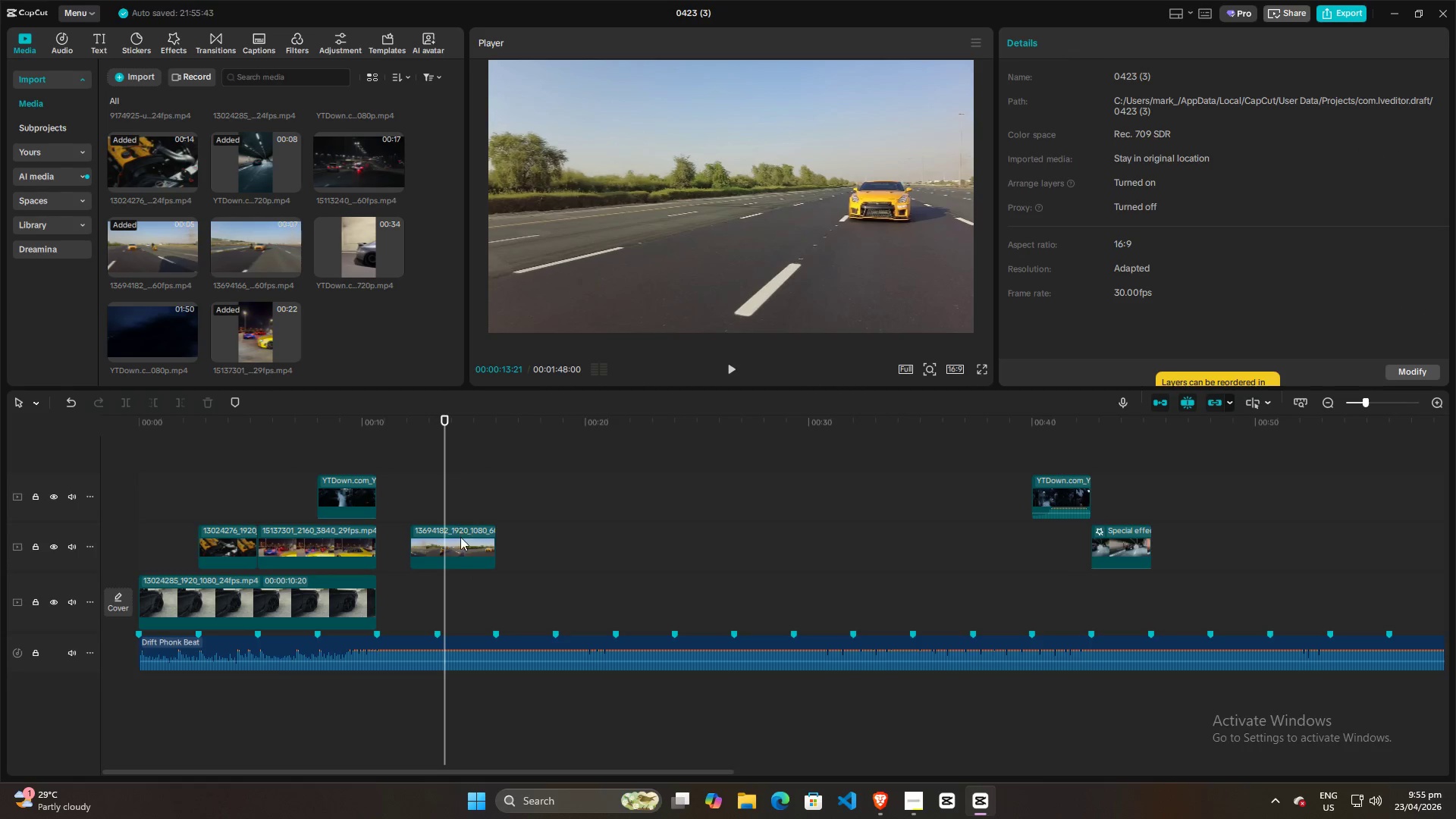 
left_click_drag(start_coordinate=[462, 542], to_coordinate=[475, 546])
 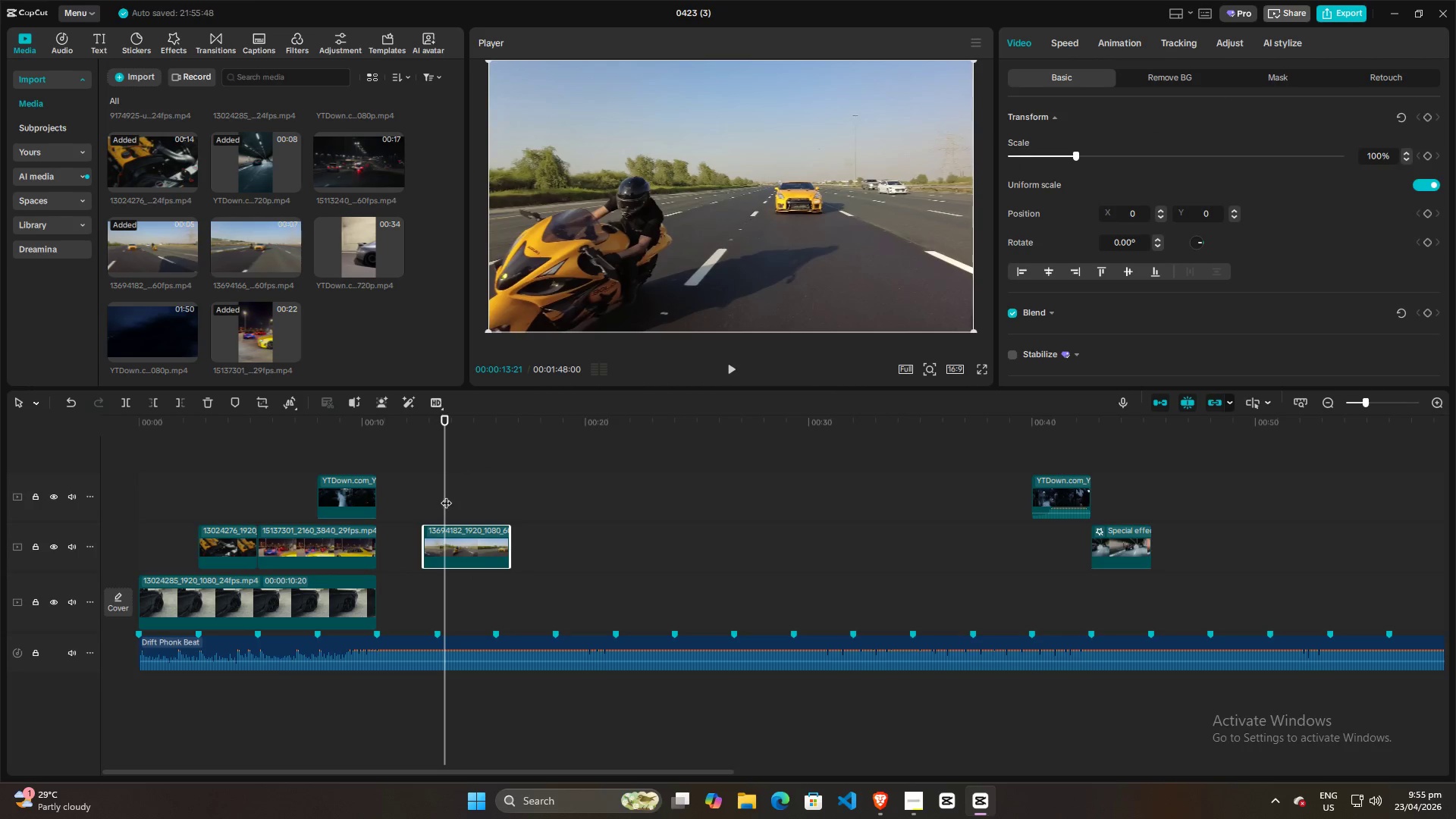 
left_click_drag(start_coordinate=[446, 495], to_coordinate=[439, 497])
 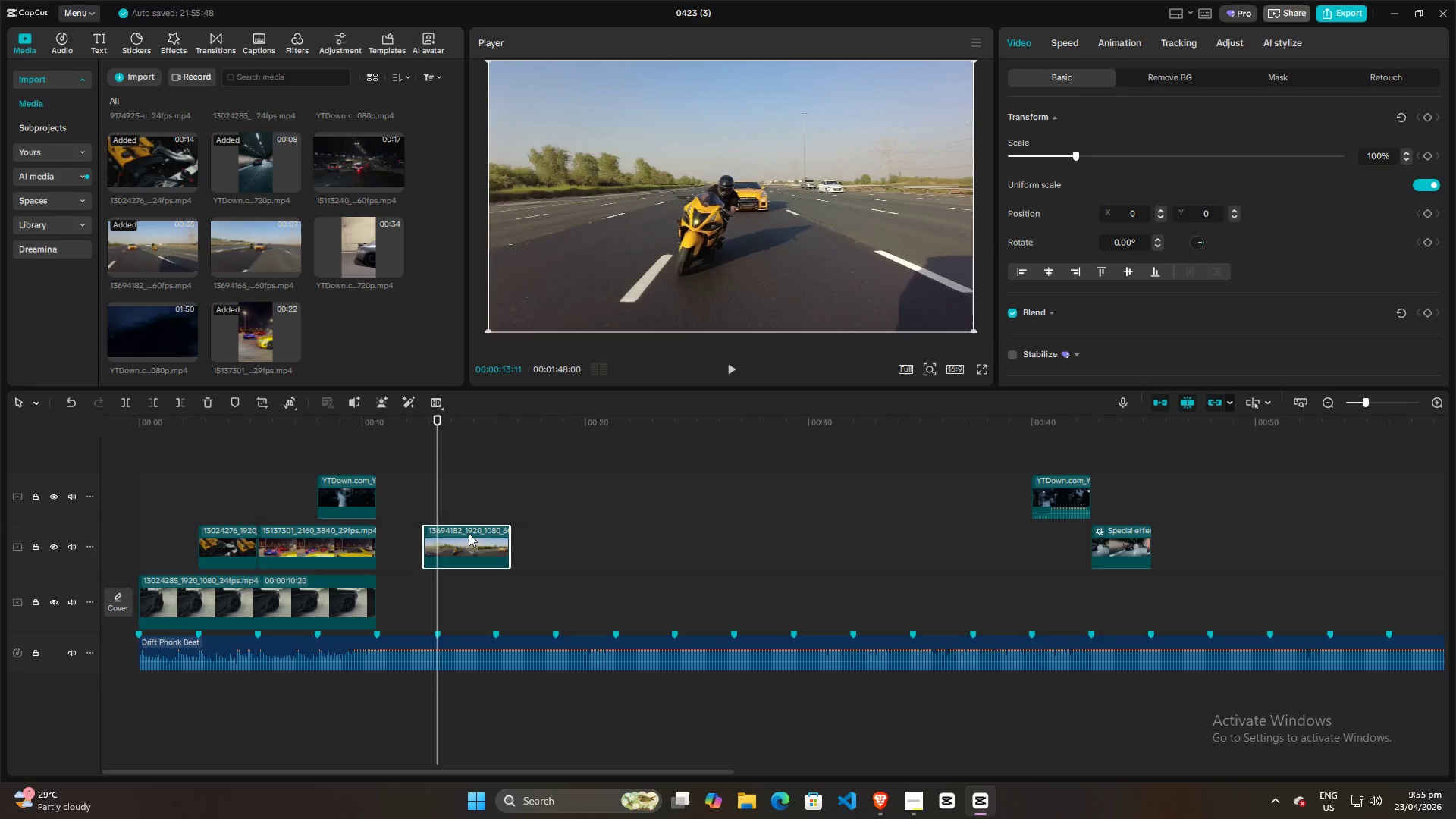 
left_click_drag(start_coordinate=[469, 535], to_coordinate=[475, 534])
 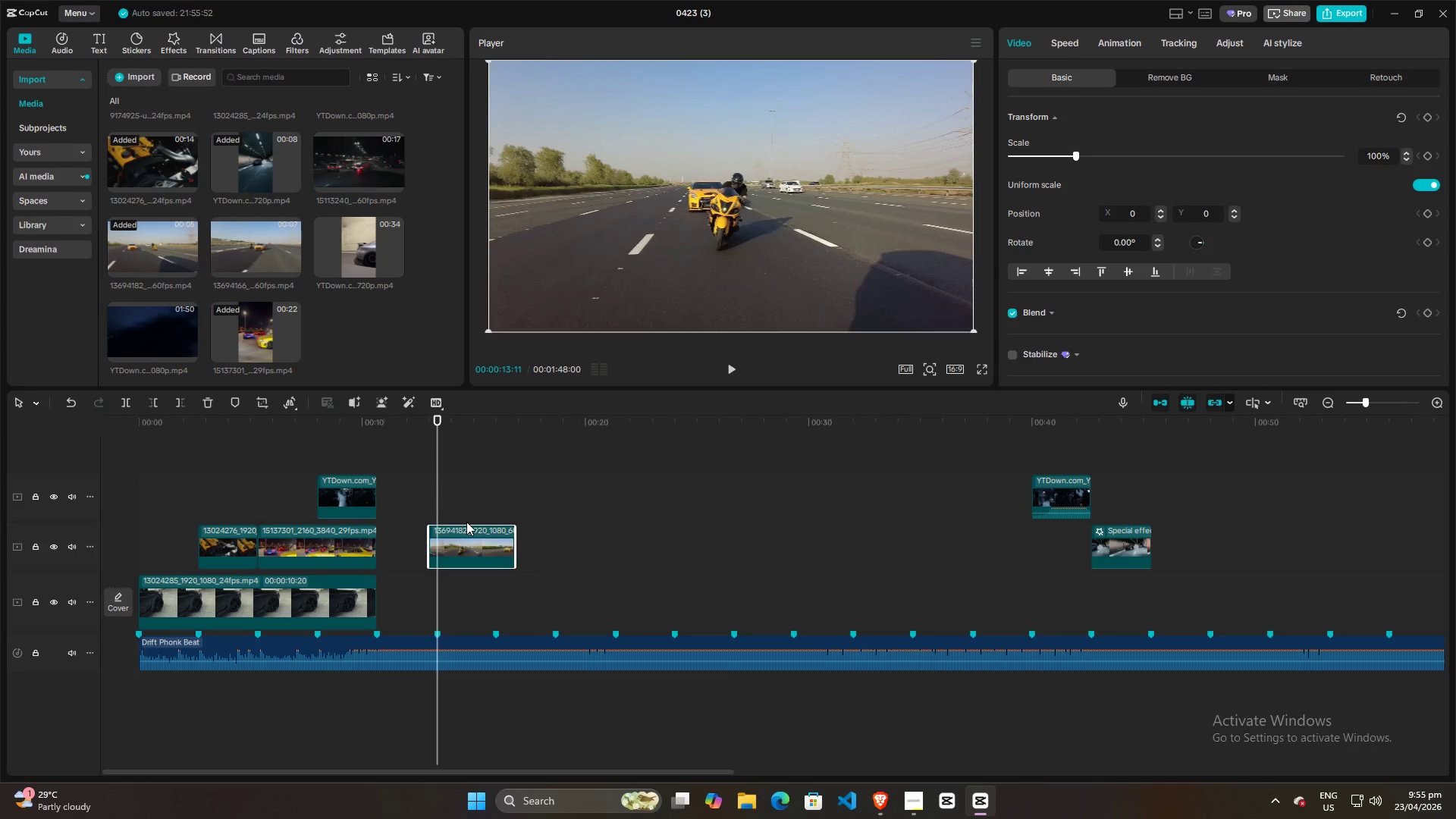 
key(Space)
 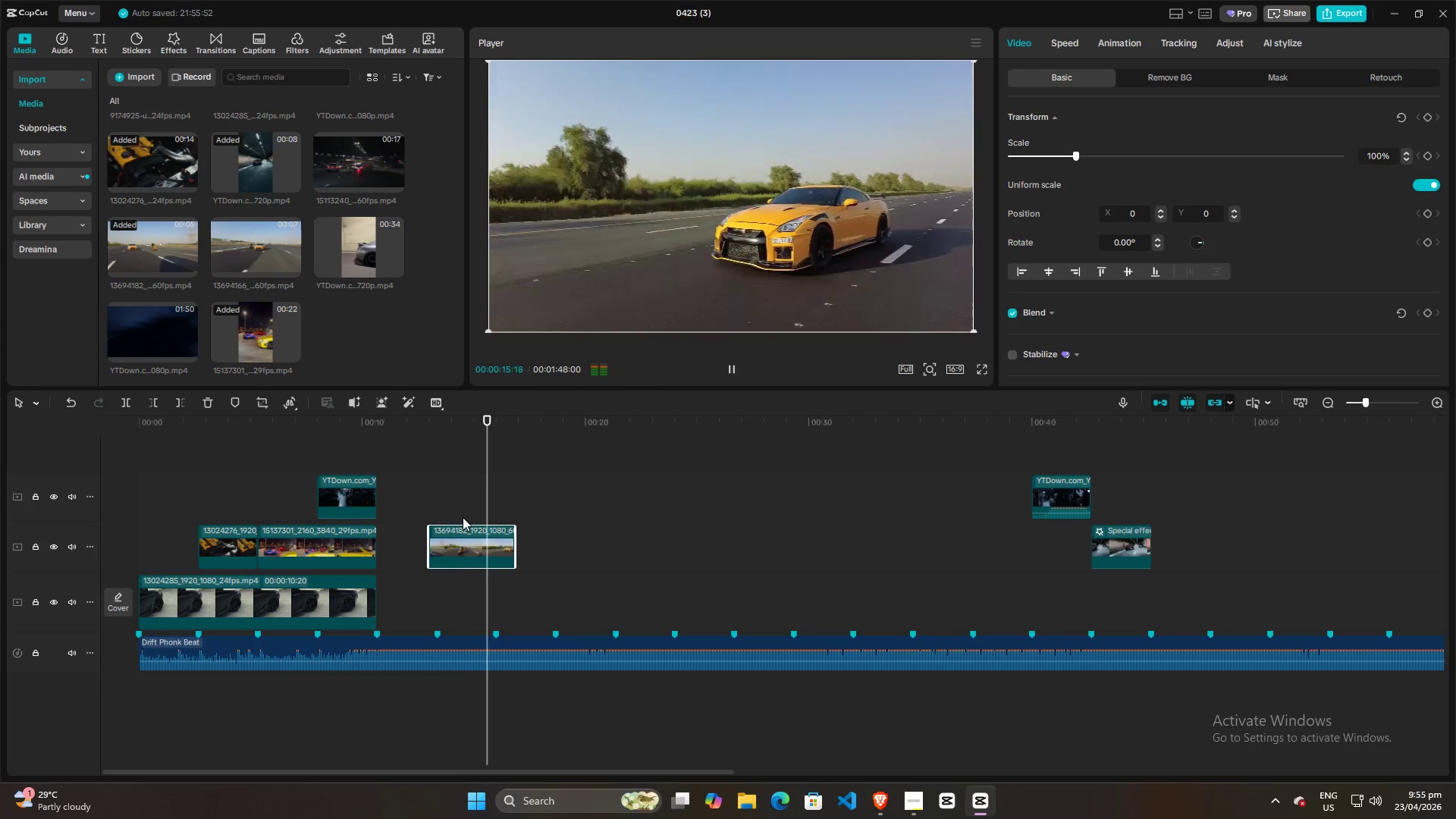 
key(Space)
 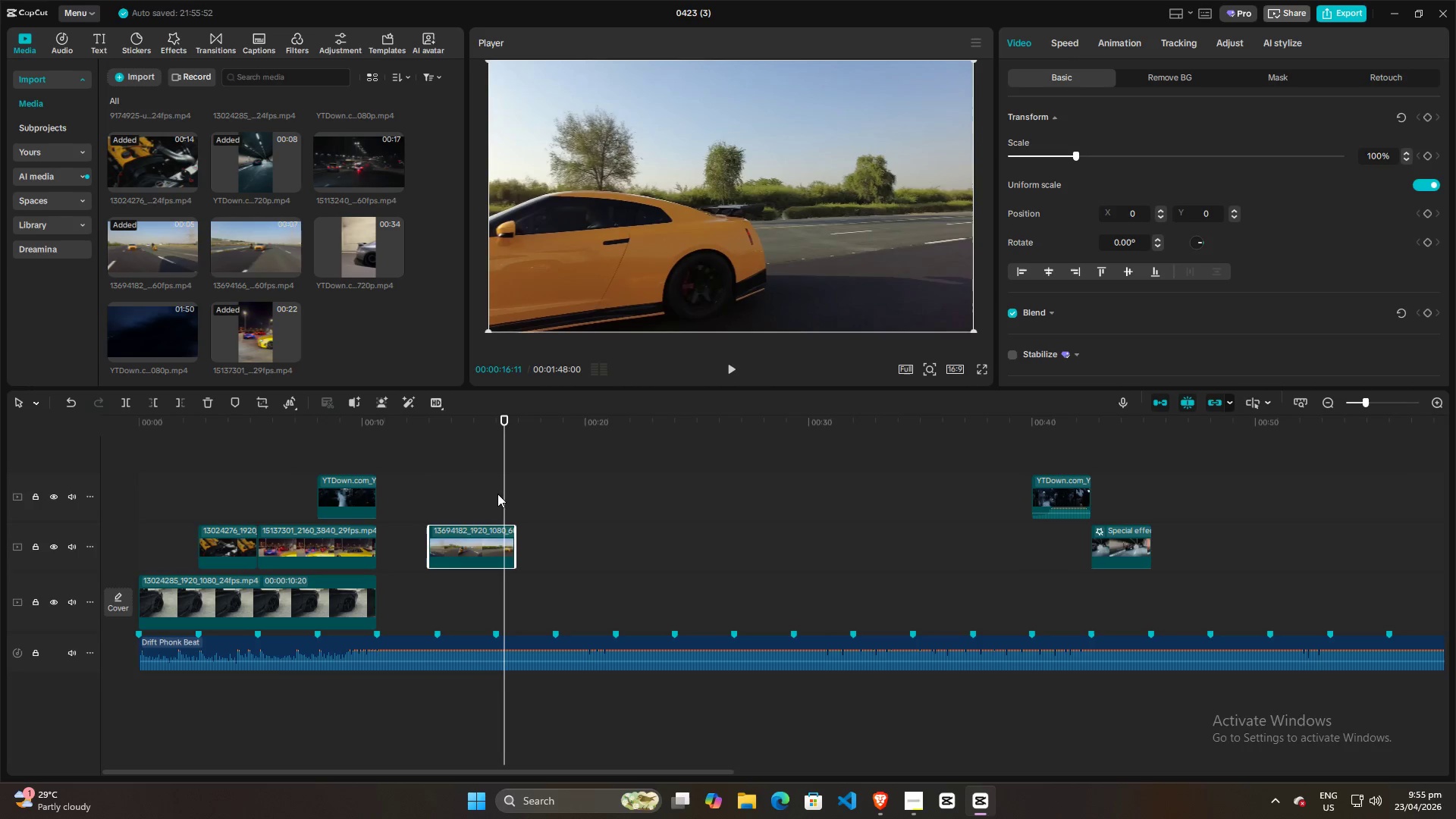 
left_click_drag(start_coordinate=[500, 492], to_coordinate=[479, 493])
 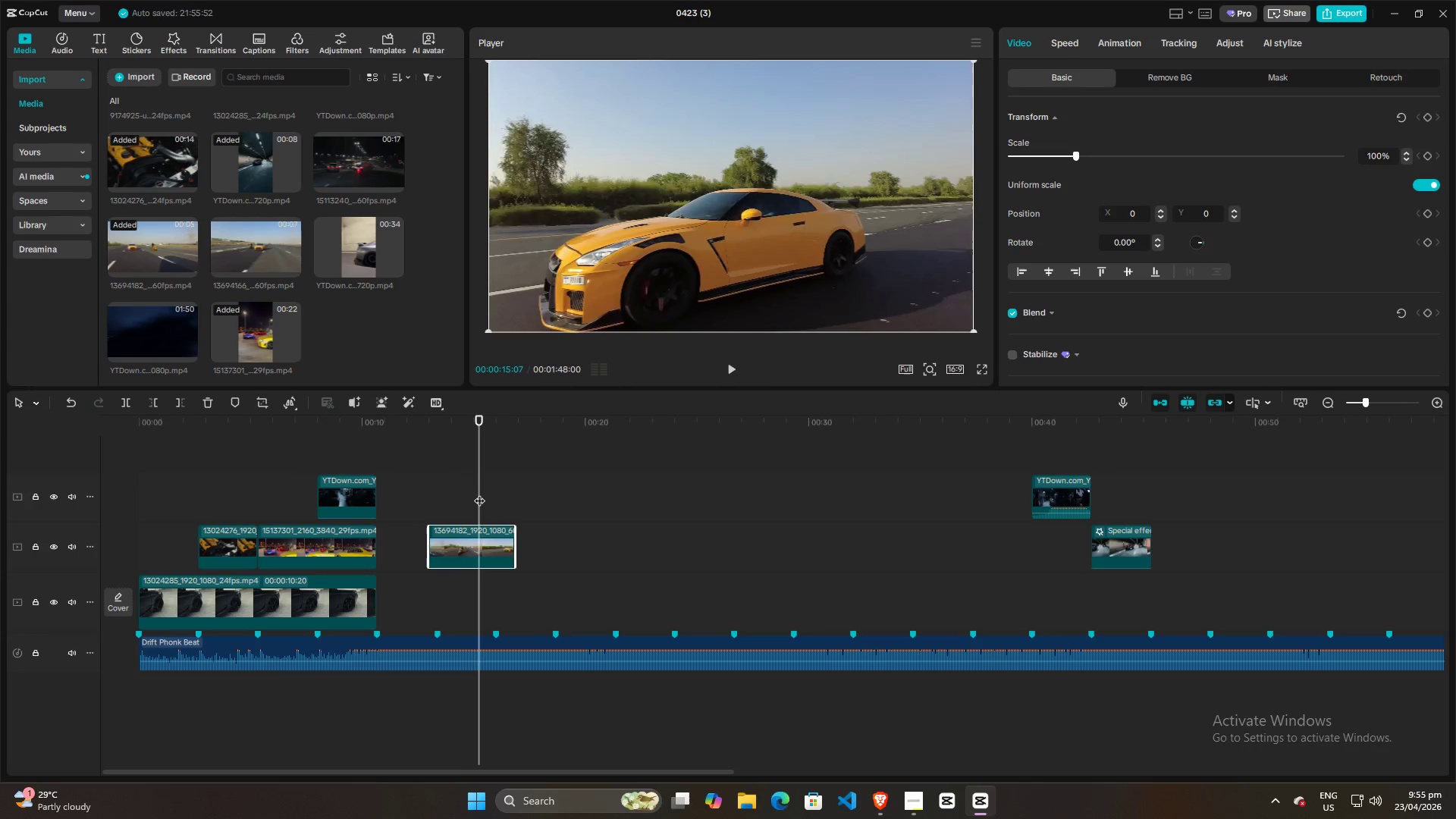 
key(Space)
 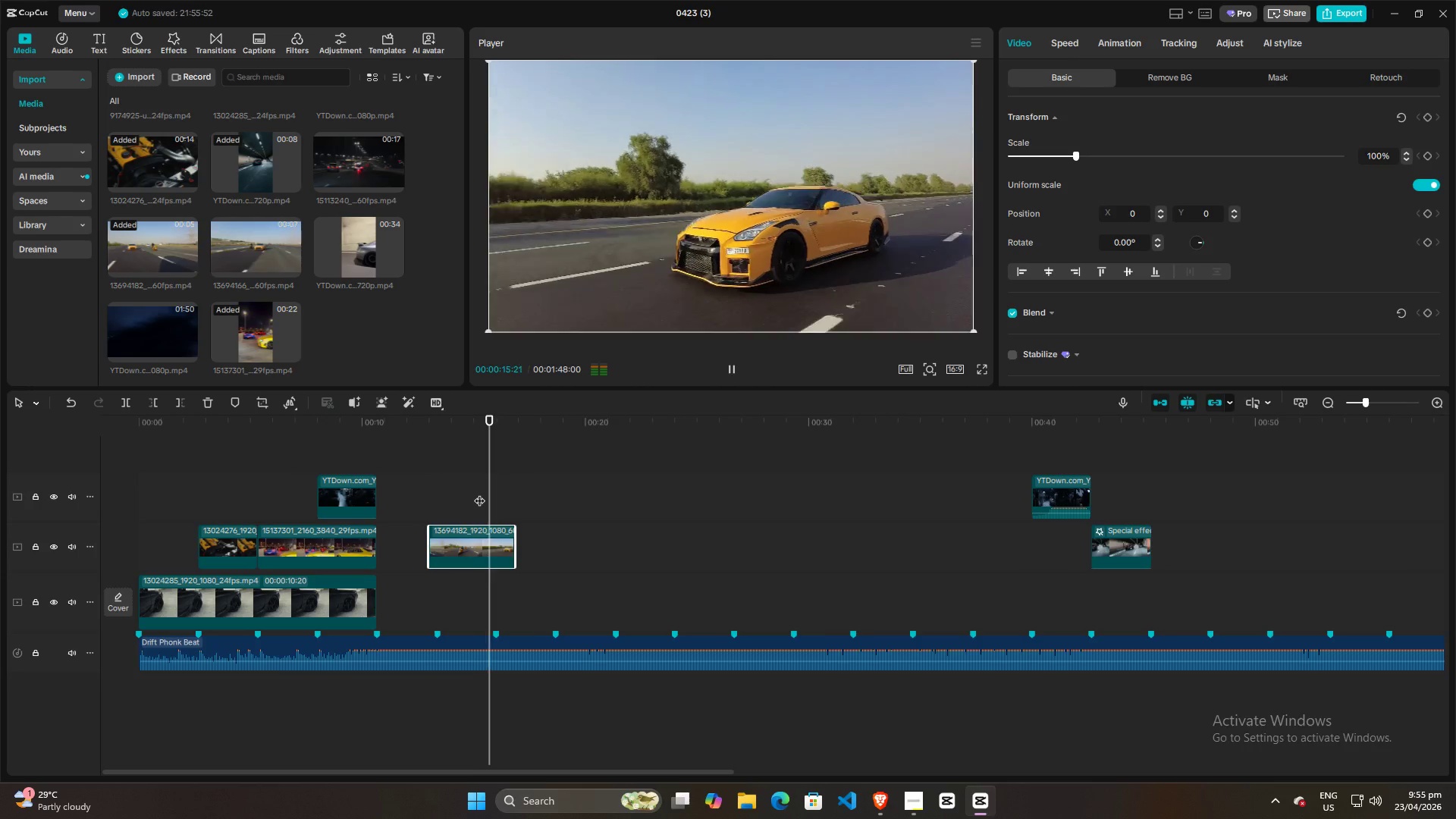 
key(Space)
 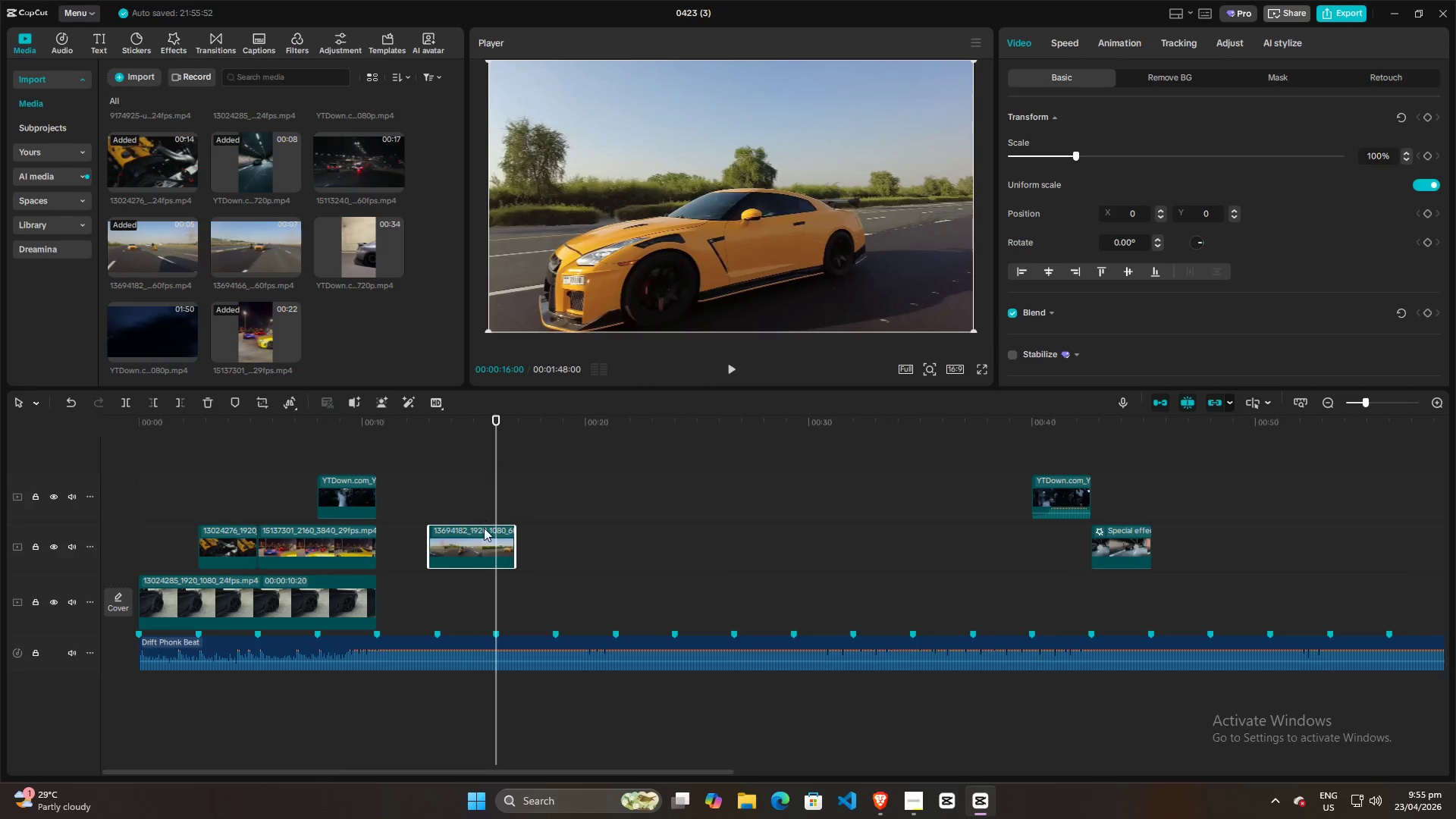 
left_click([478, 532])
 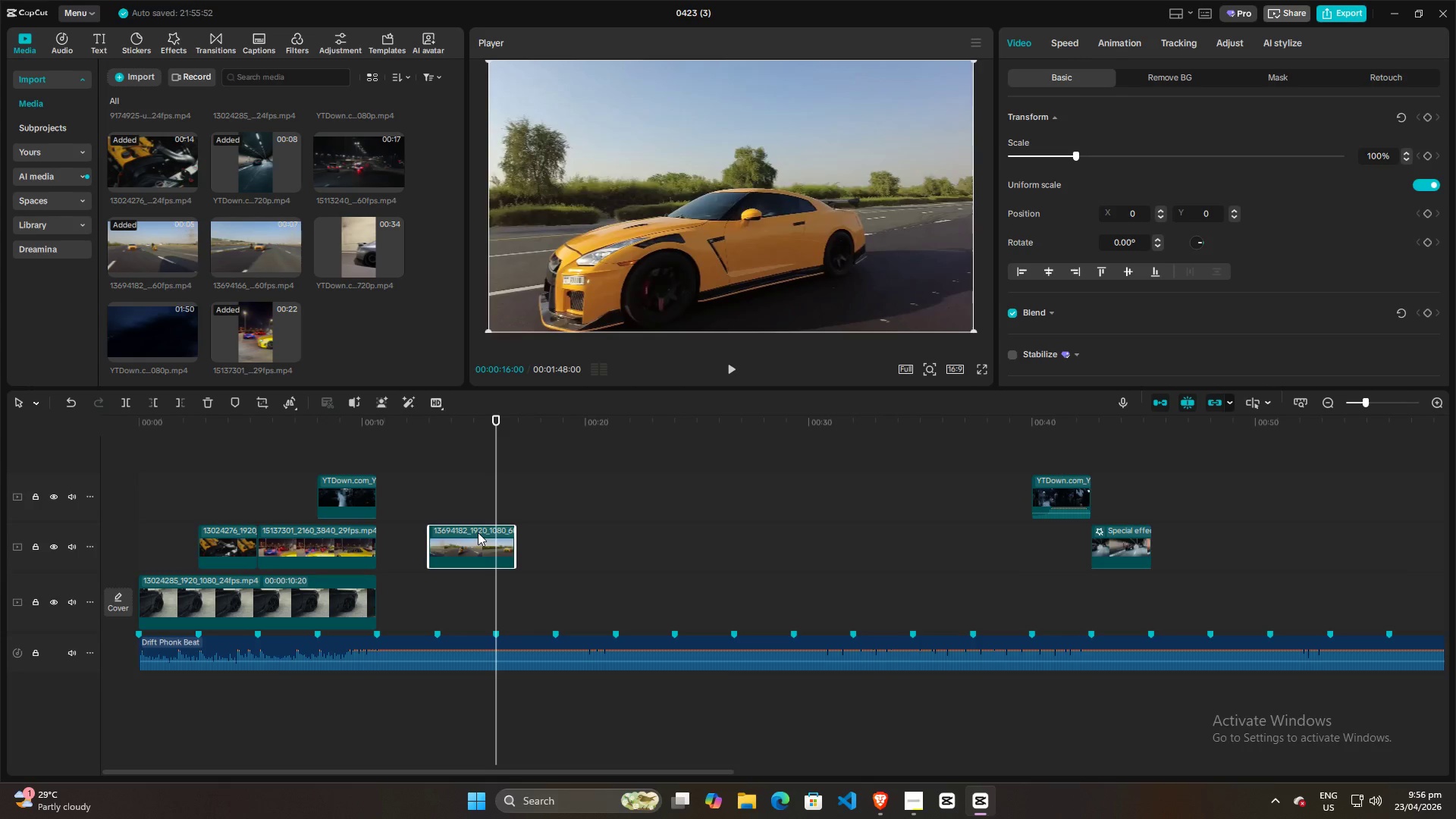 
key(W)
 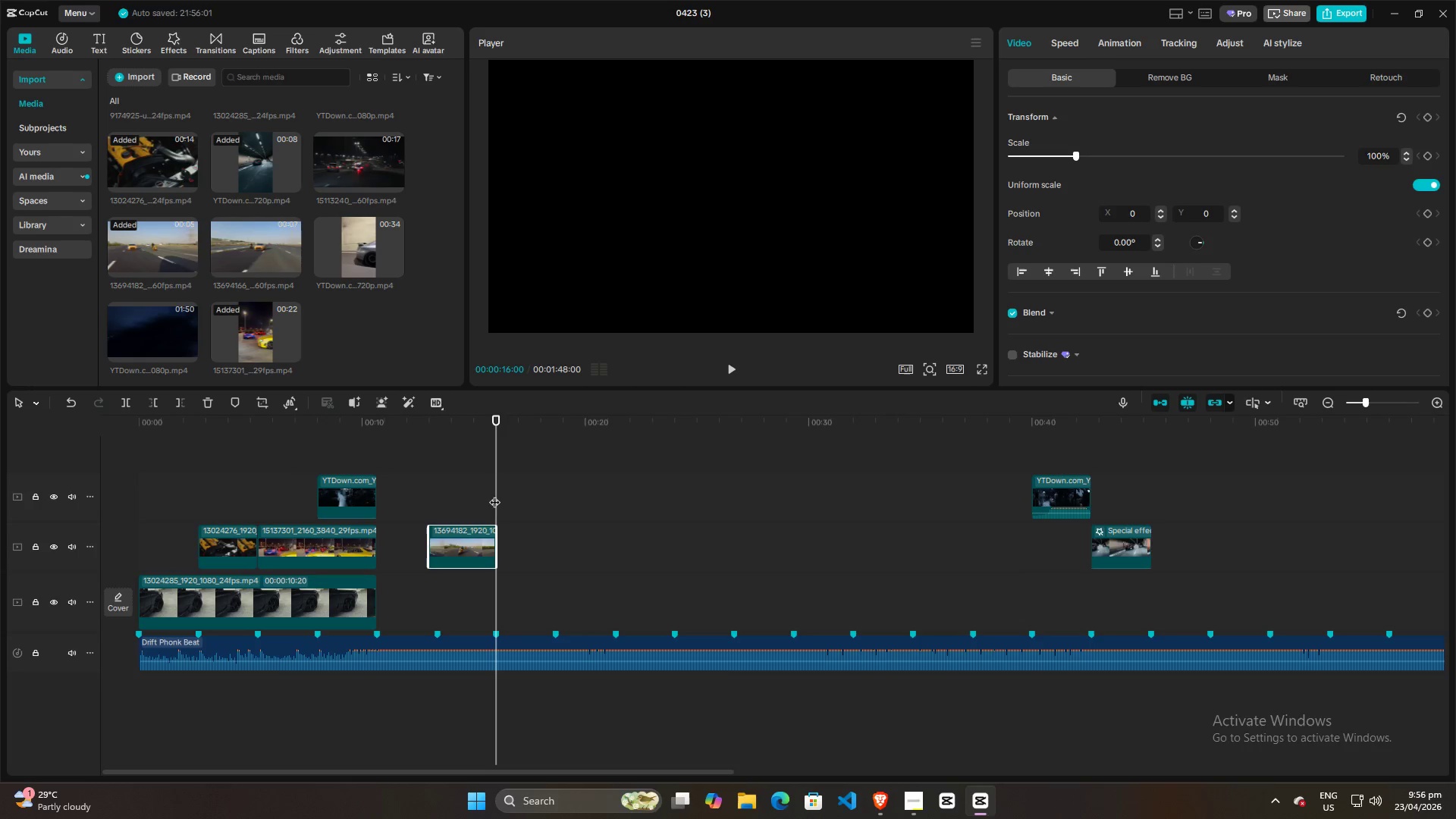 
left_click_drag(start_coordinate=[495, 494], to_coordinate=[435, 507])
 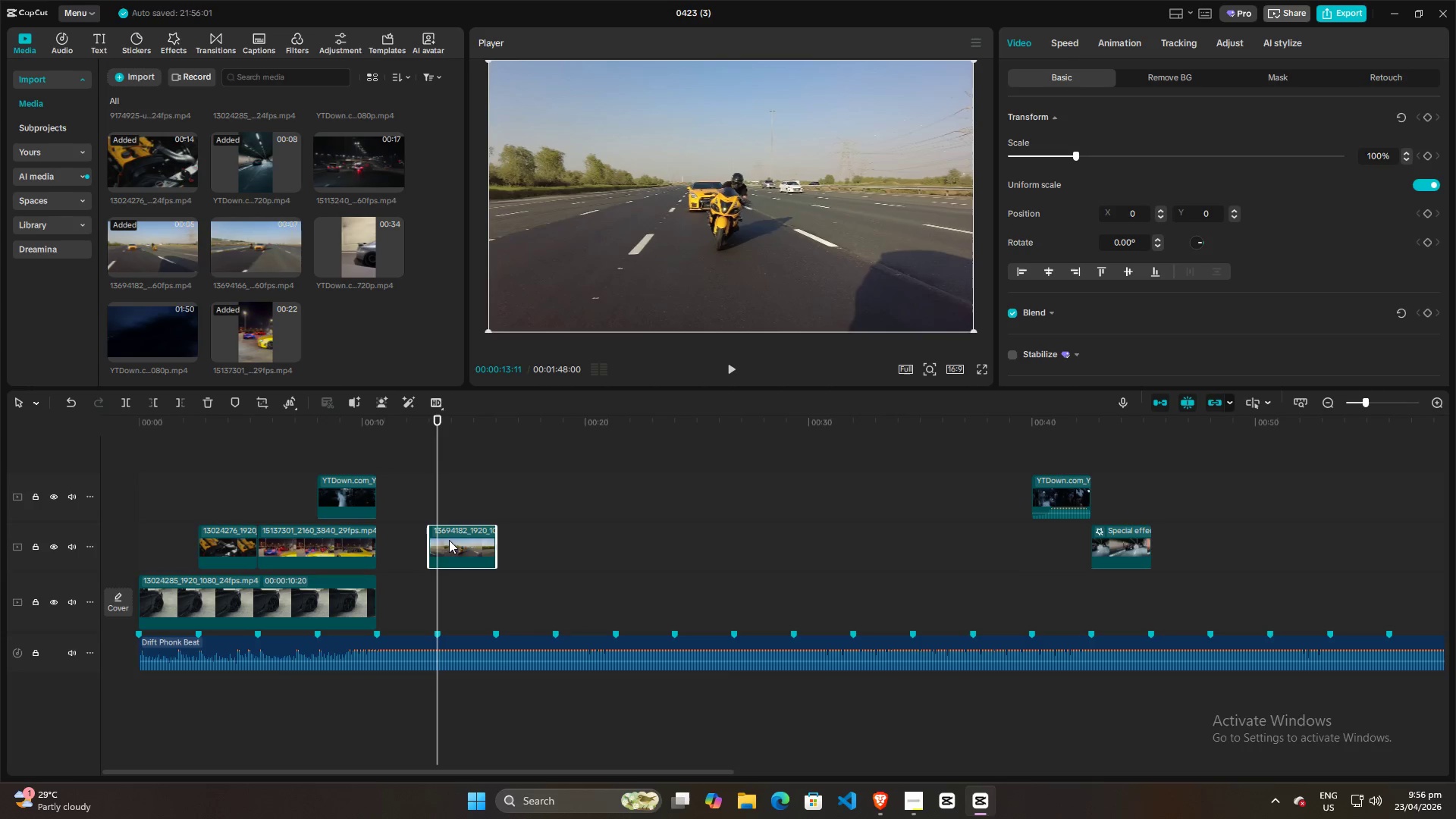 
left_click([449, 540])
 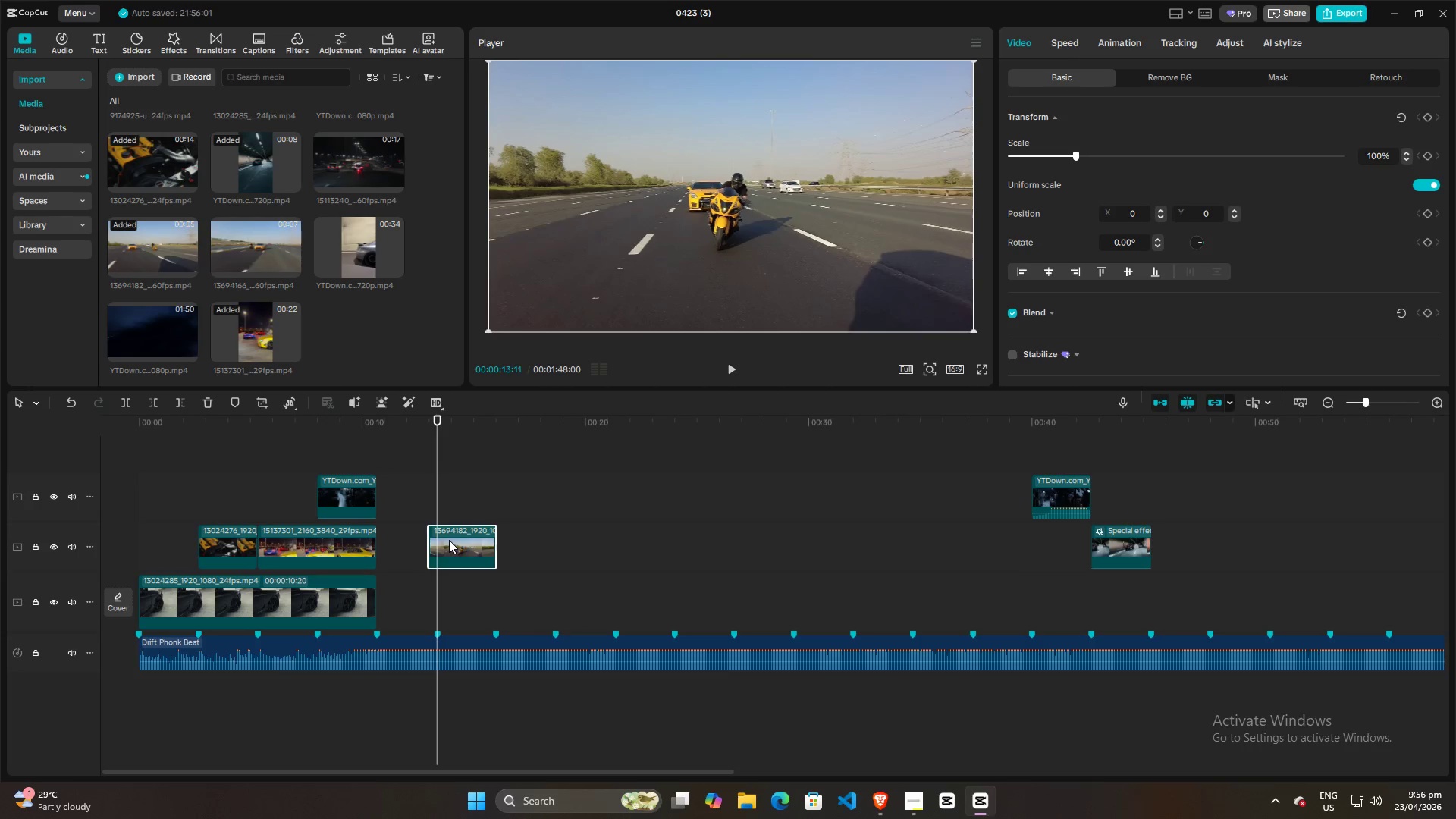 
key(W)
 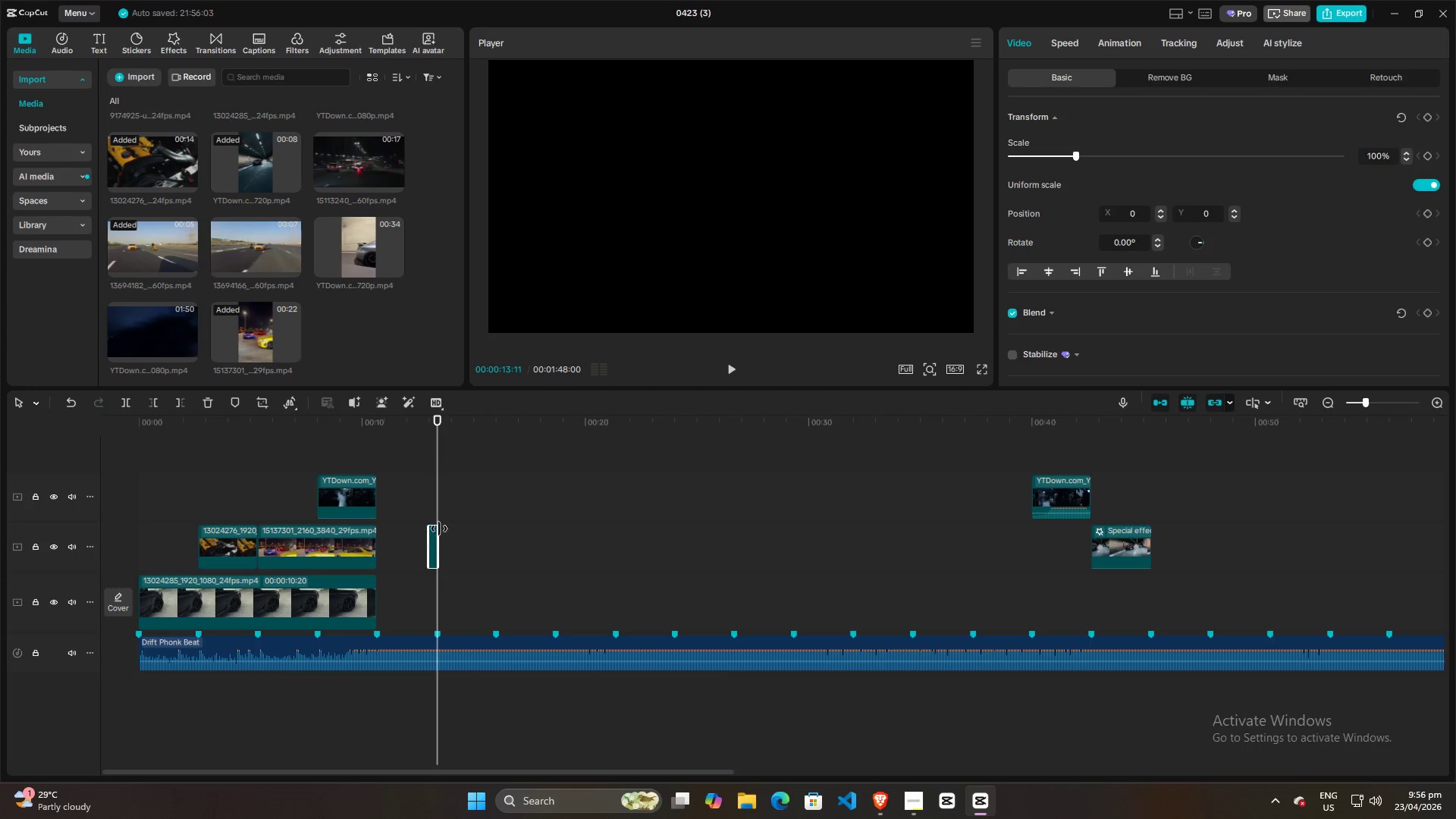 
key(Control+Z)
 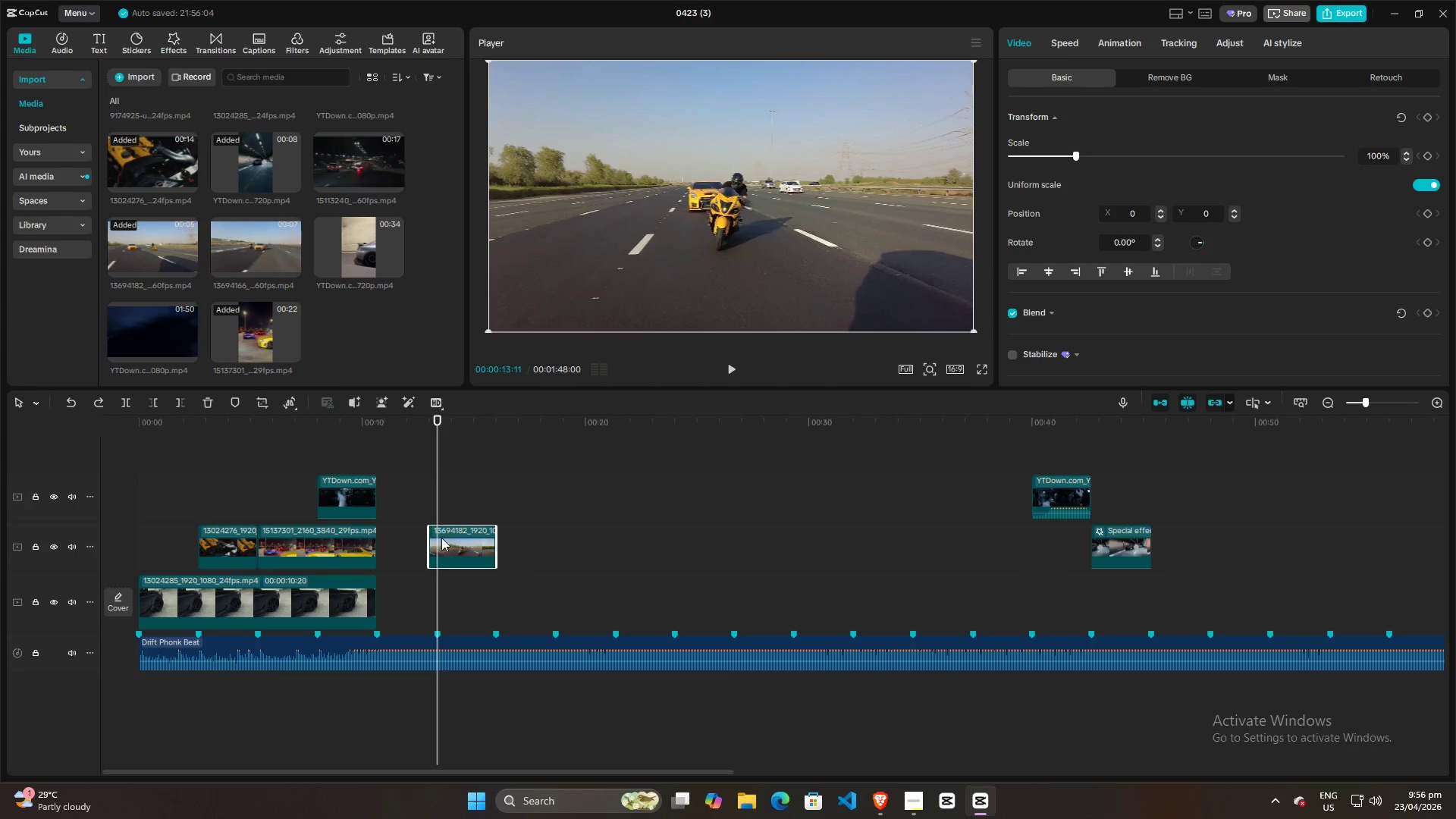 
left_click([447, 551])
 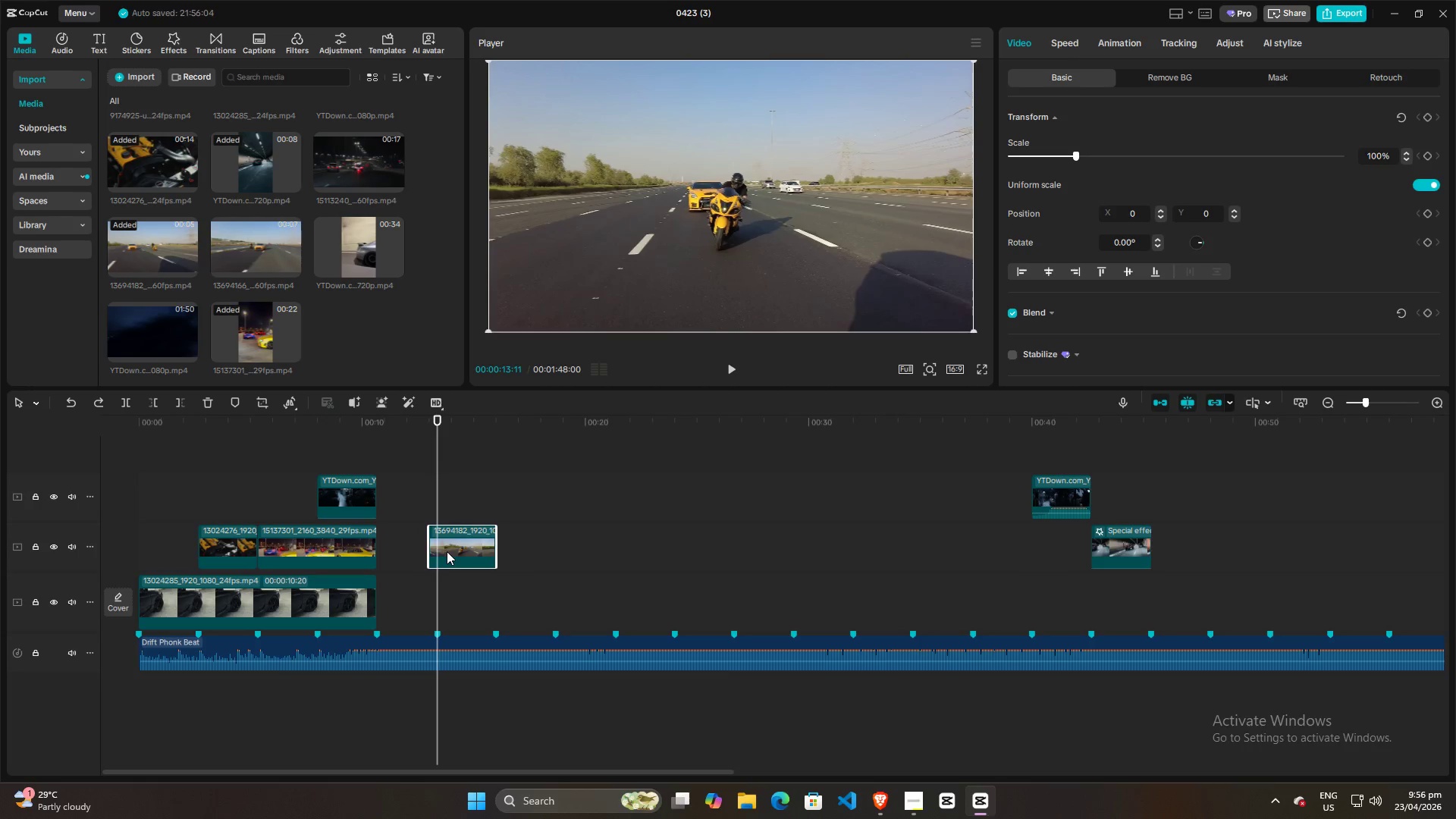 
key(Q)
 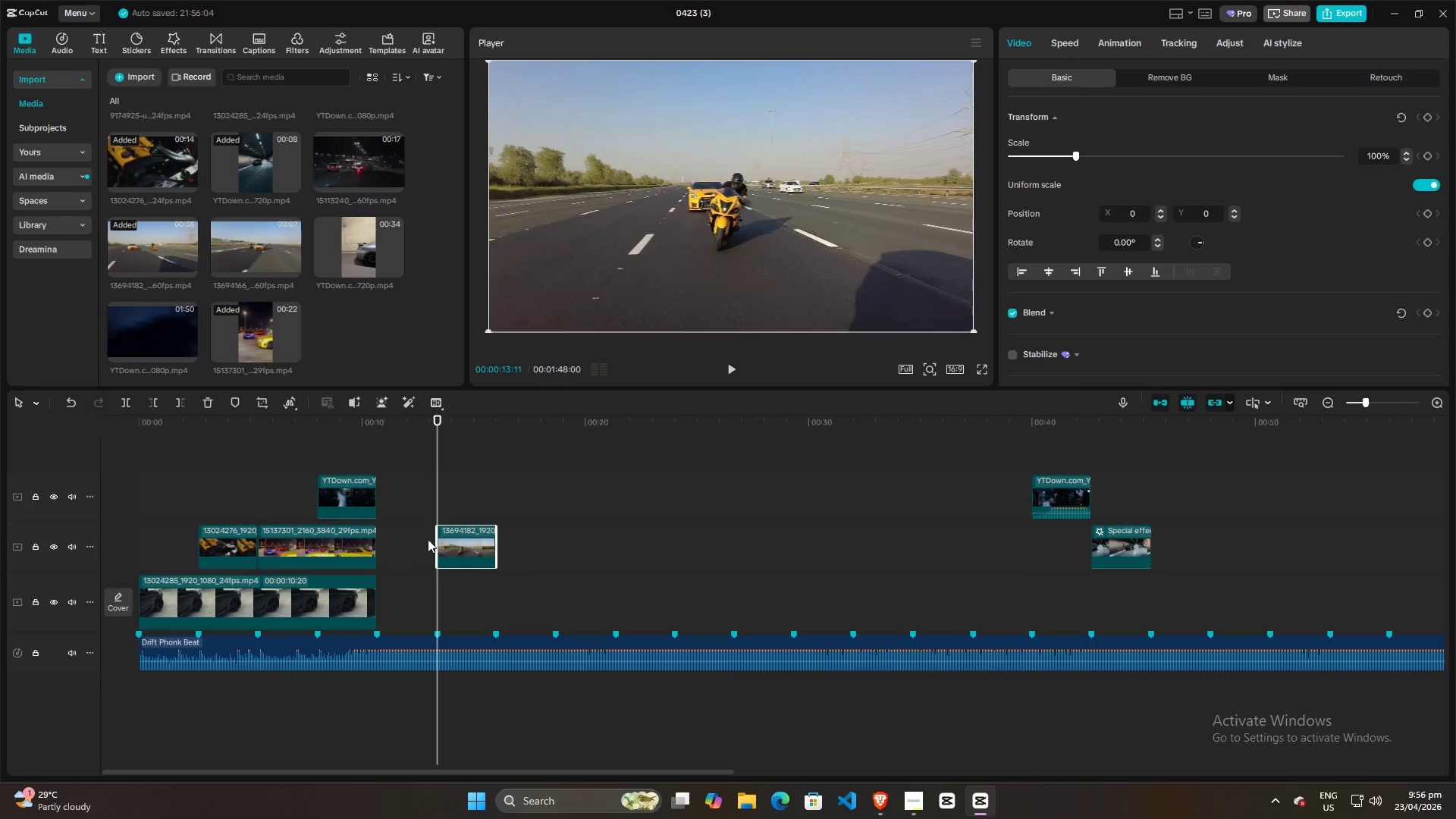 
key(Space)
 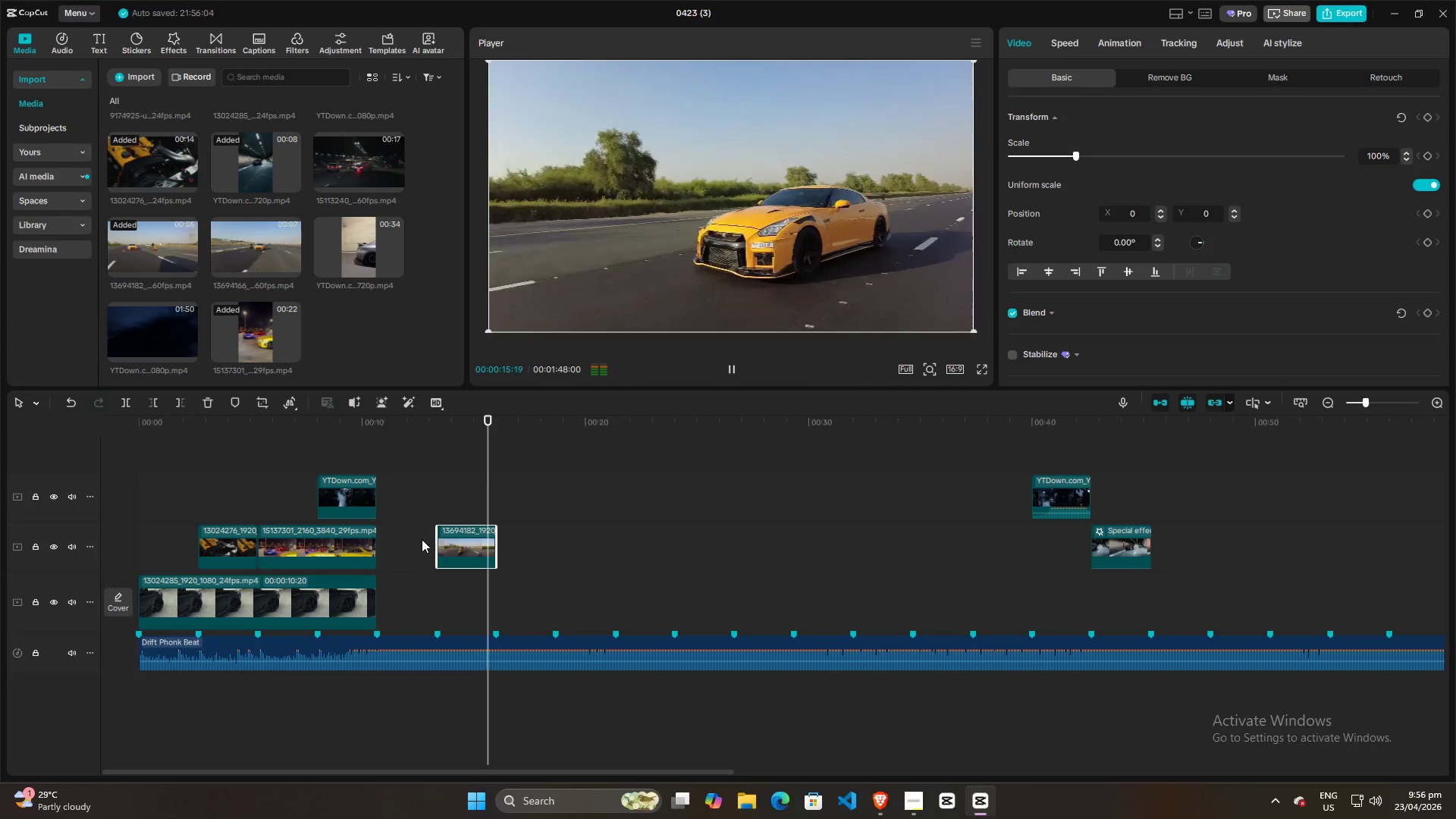 
key(Space)
 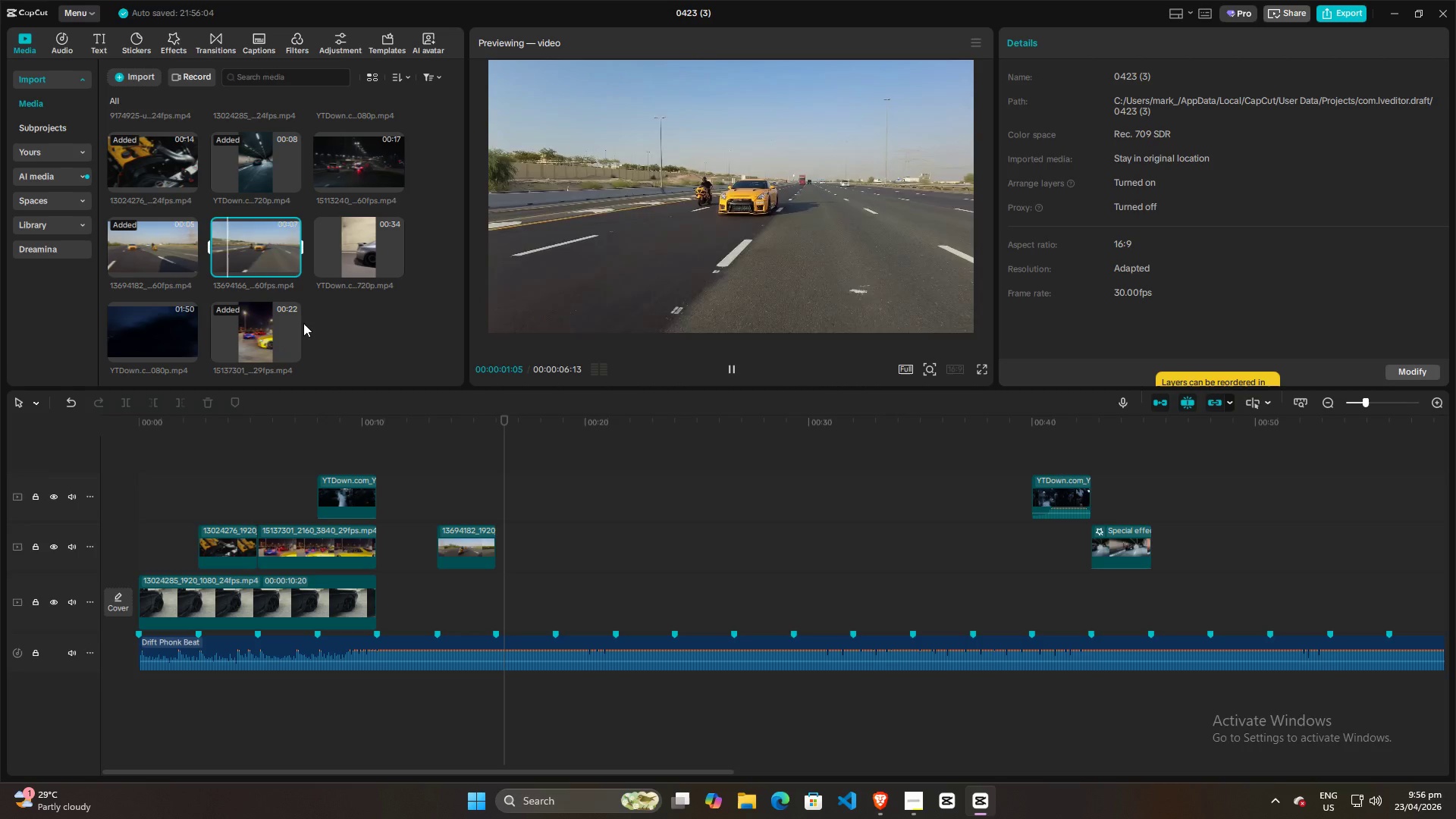 
wait(5.17)
 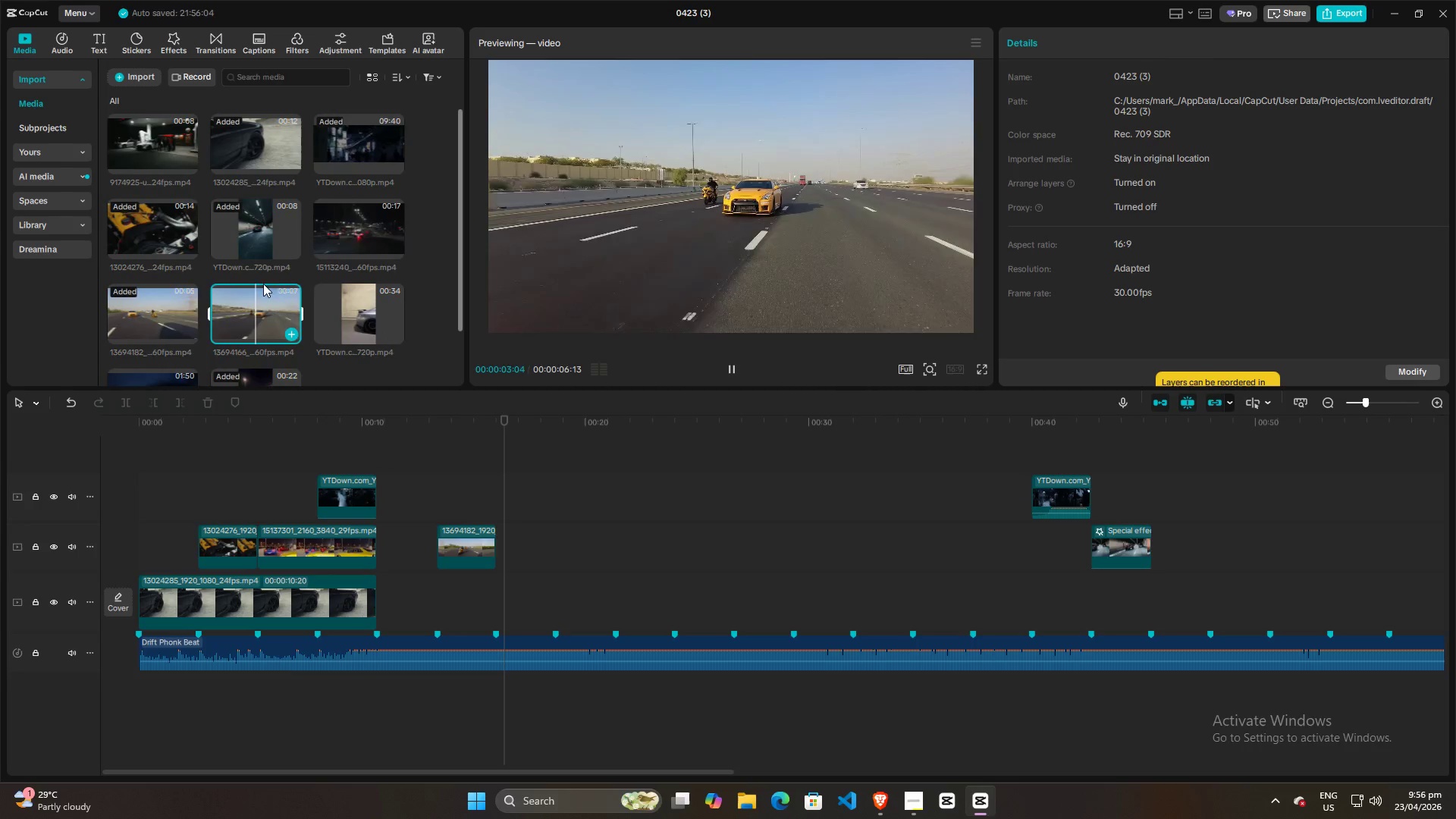 
left_click([334, 232])
 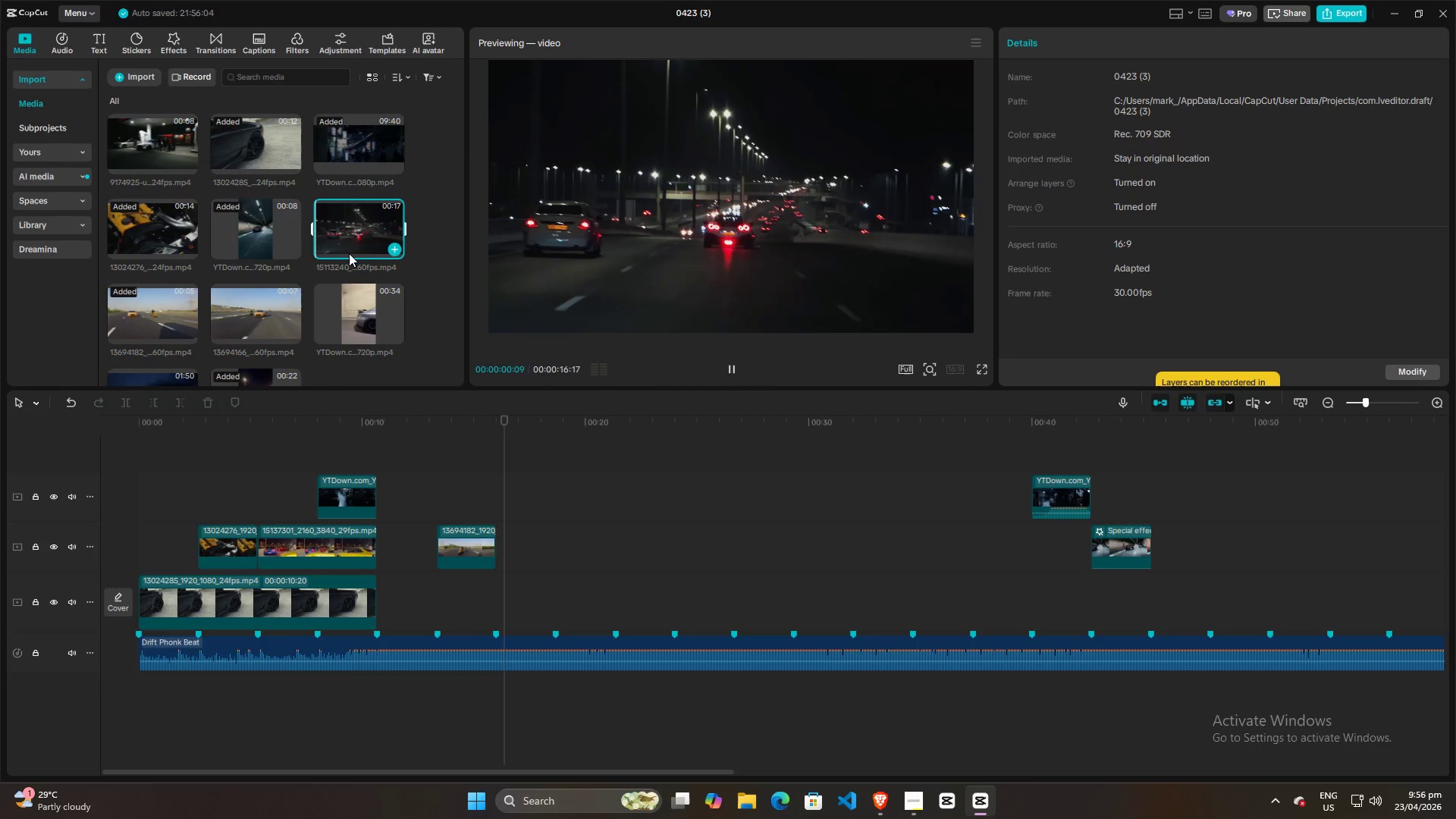 
scroll: coordinate [350, 292], scroll_direction: up, amount: 6.0
 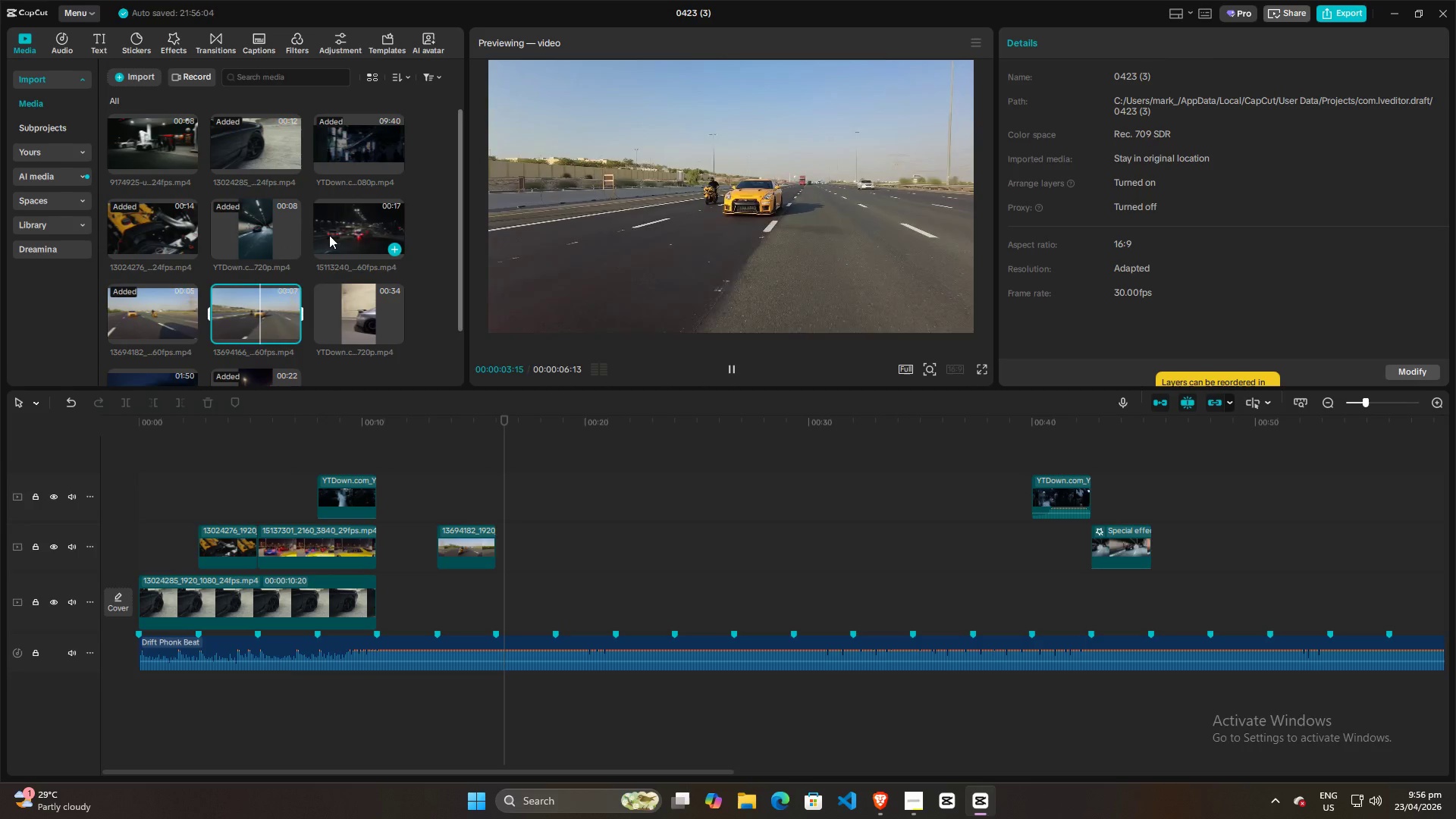 
left_click([344, 450])
 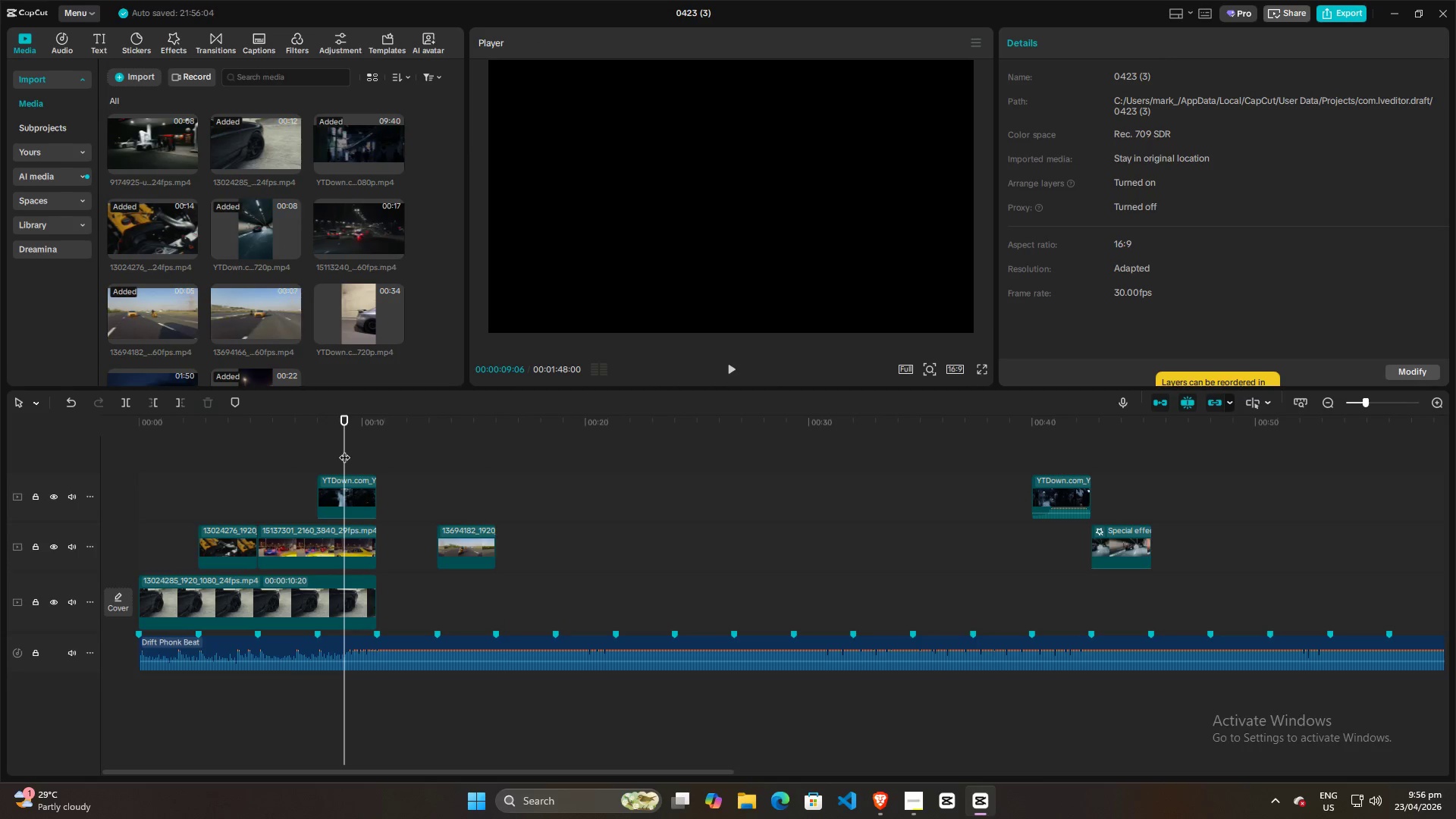 
key(Space)
 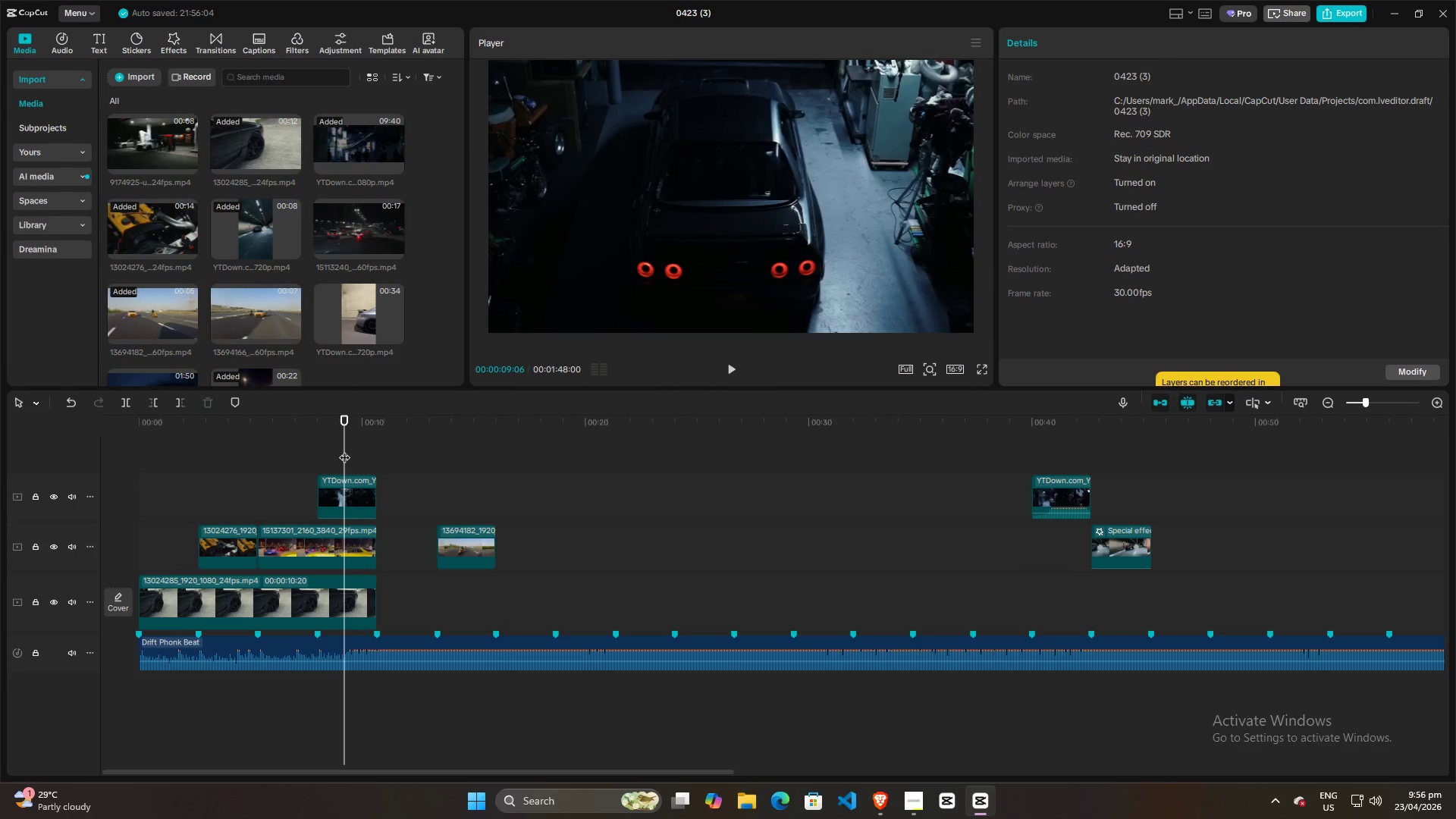 
scroll: coordinate [348, 253], scroll_direction: up, amount: 4.0
 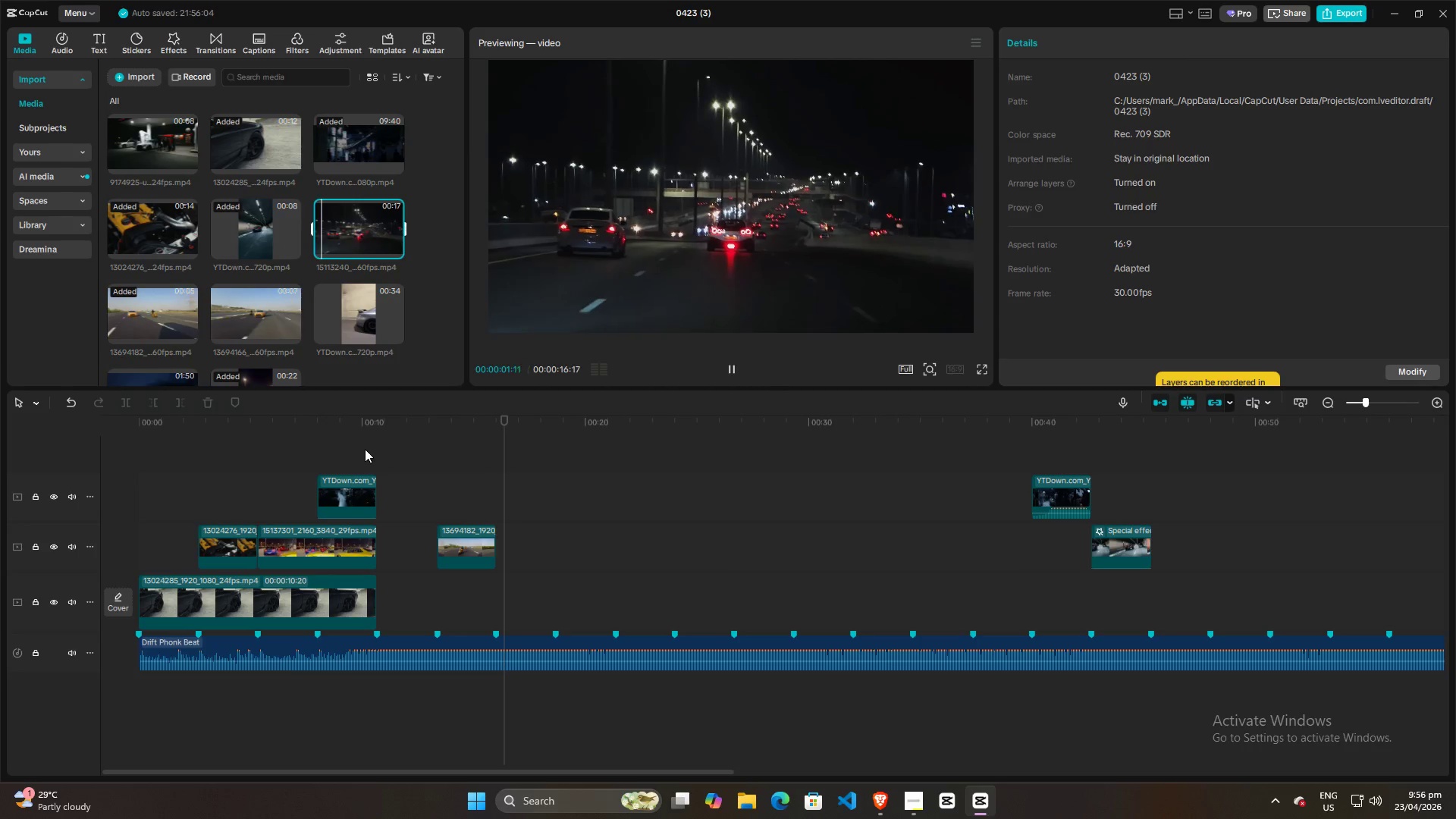 
key(Space)
 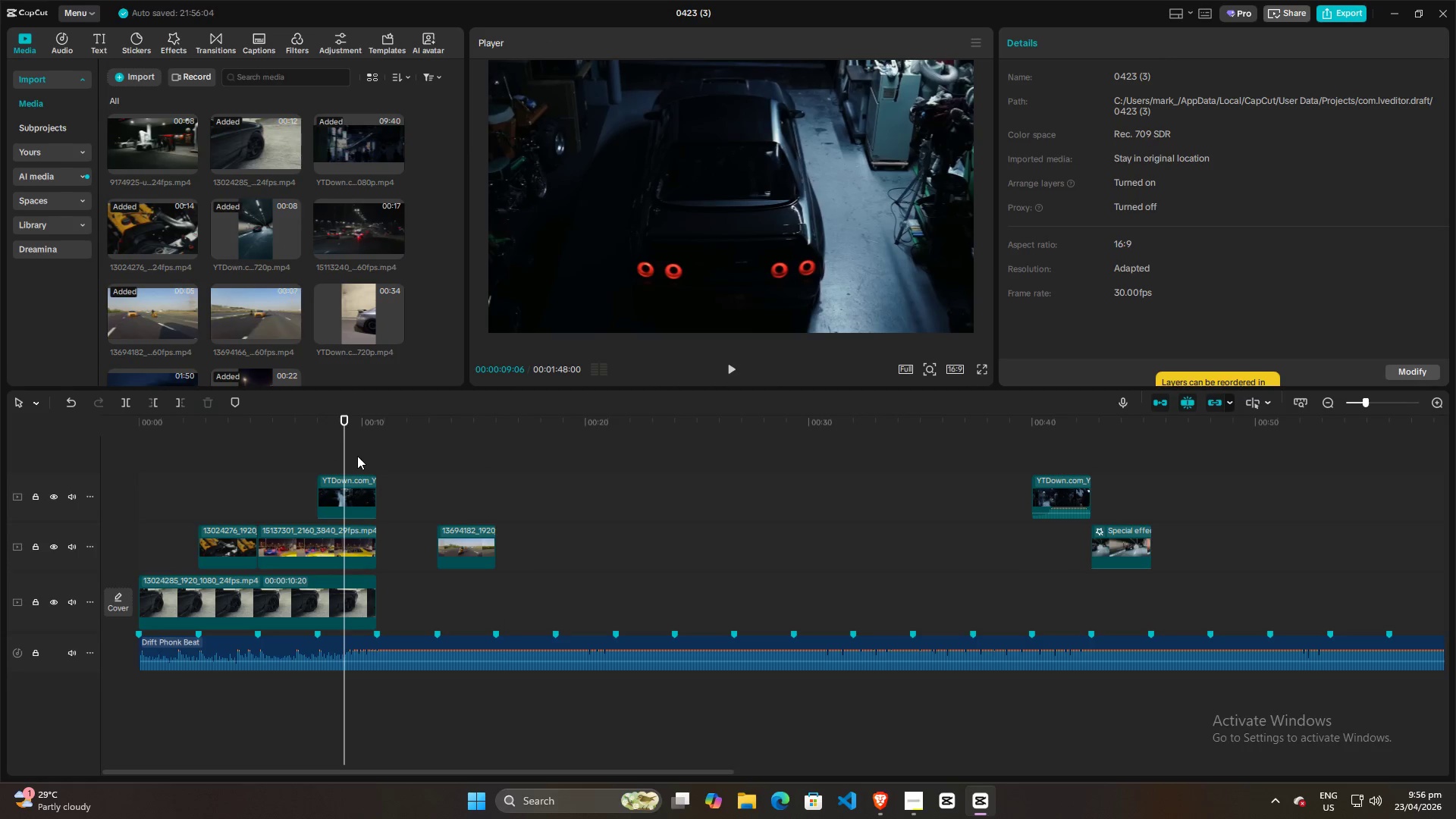 
left_click([357, 456])
 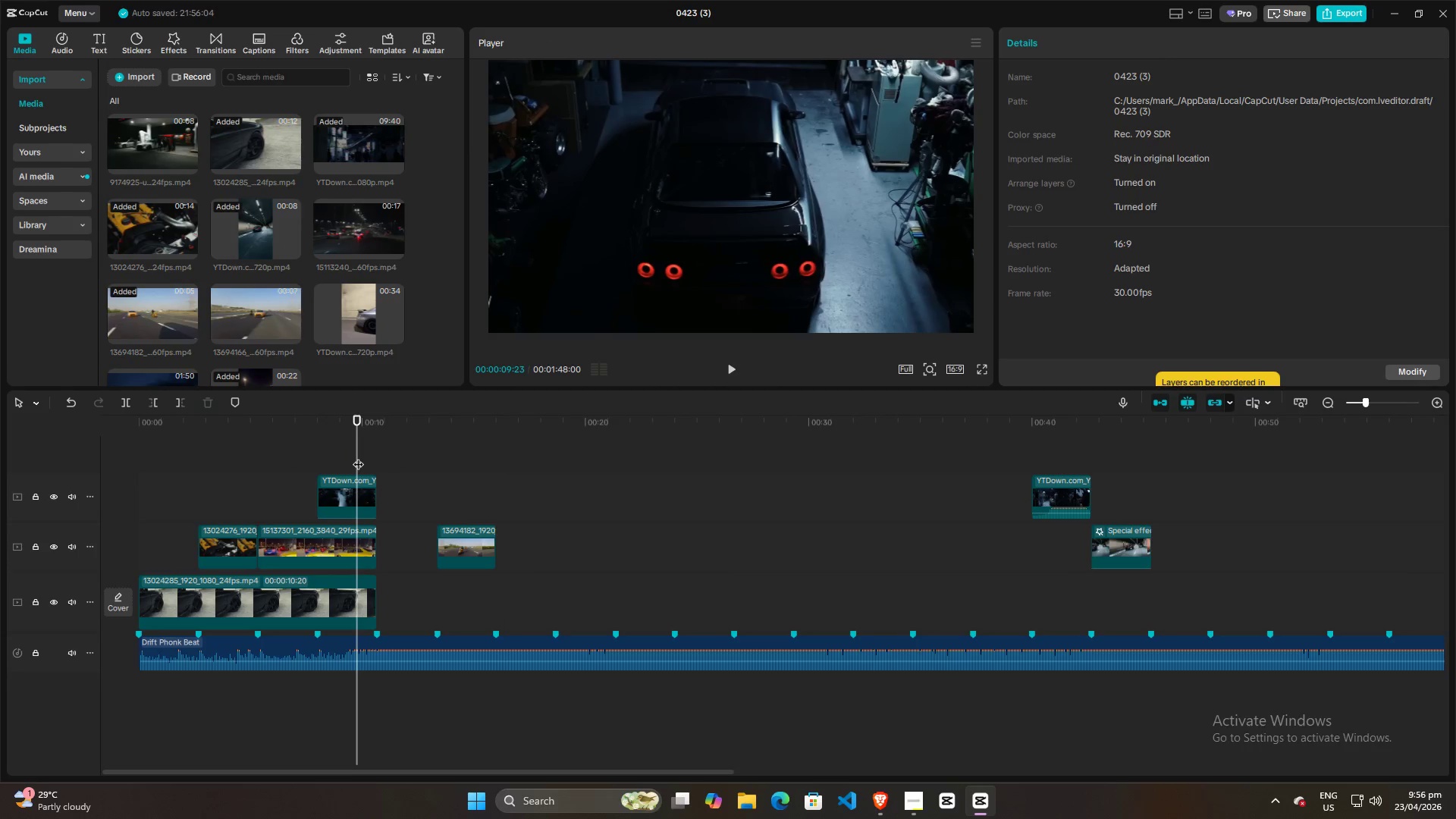 
key(Space)
 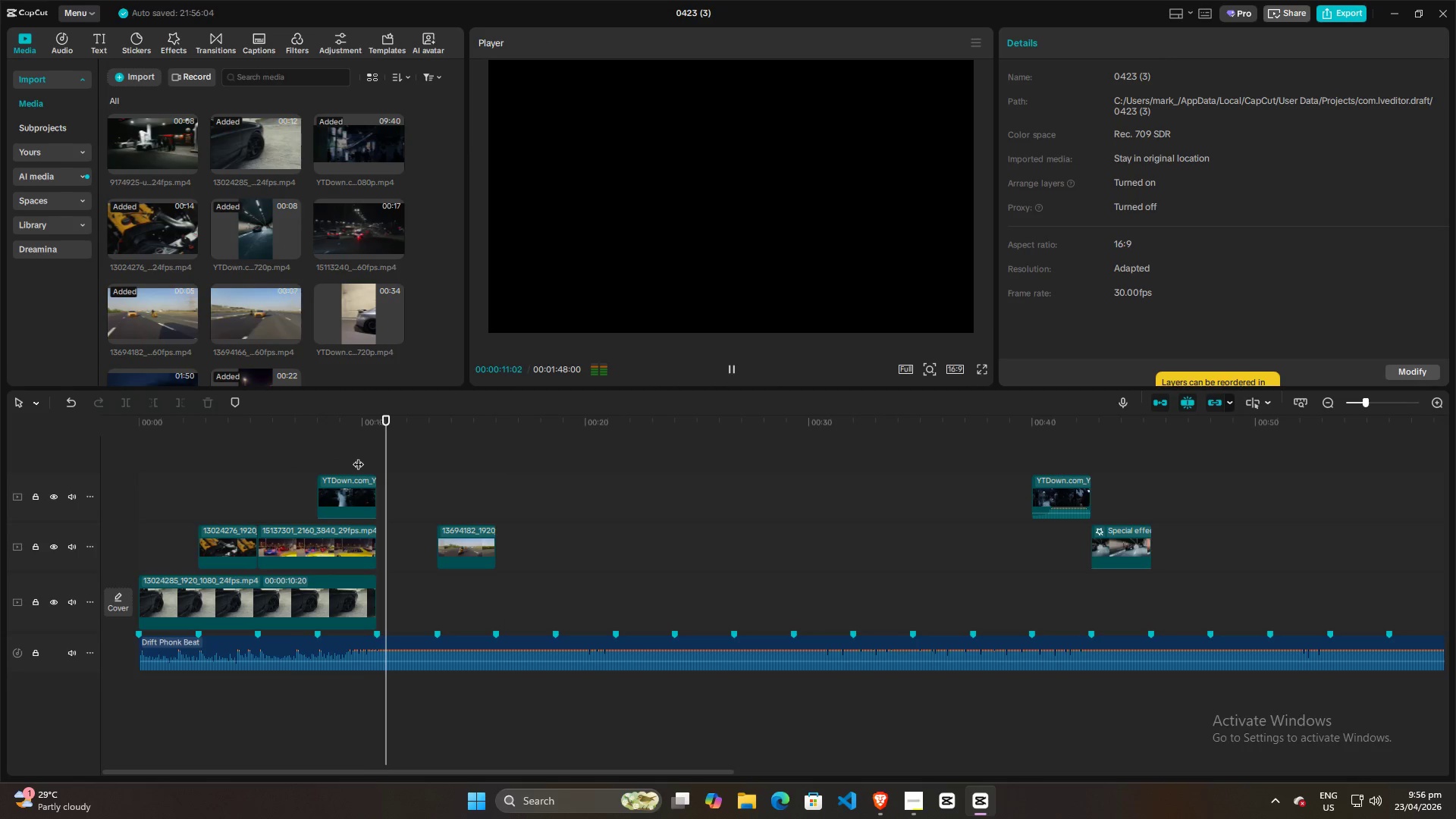 
key(Space)
 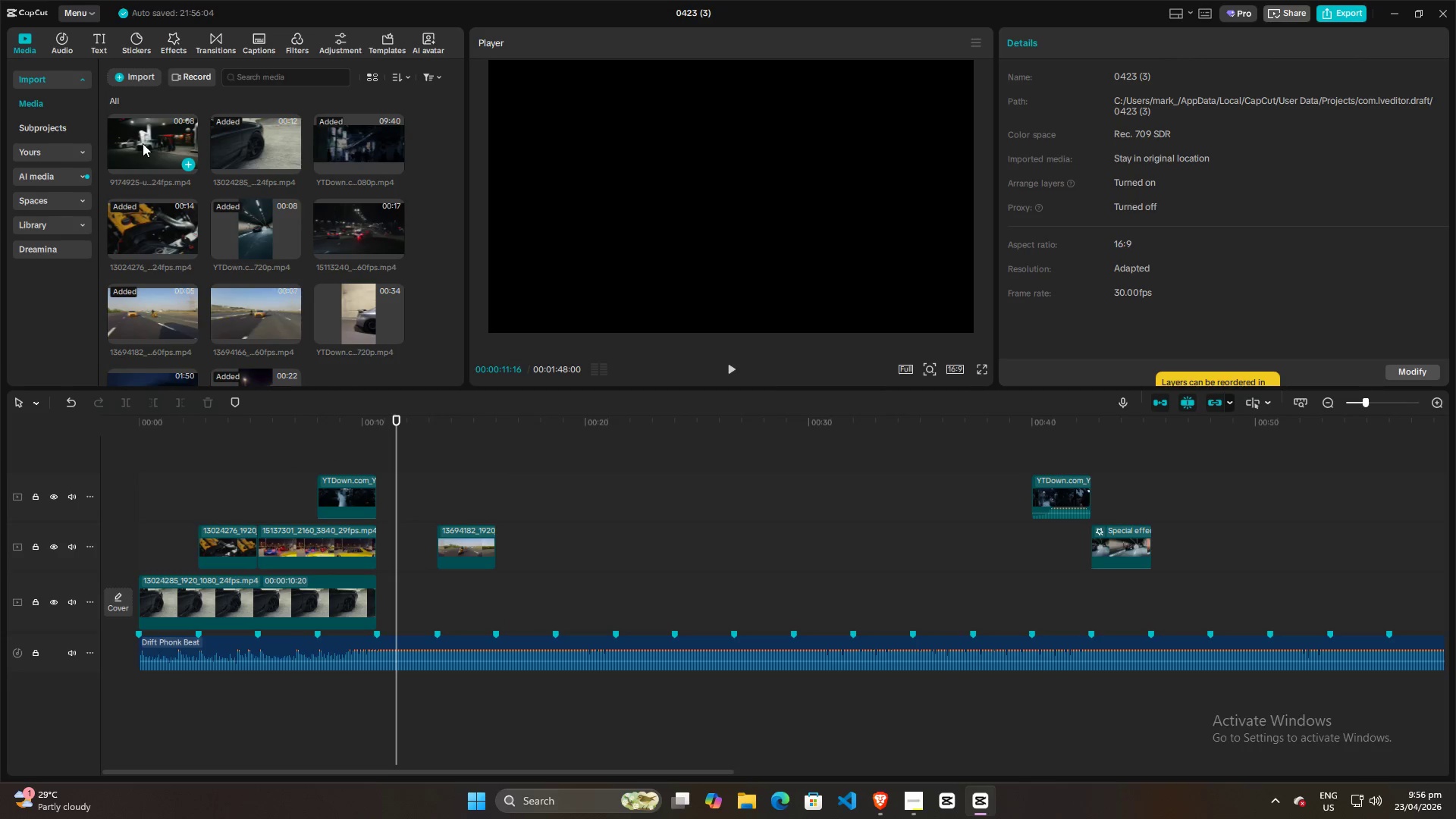 
left_click_drag(start_coordinate=[143, 143], to_coordinate=[374, 500])
 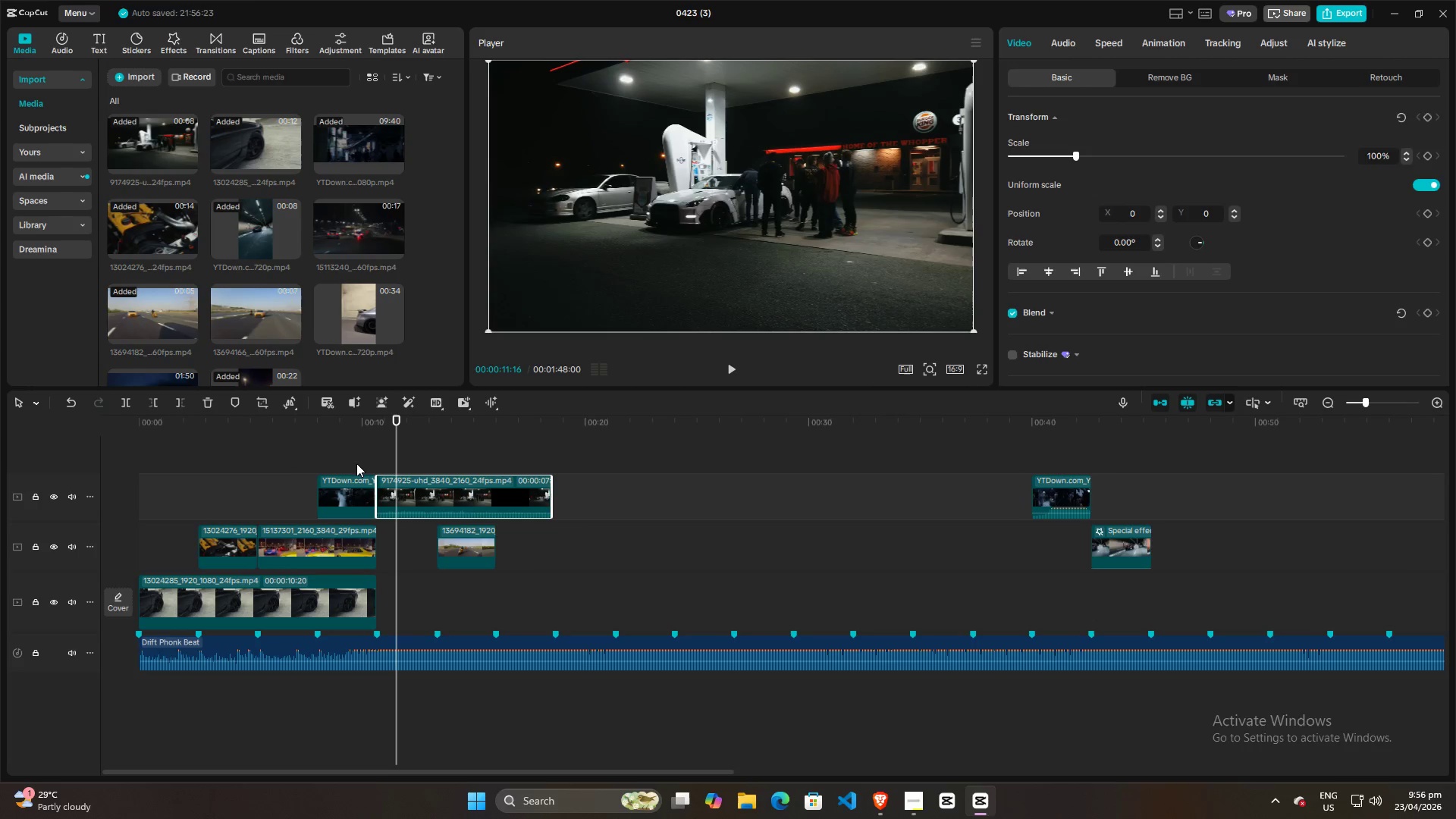 
left_click([353, 457])
 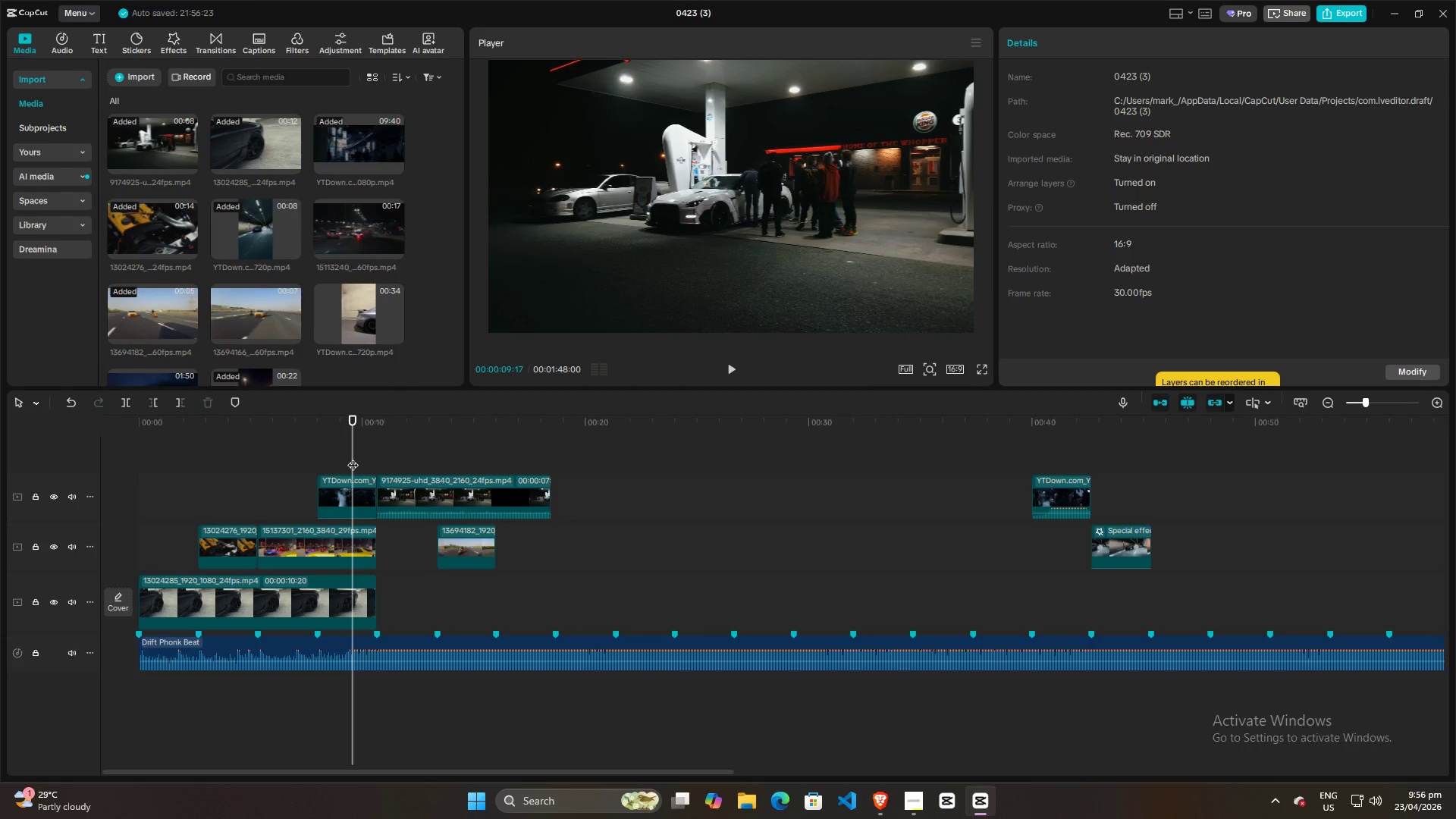 
key(Space)
 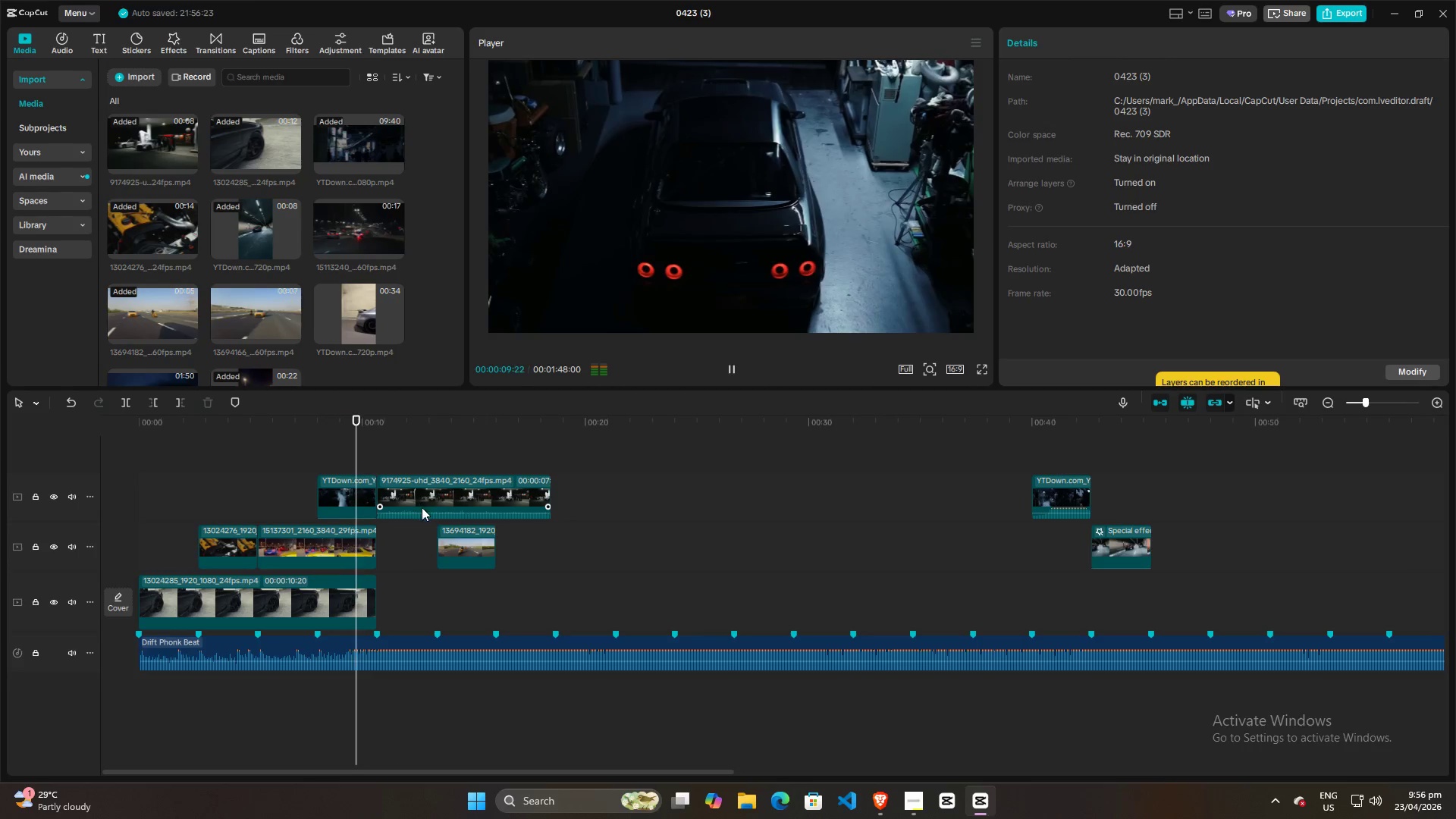 
left_click_drag(start_coordinate=[422, 512], to_coordinate=[423, 539])
 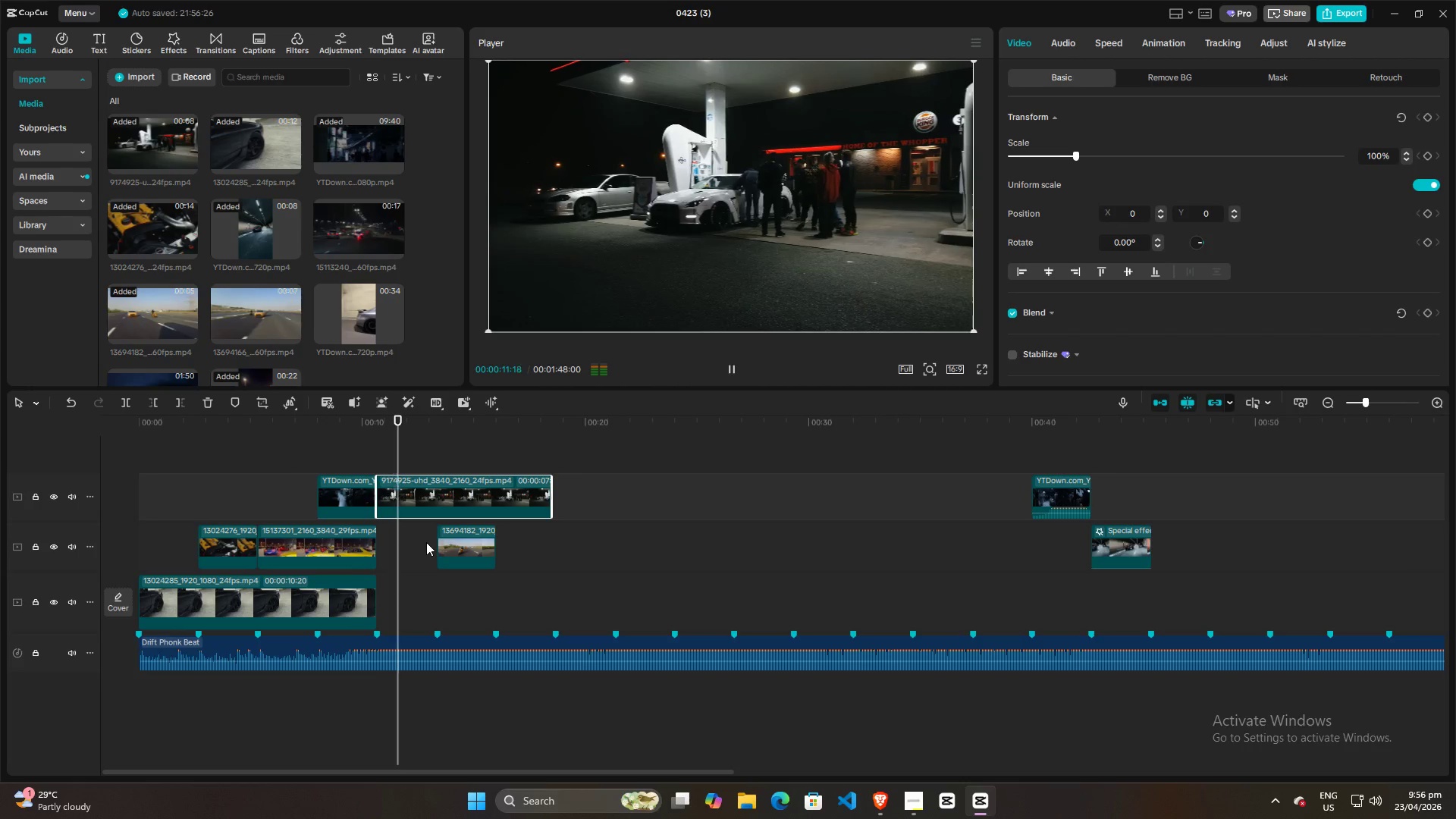 
key(Space)
 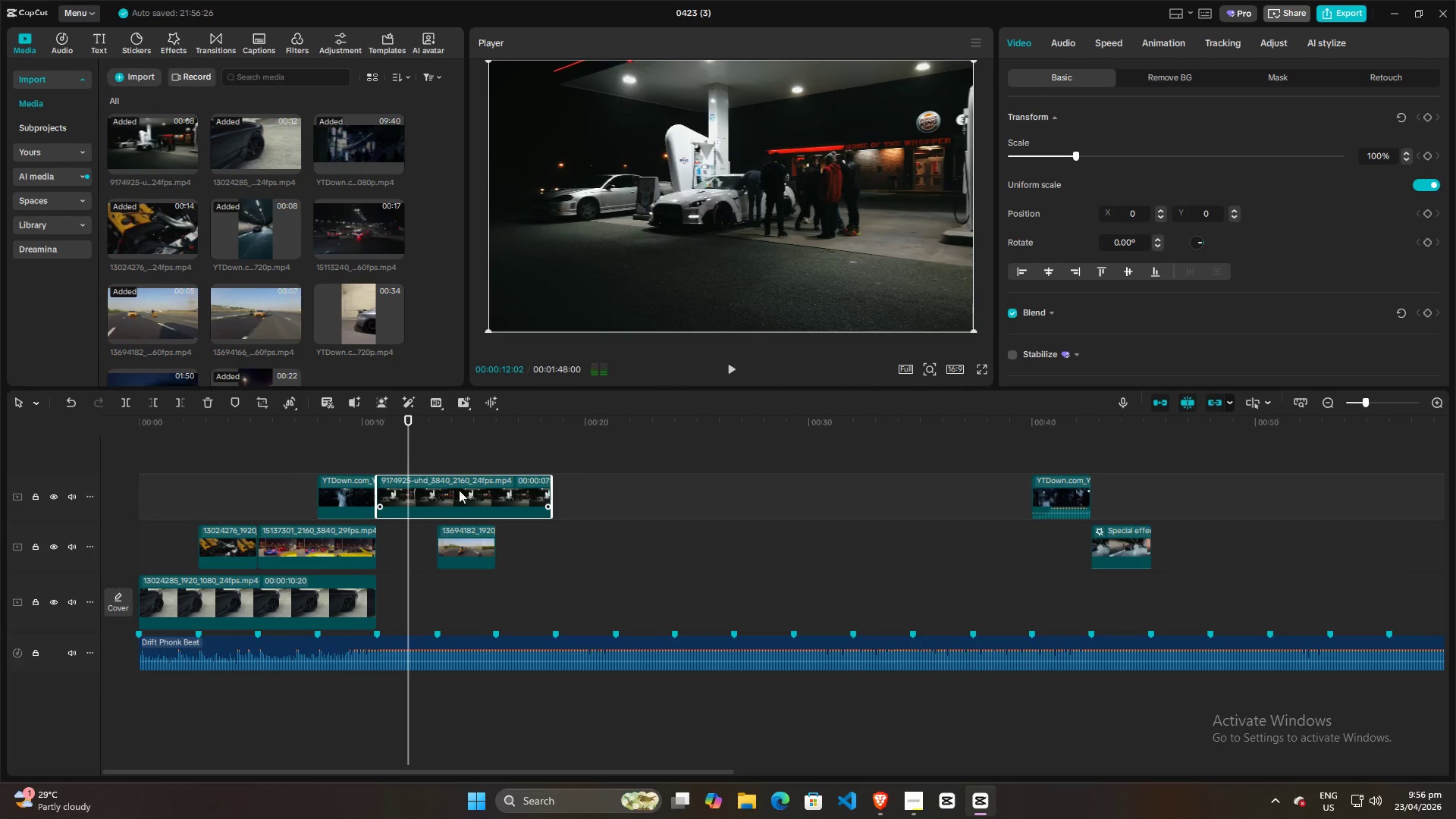 
left_click_drag(start_coordinate=[460, 488], to_coordinate=[646, 522])
 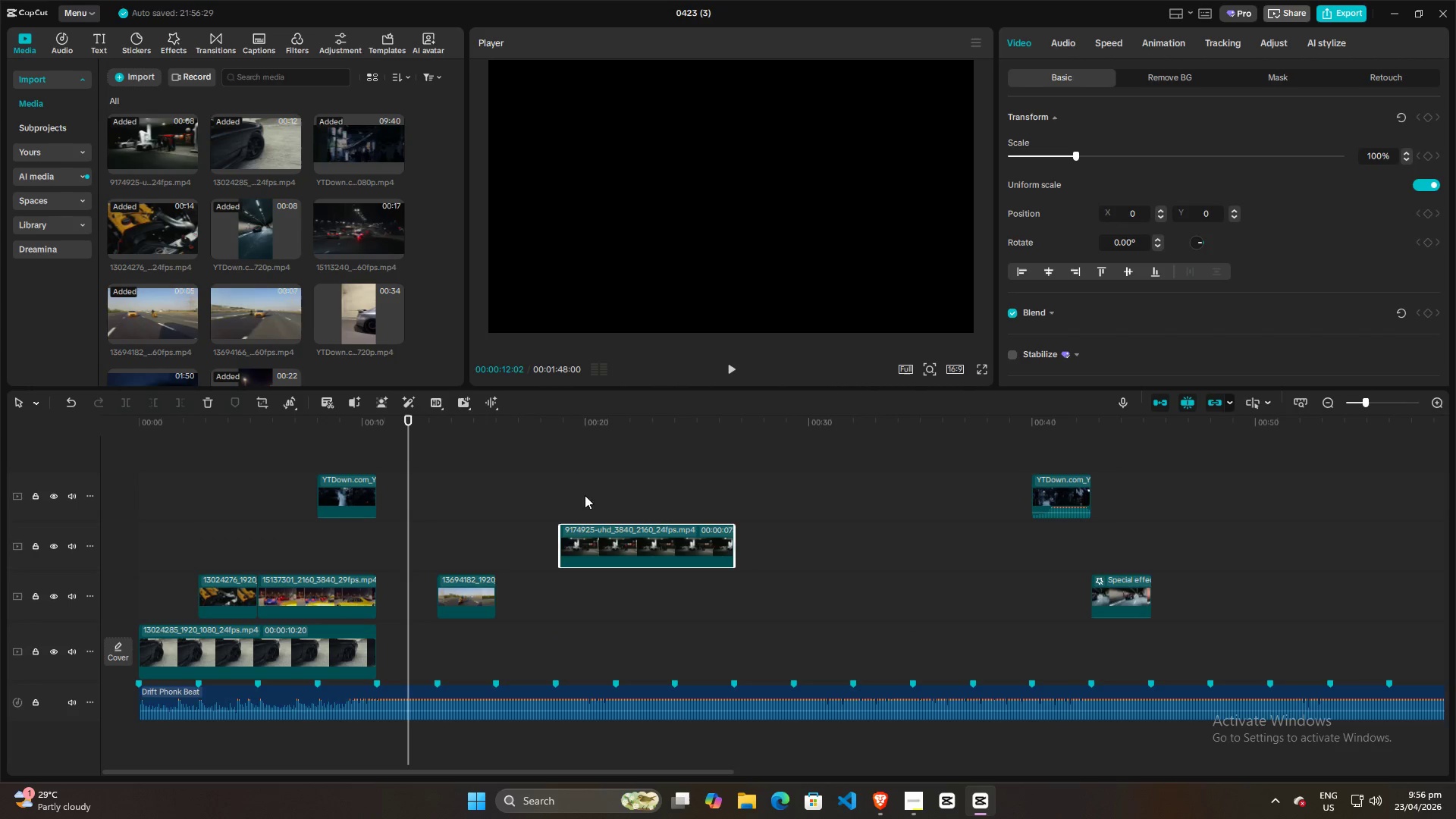 
left_click([489, 482])
 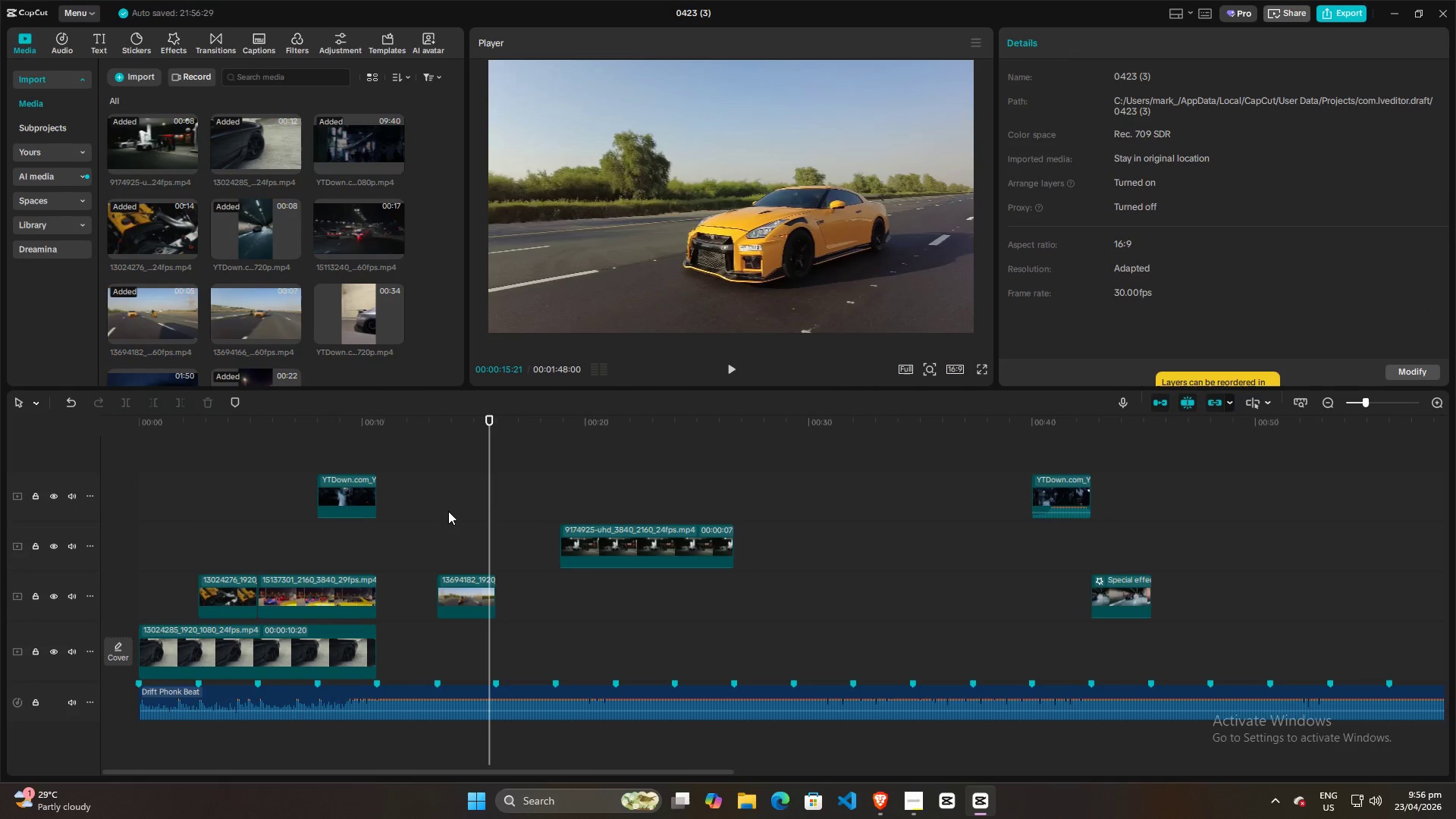 
left_click([425, 507])
 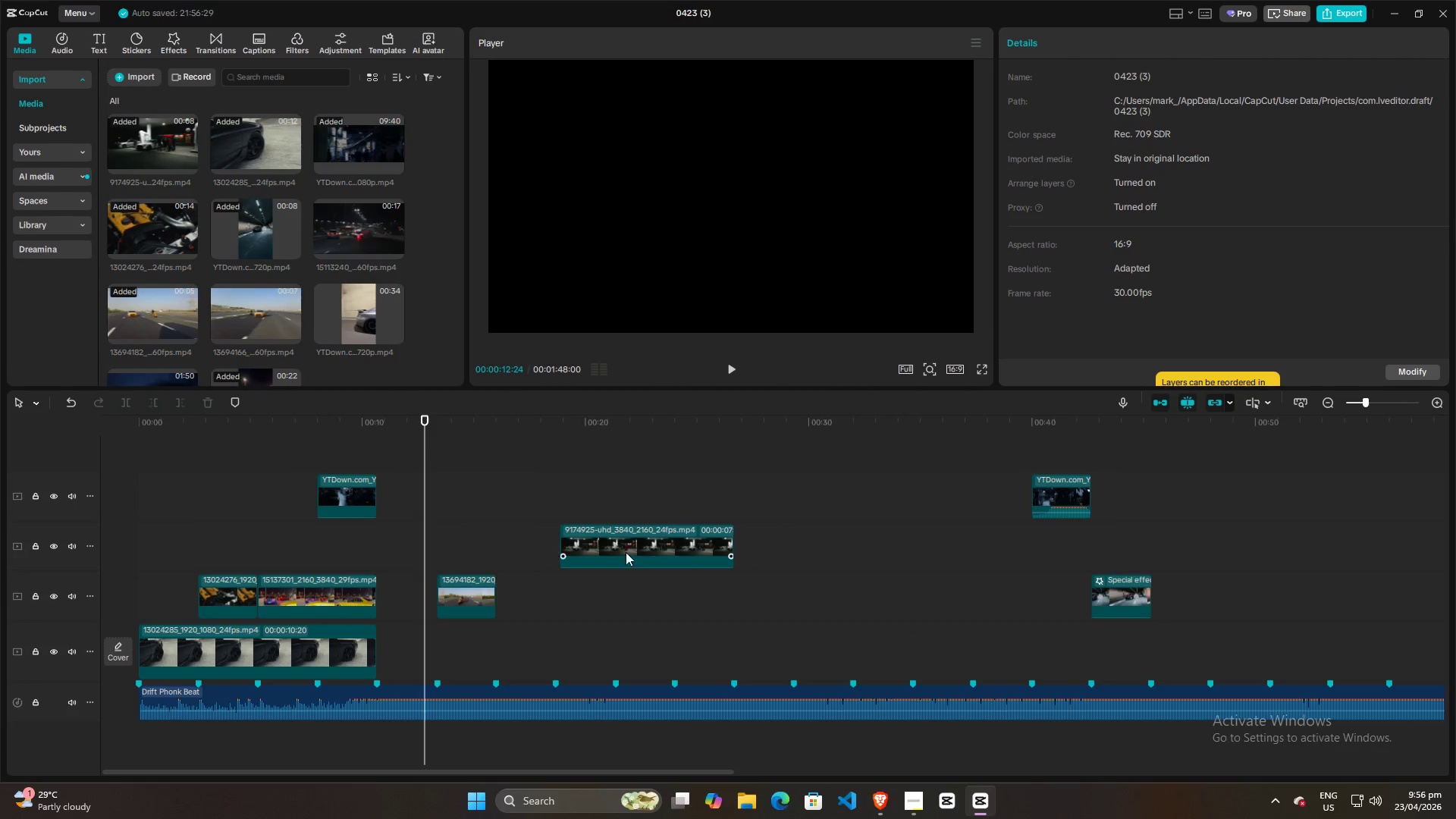 
left_click_drag(start_coordinate=[629, 546], to_coordinate=[626, 594])
 